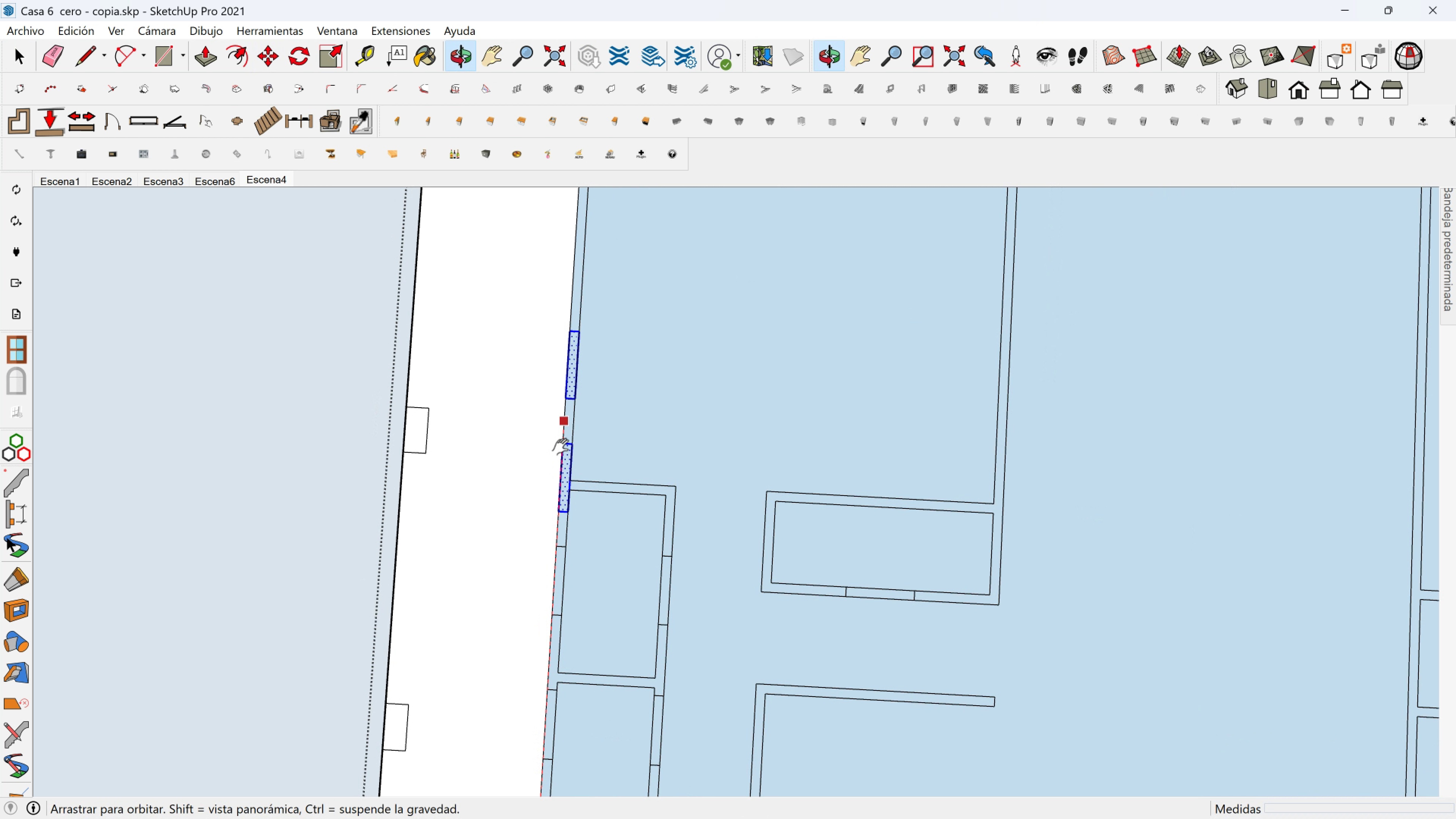 
hold_key(key=ShiftLeft, duration=0.35)
 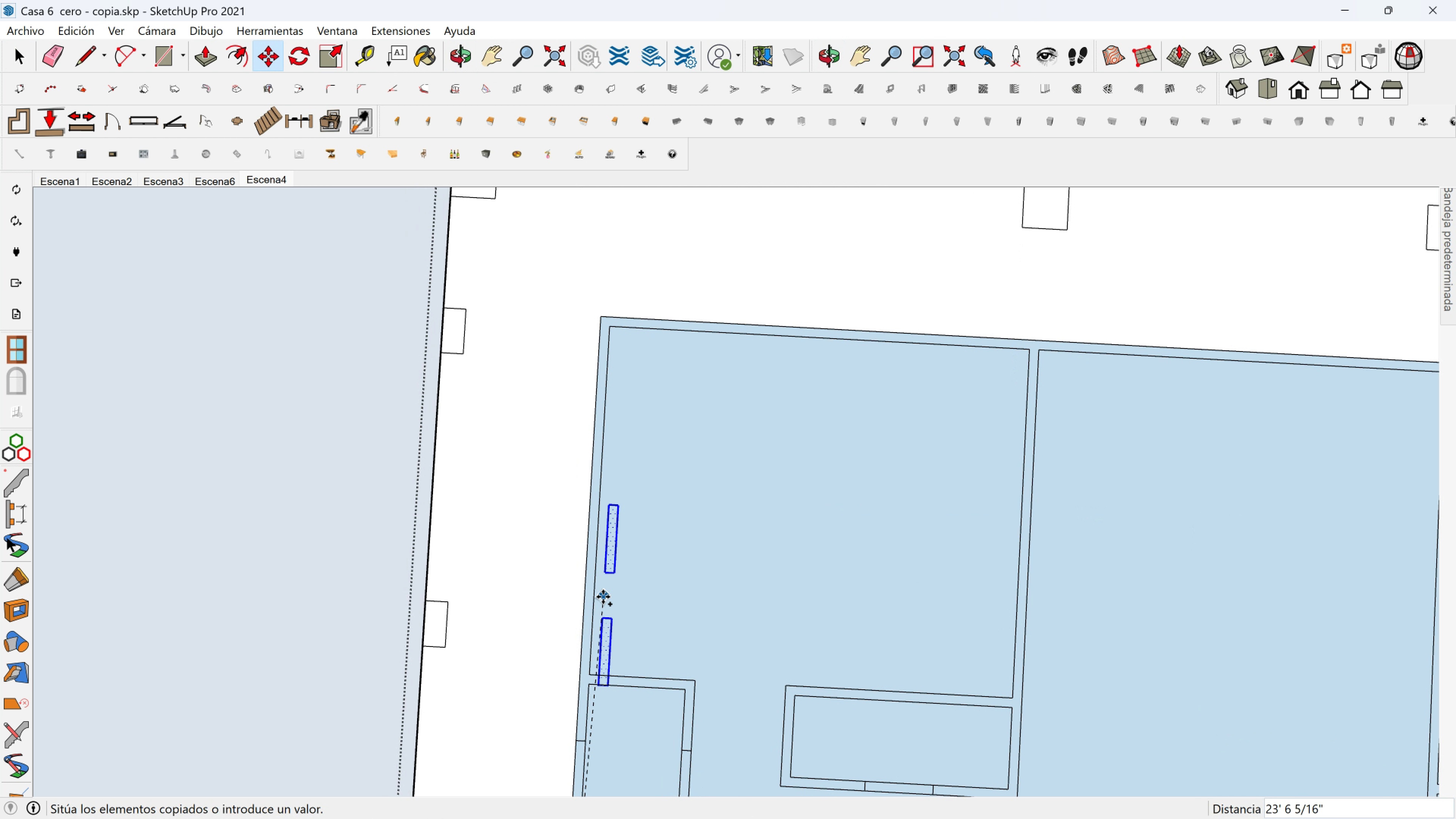 
hold_key(key=ShiftLeft, duration=0.32)
 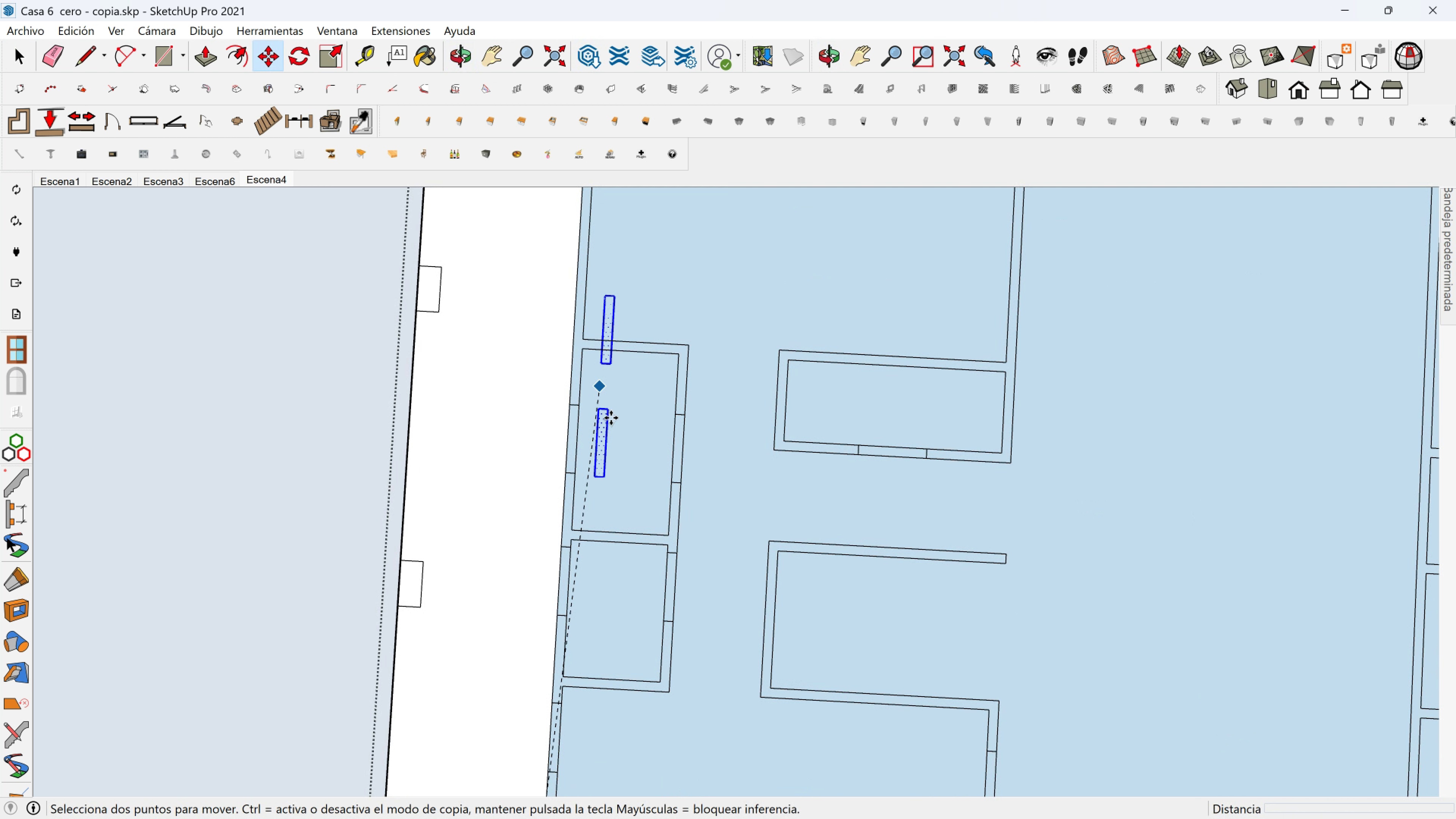 
key(Escape)
 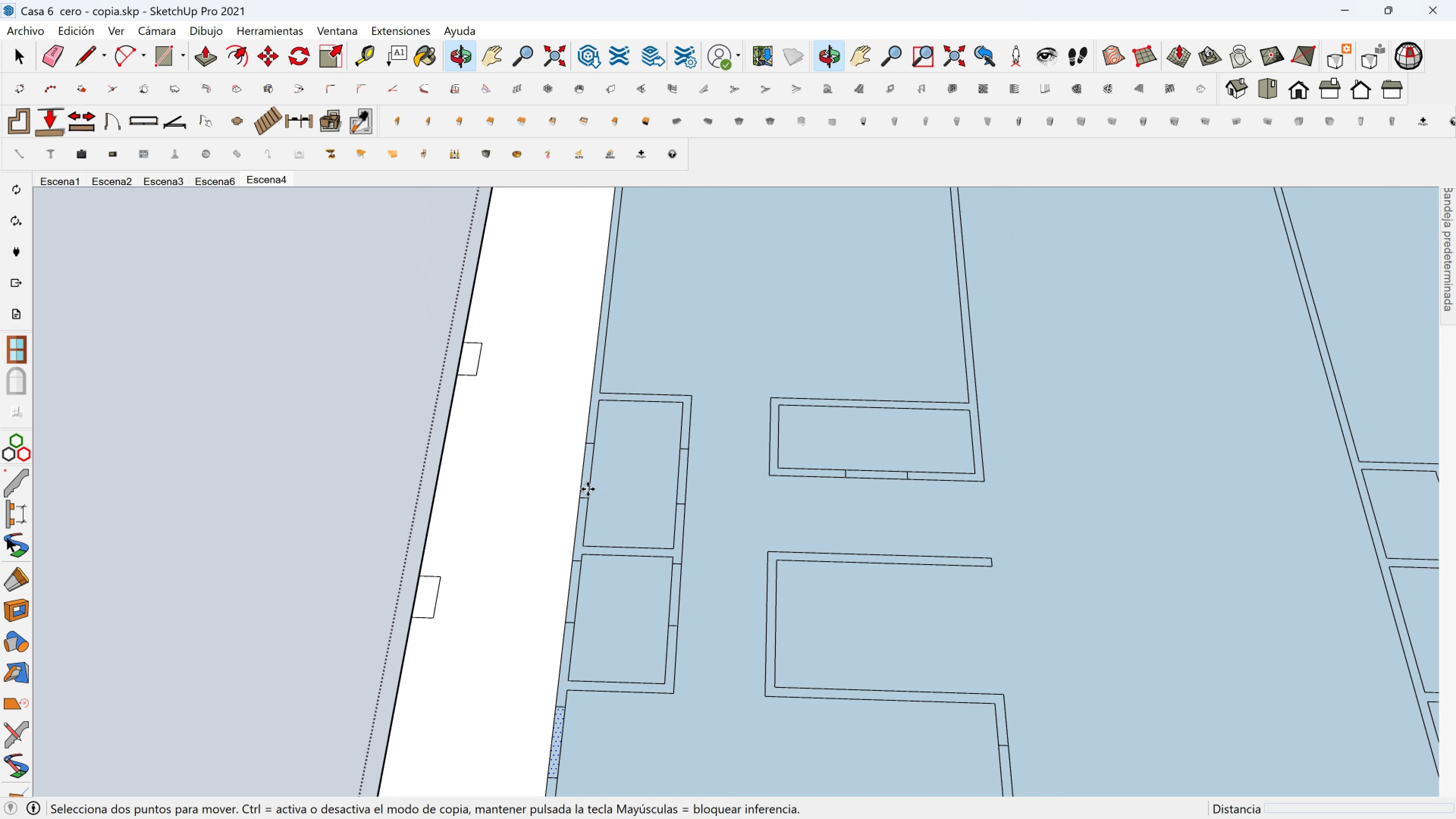 
hold_key(key=ShiftLeft, duration=0.57)
 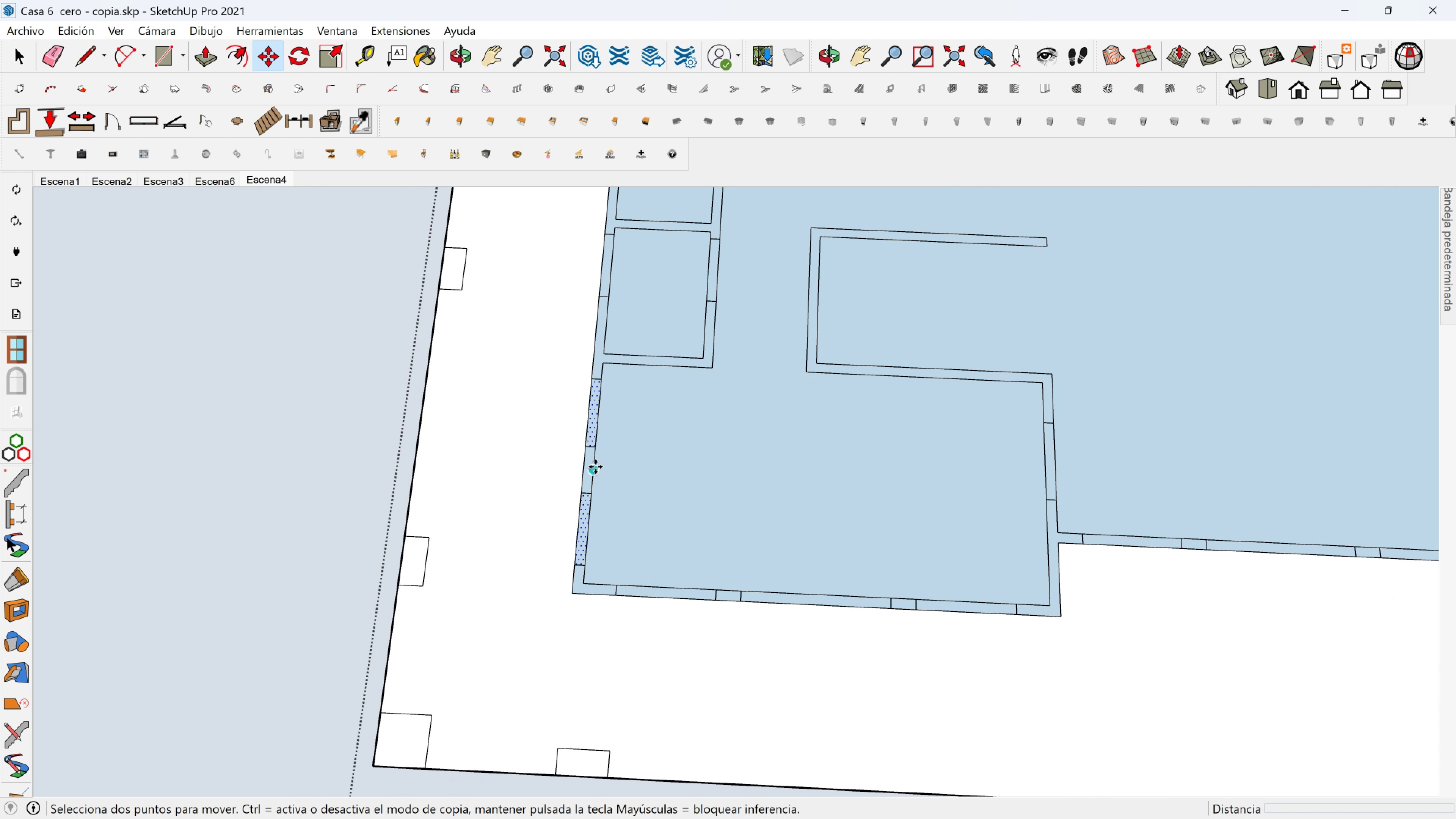 
key(Control+ControlLeft)
 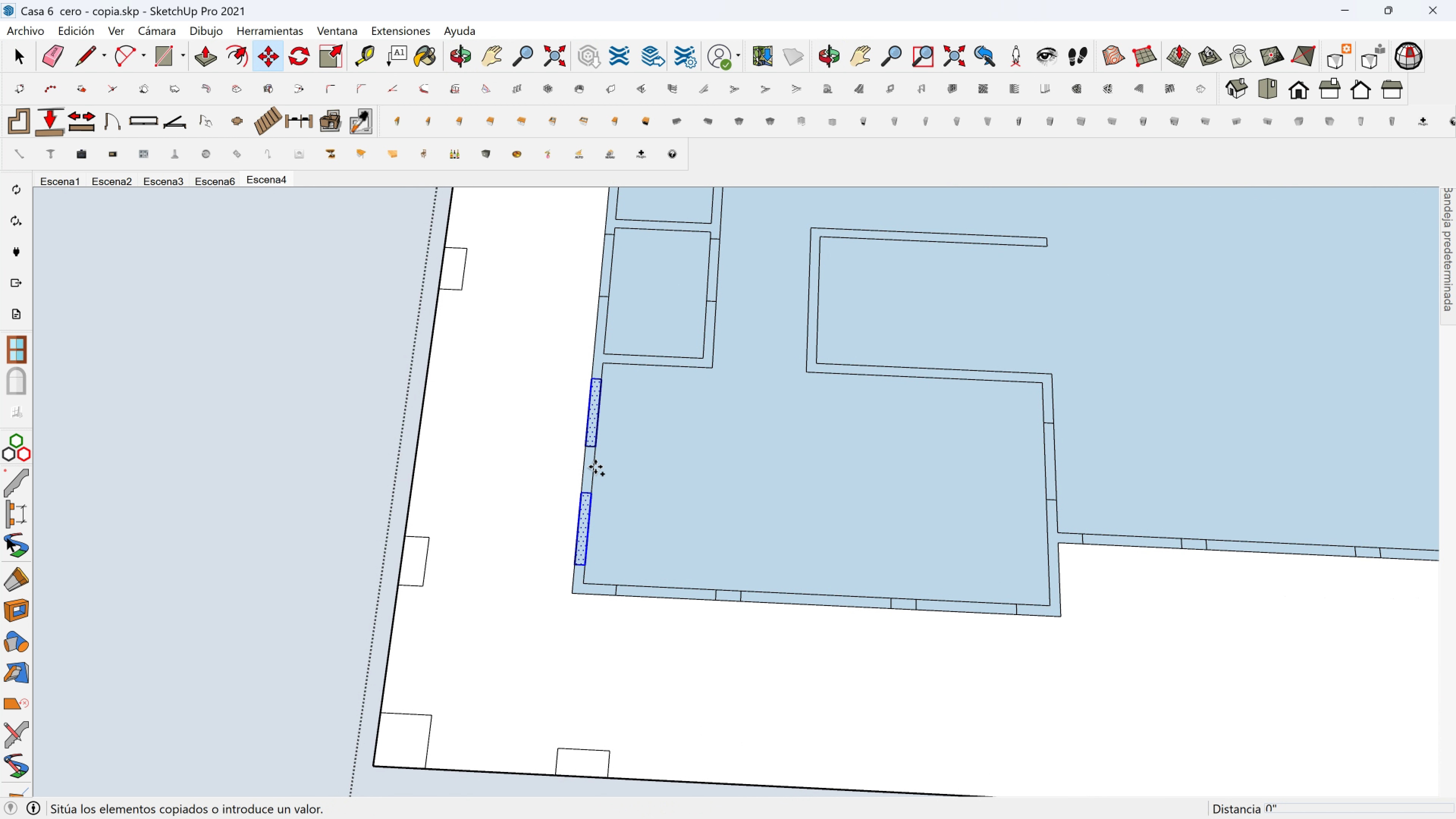 
left_click([595, 467])
 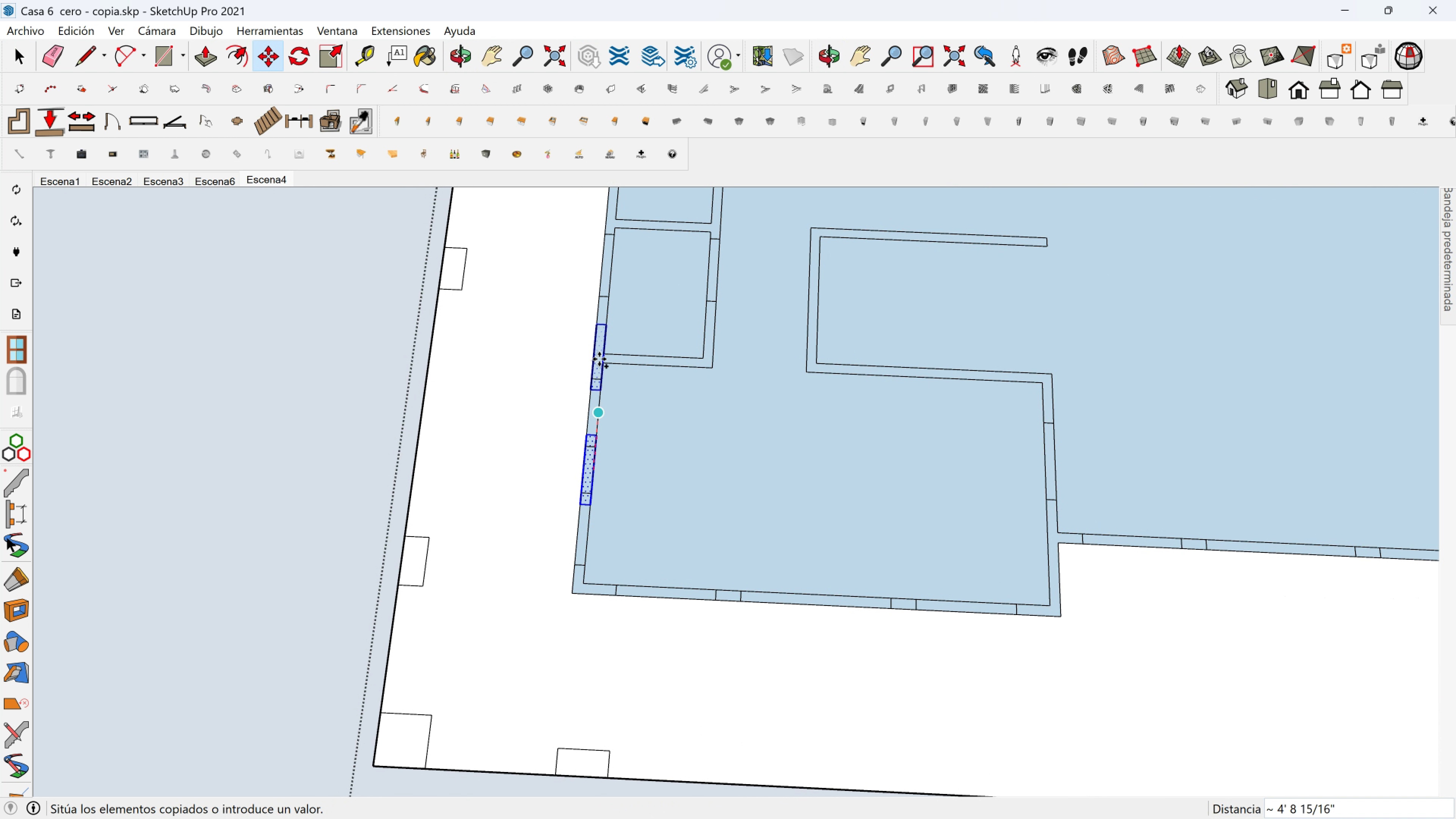 
scroll: coordinate [599, 359], scroll_direction: down, amount: 3.0
 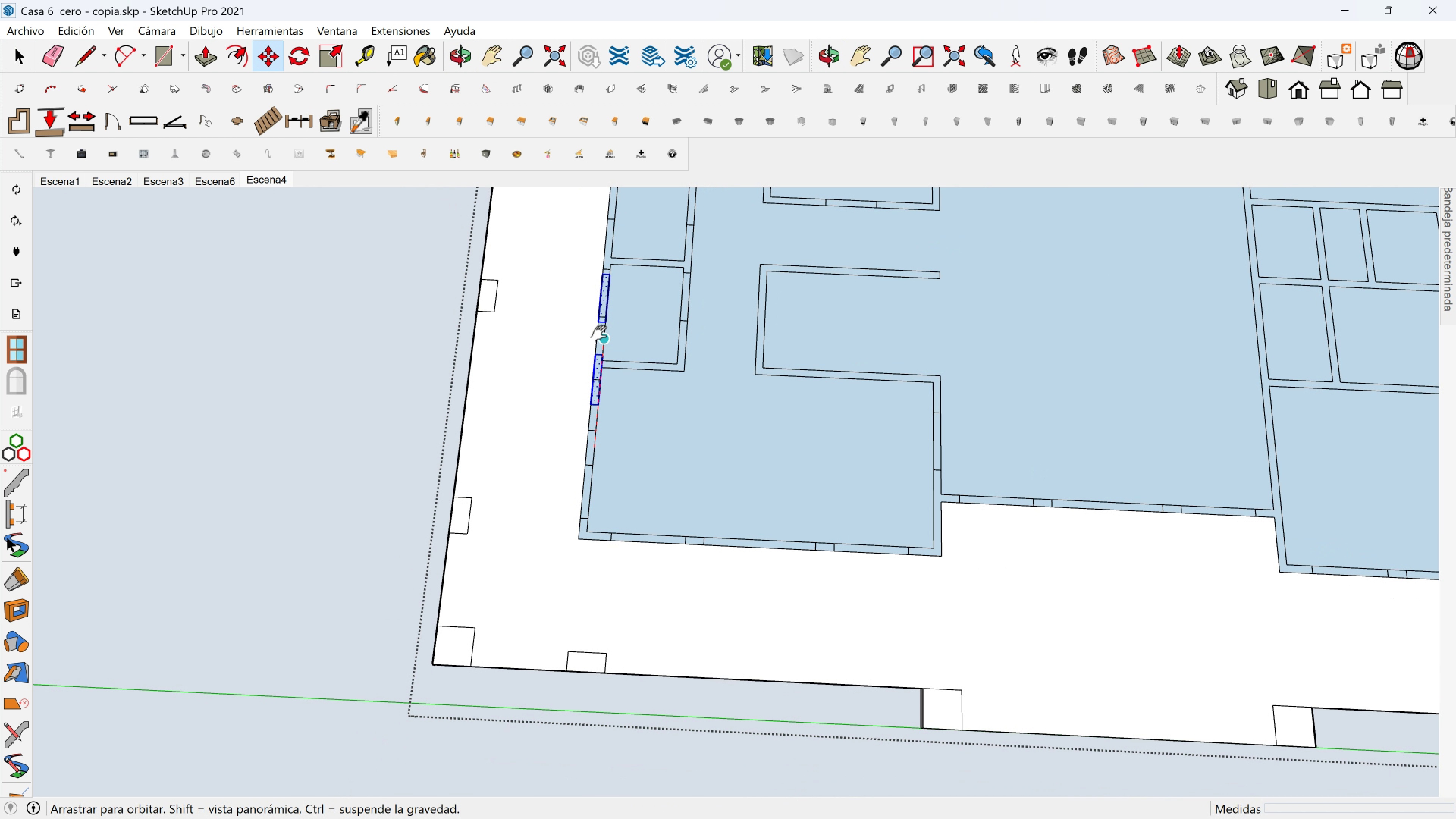 
hold_key(key=ShiftLeft, duration=0.69)
 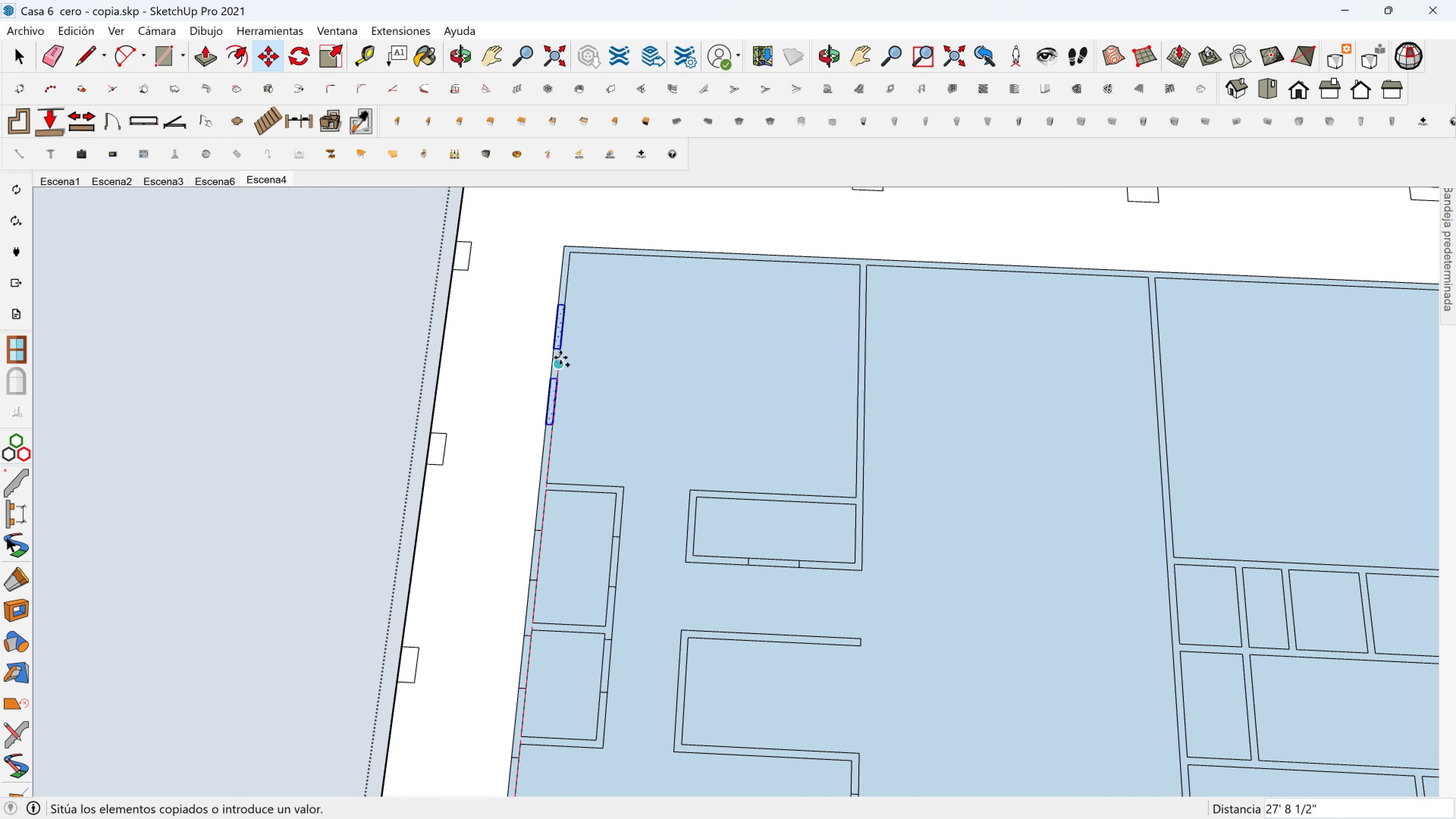 
left_click([560, 358])
 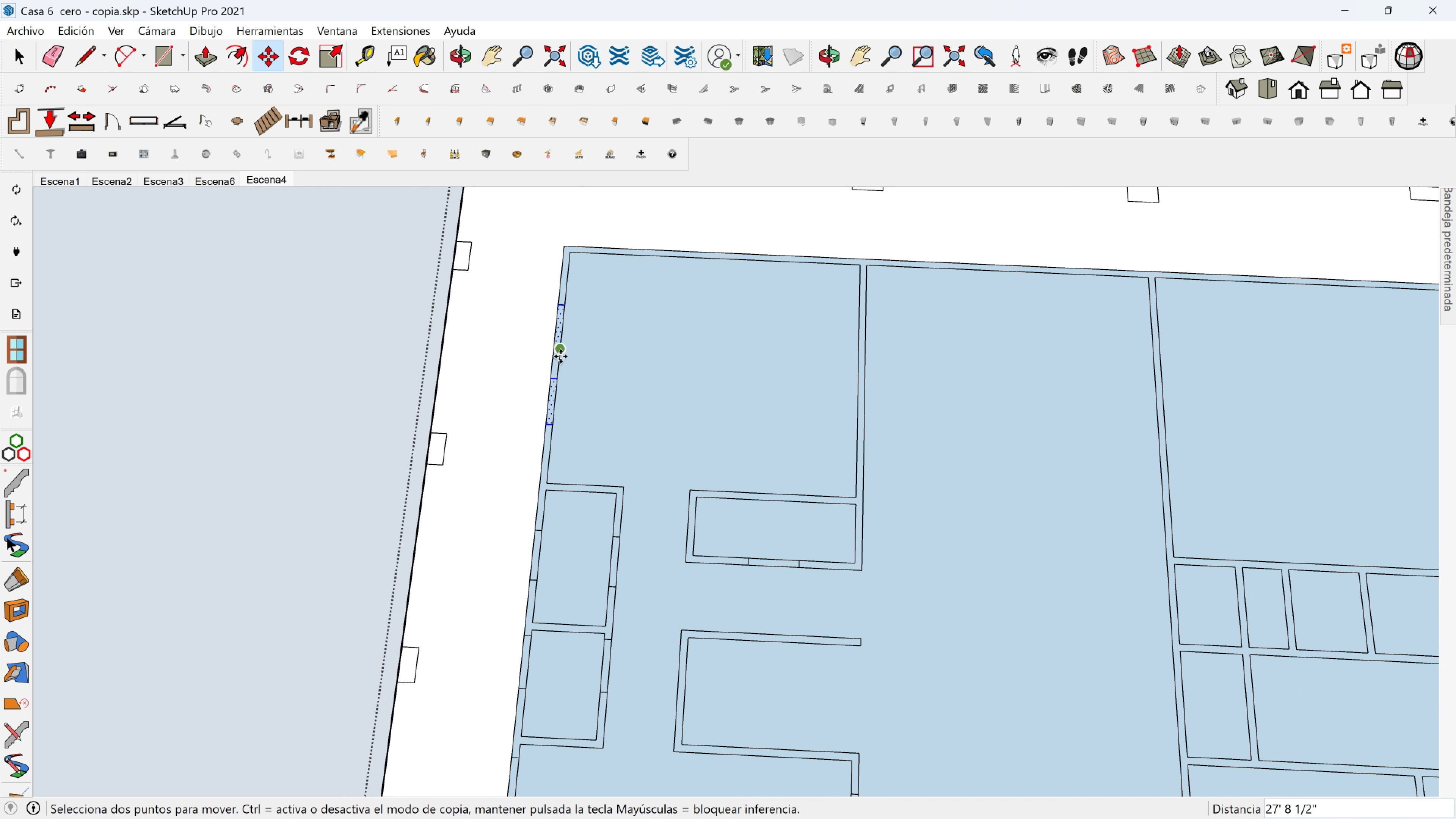 
key(Shift+ShiftLeft)
 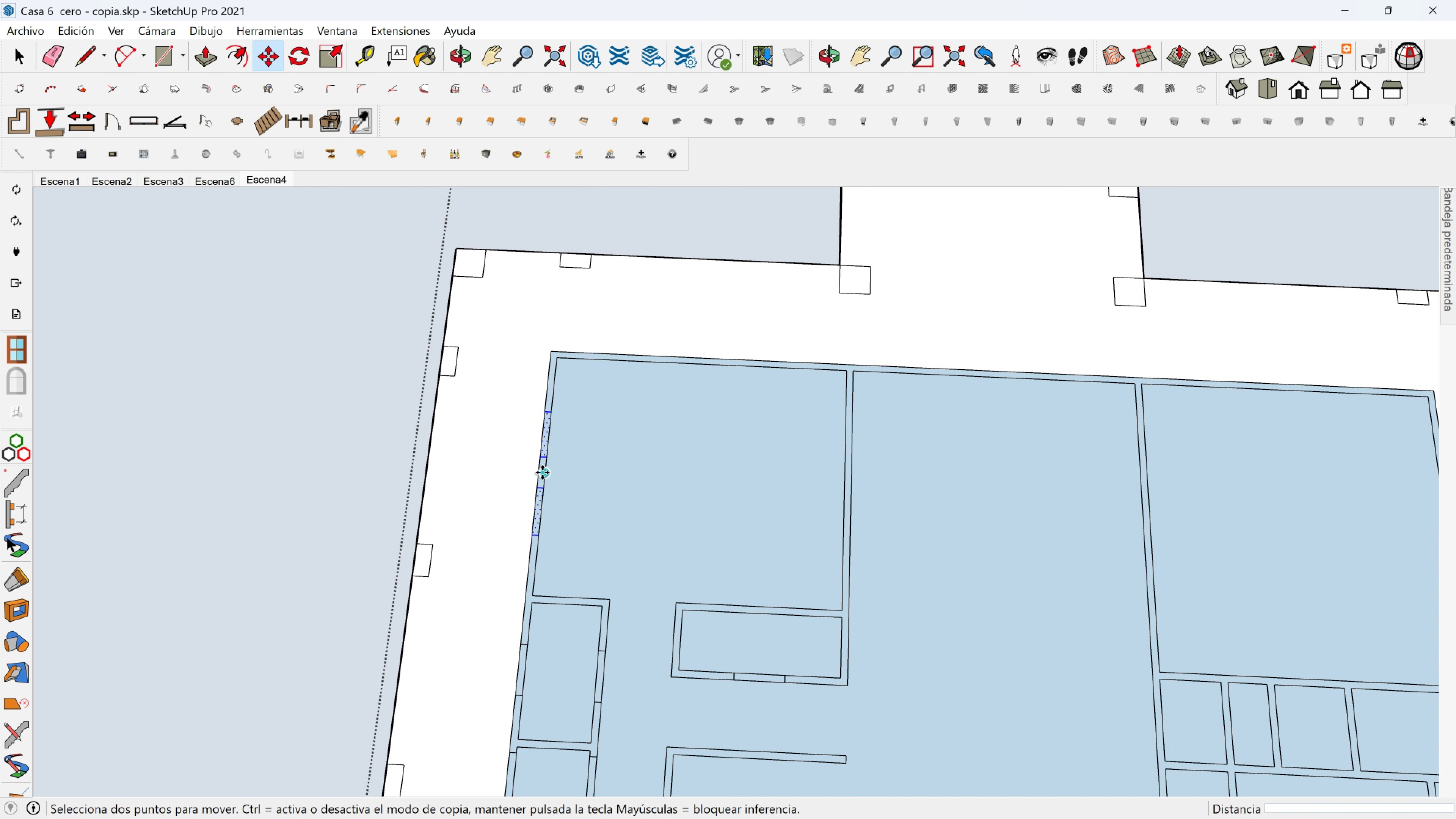 
scroll: coordinate [537, 466], scroll_direction: up, amount: 5.0
 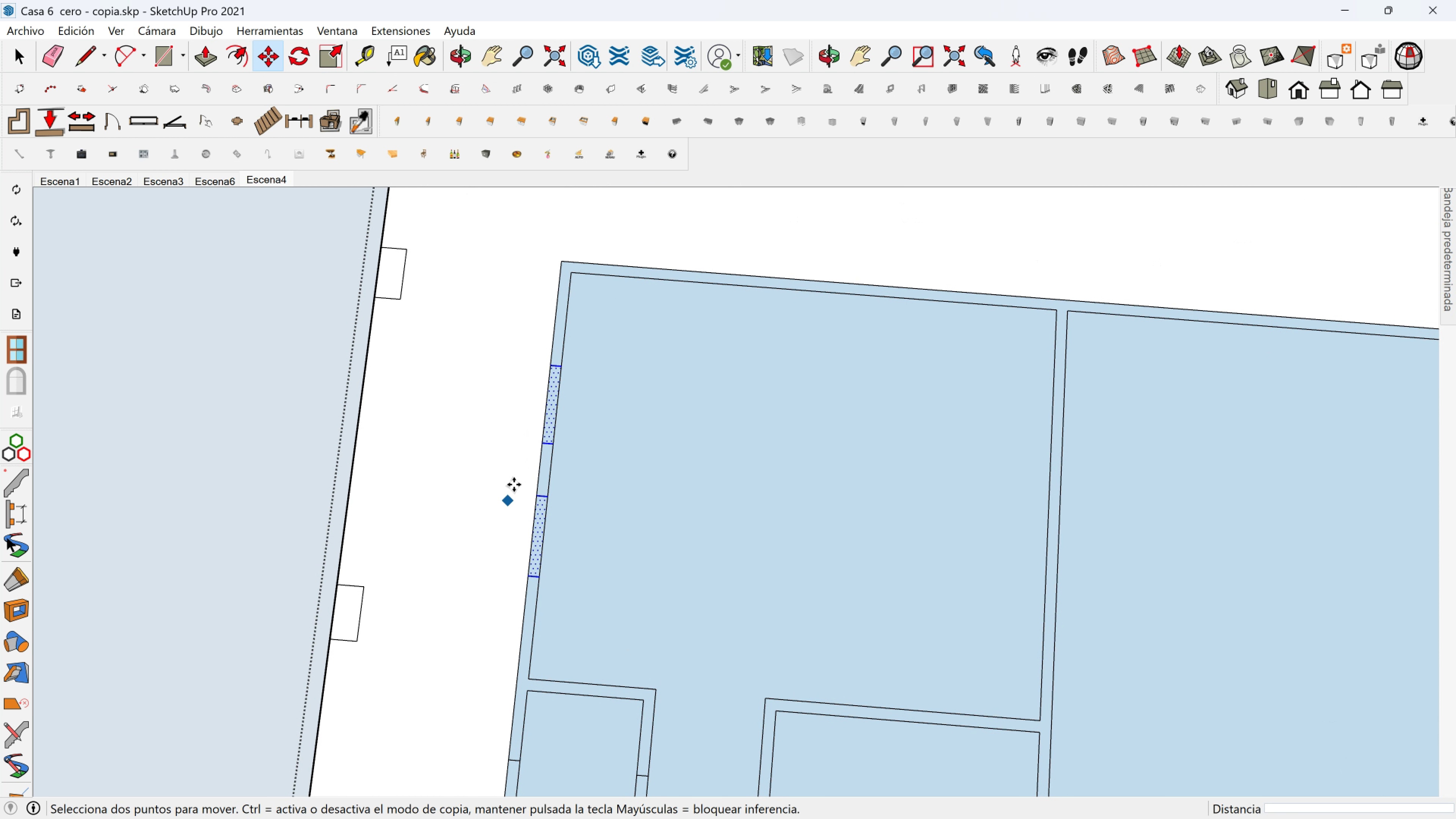 
key(Space)
 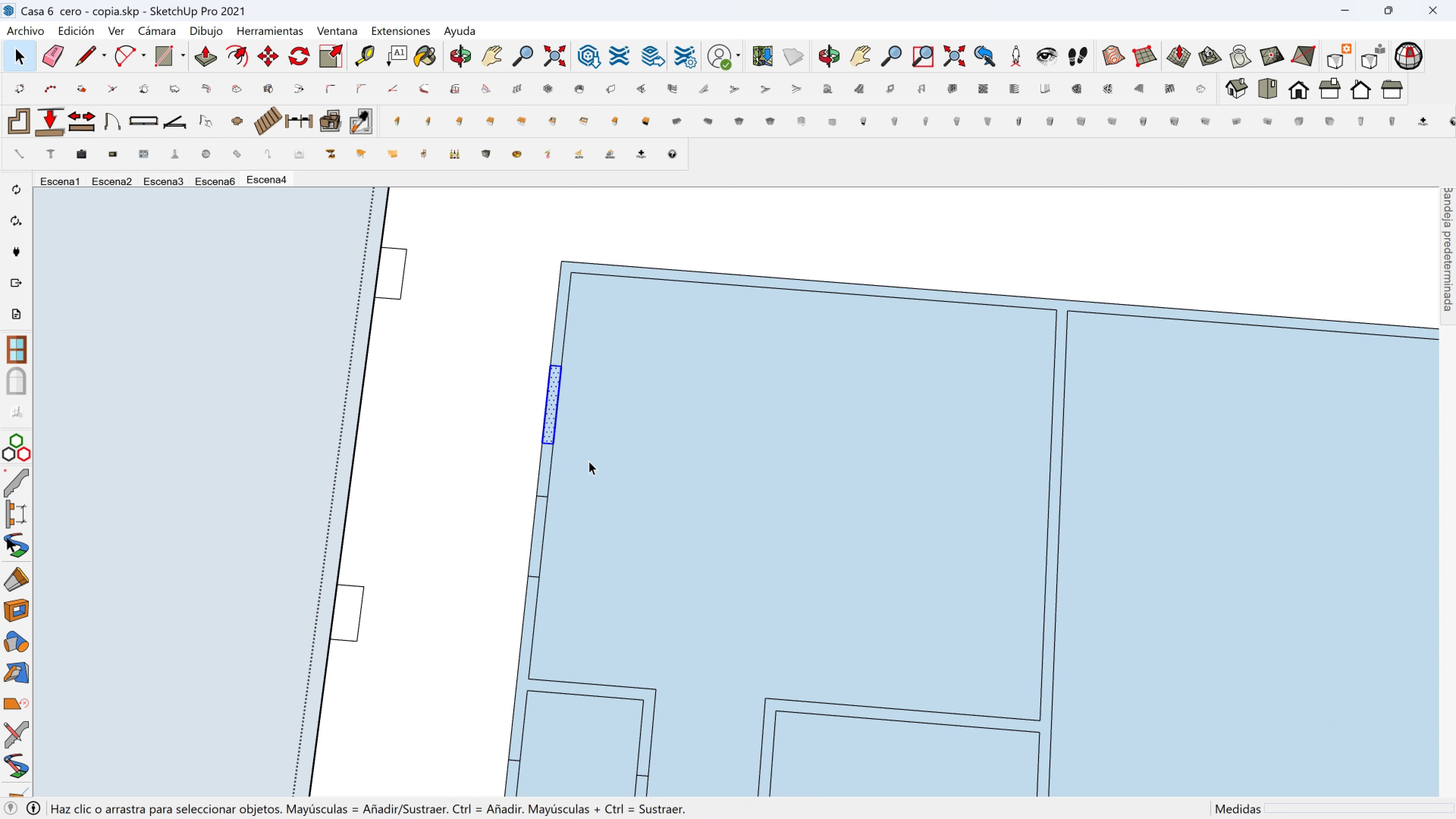 
key(M)
 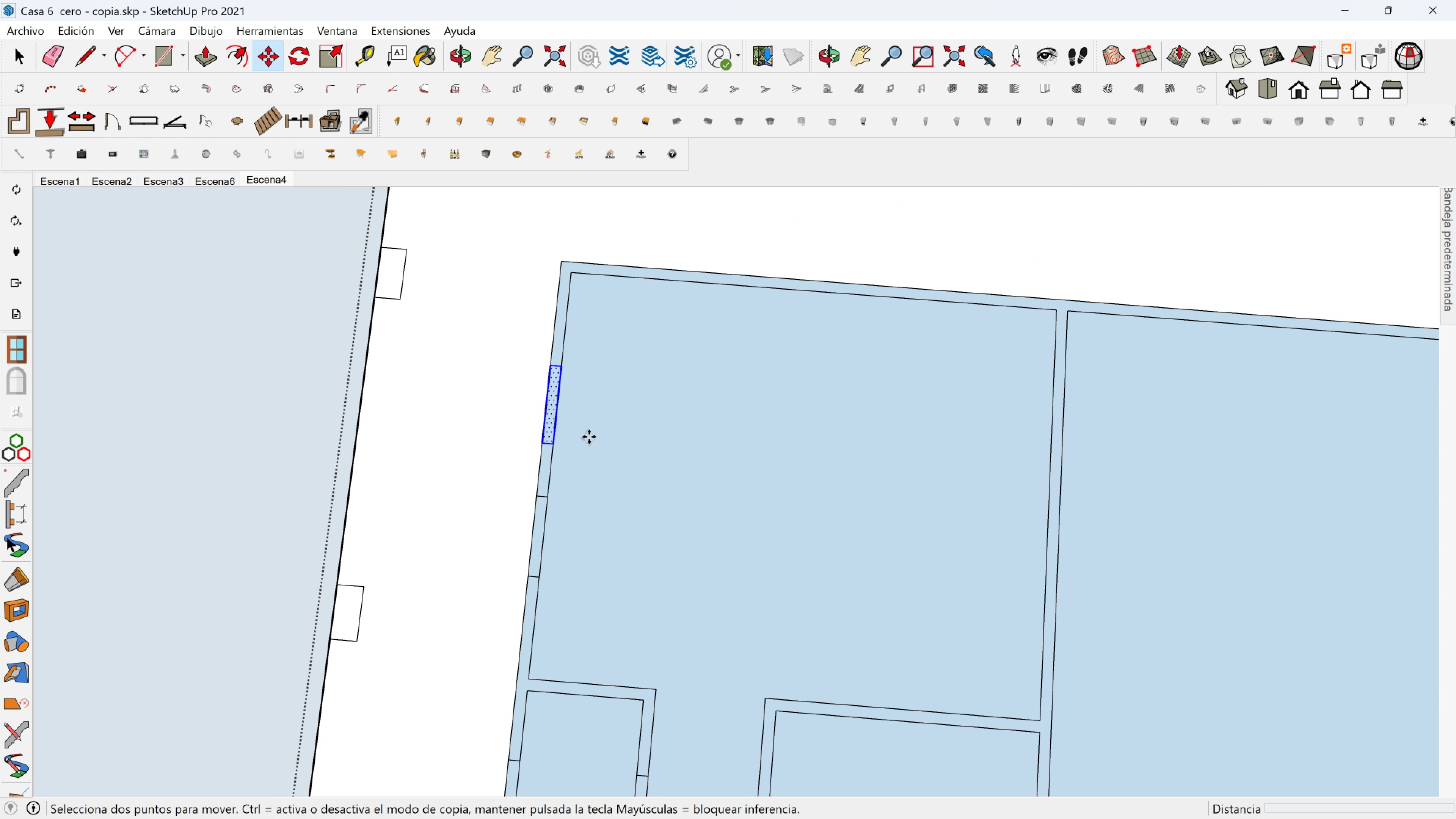 
left_click([589, 437])
 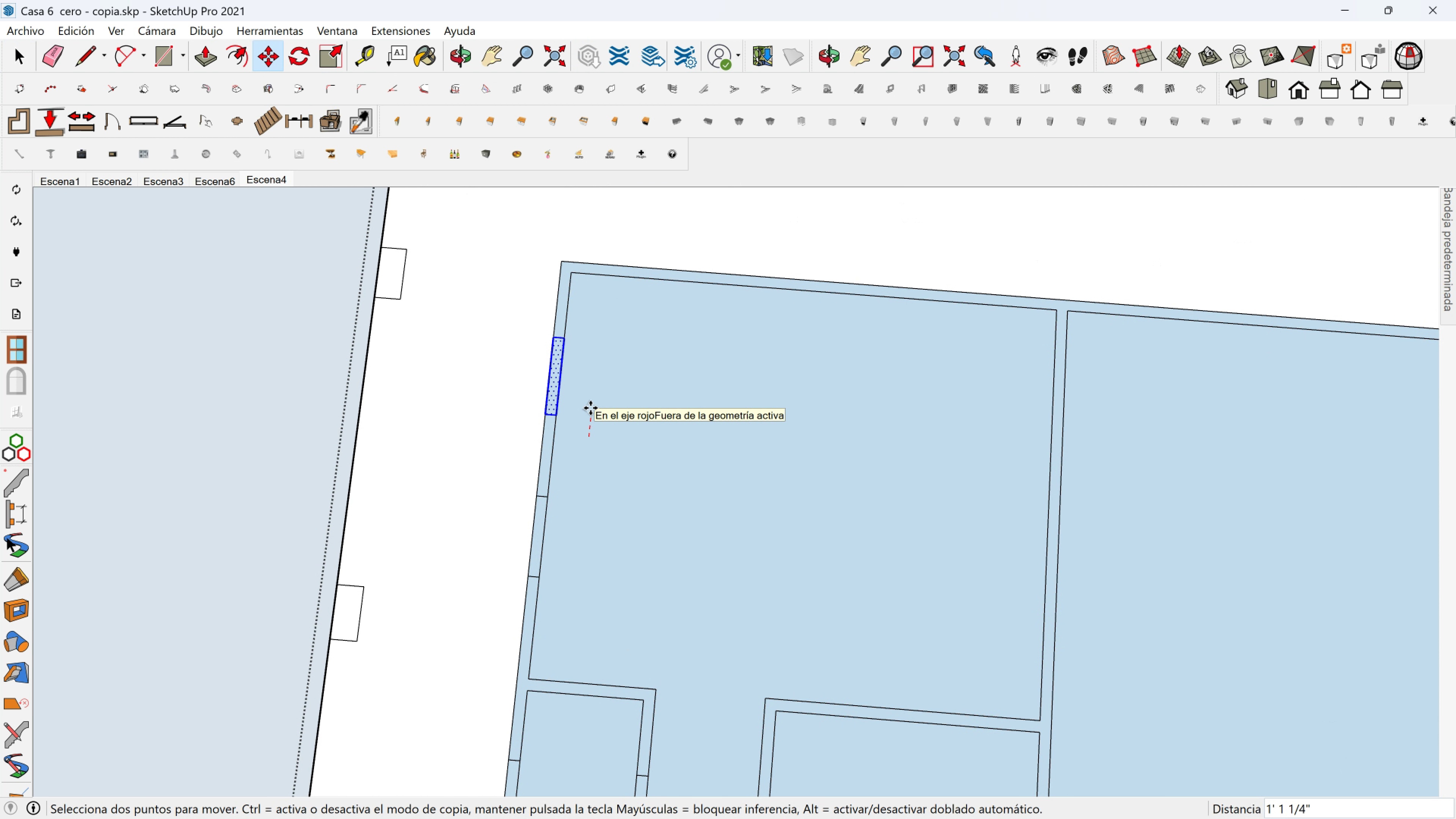 
type(12)
 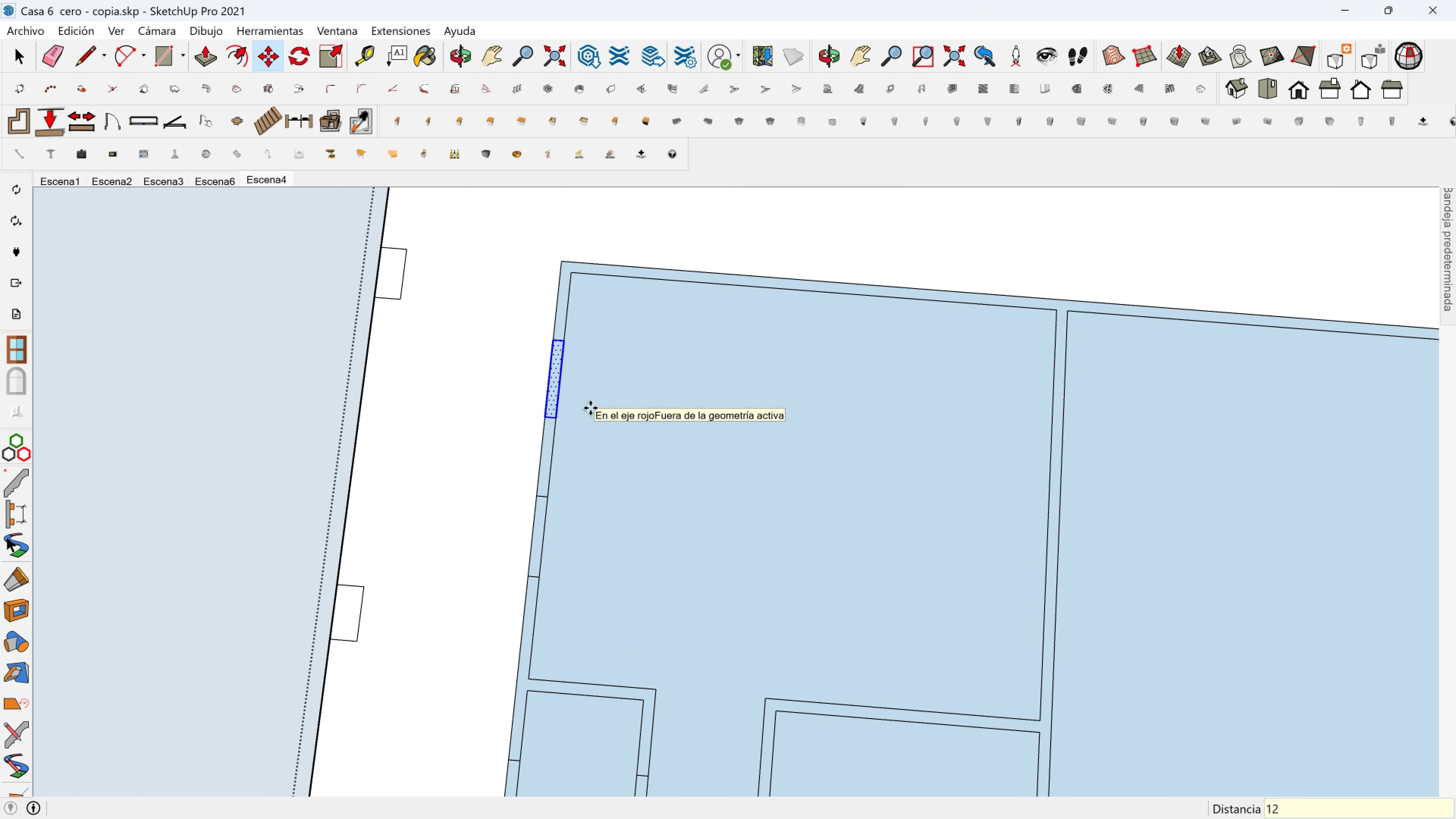 
key(Enter)
 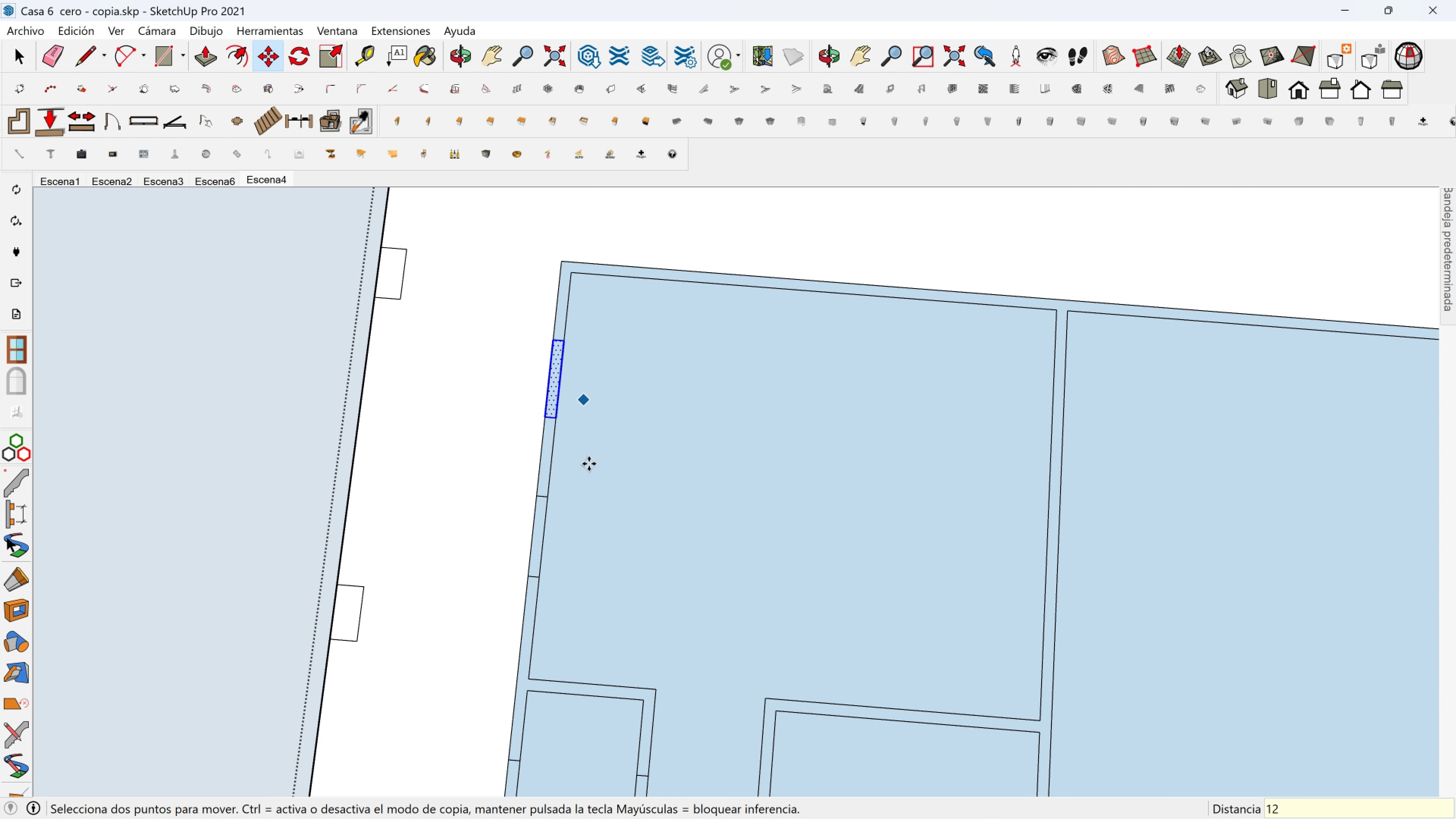 
key(Space)
 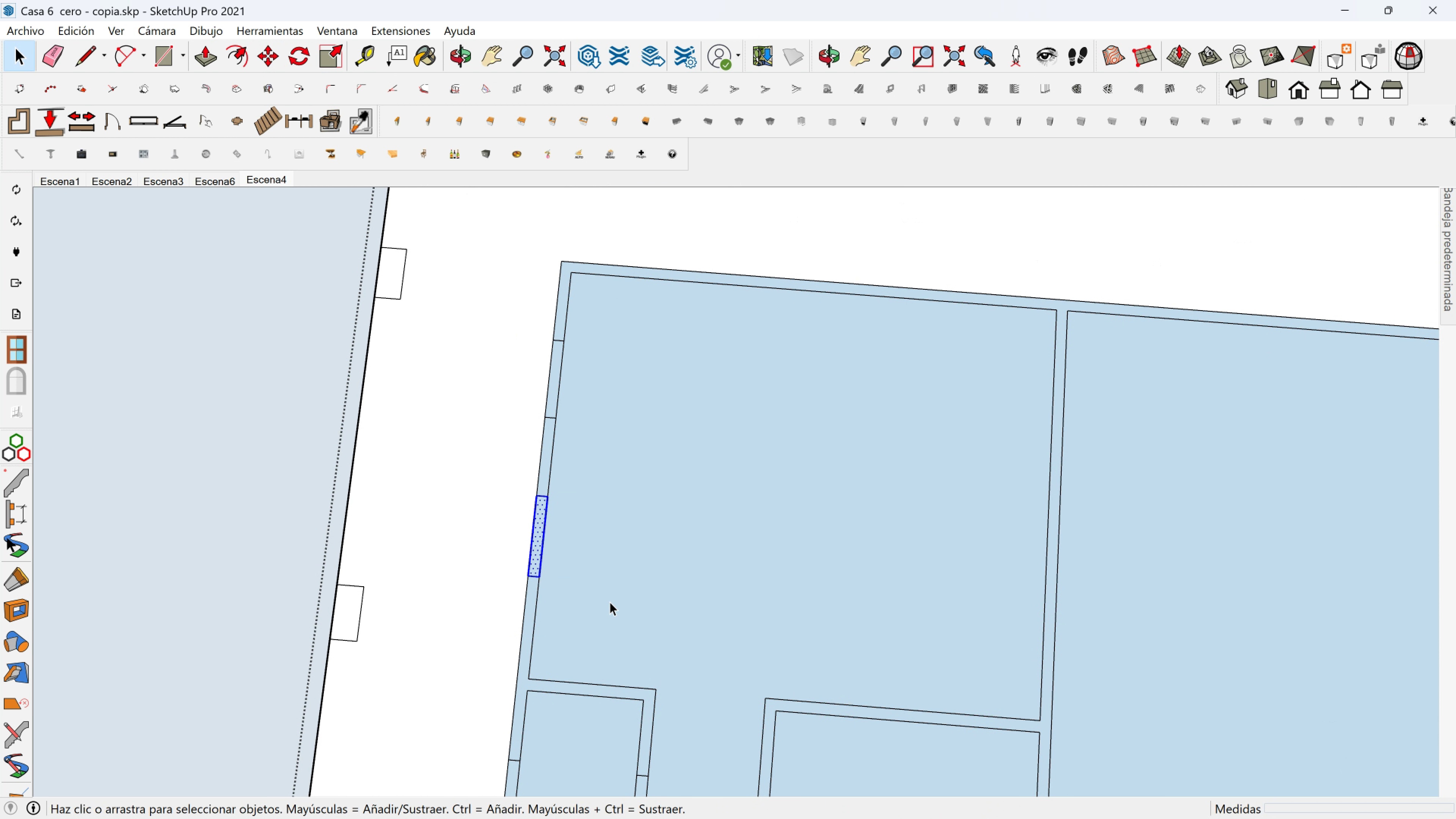 
key(M)
 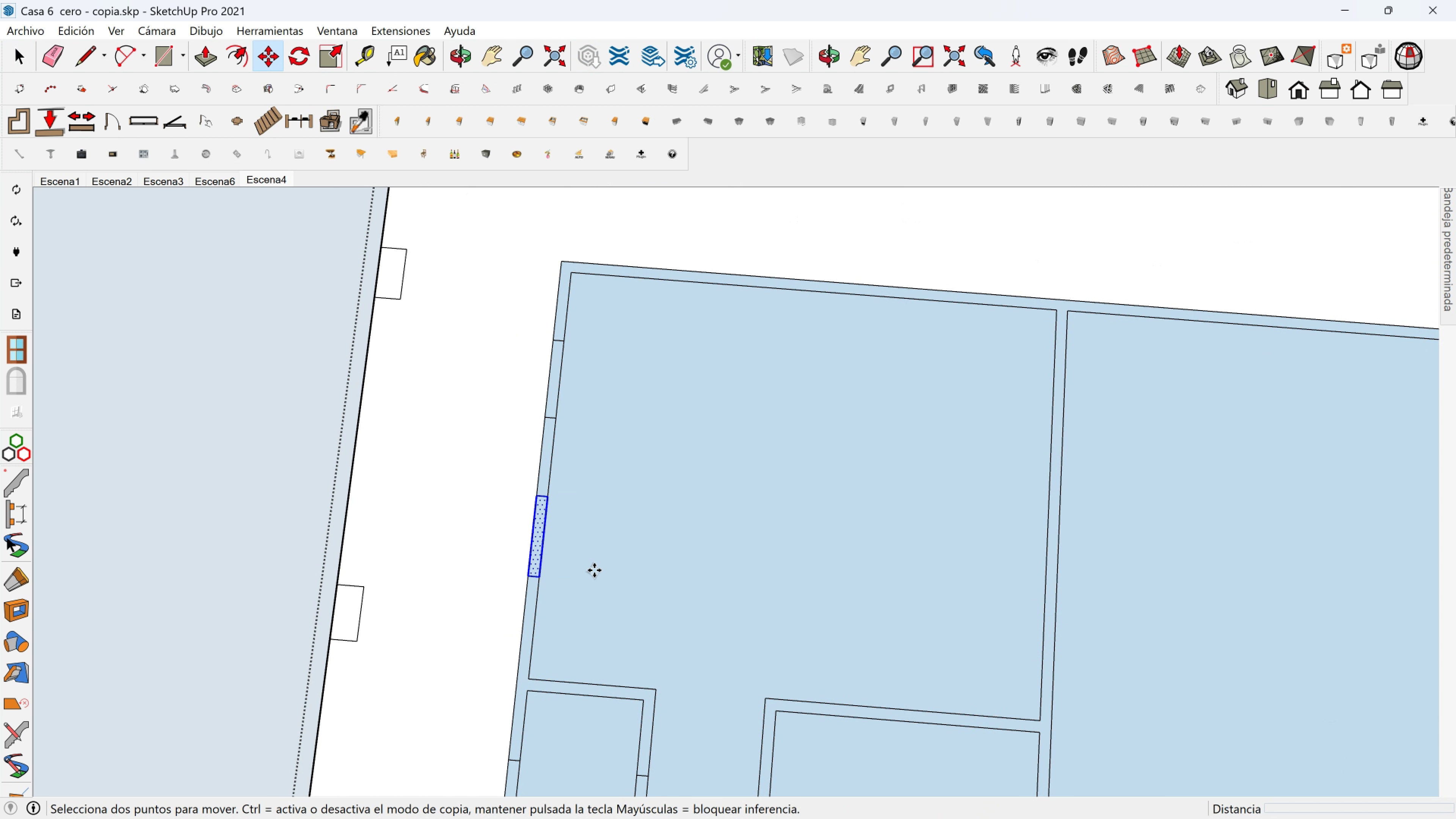 
left_click([594, 570])
 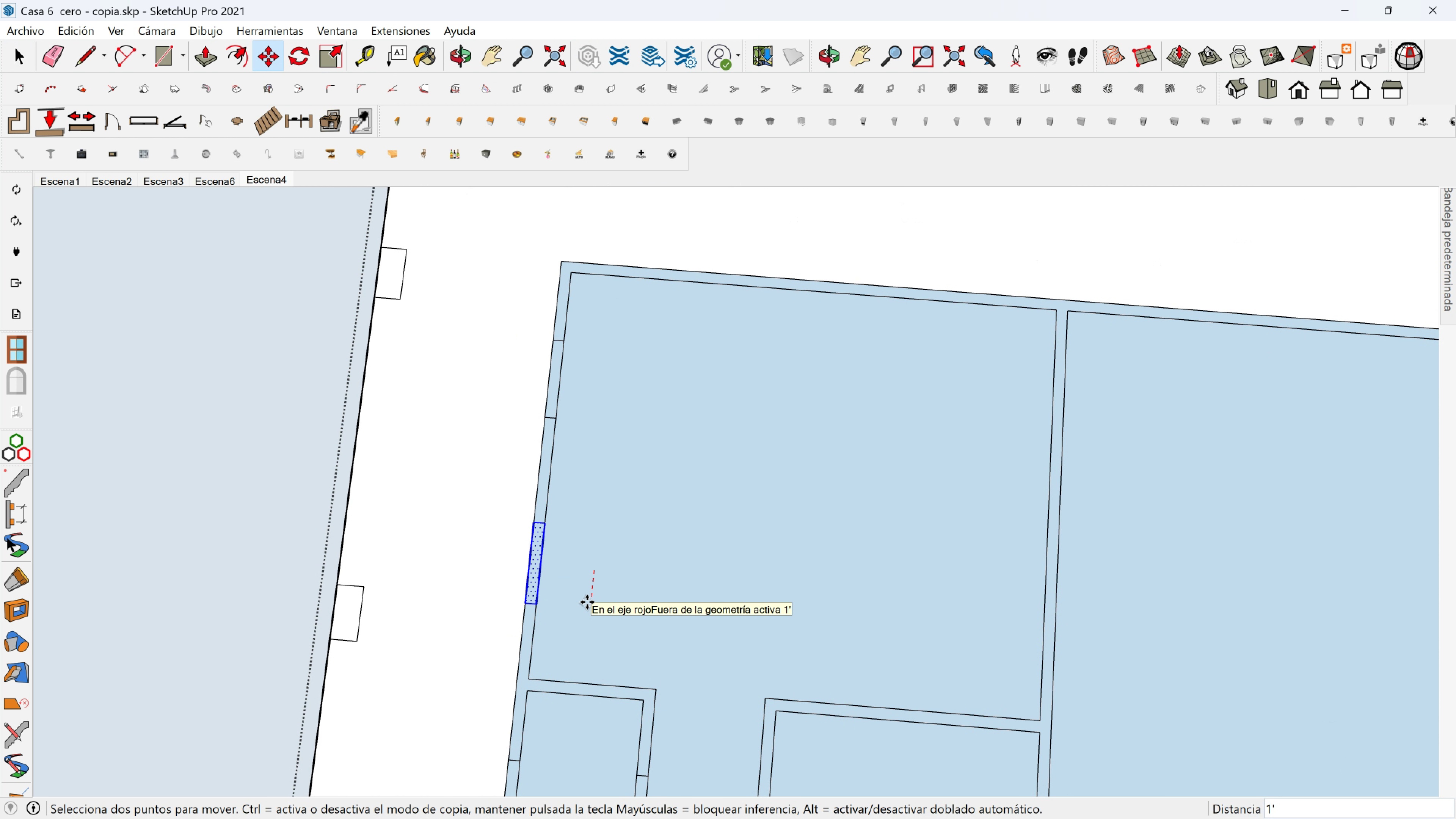 
type(12)
 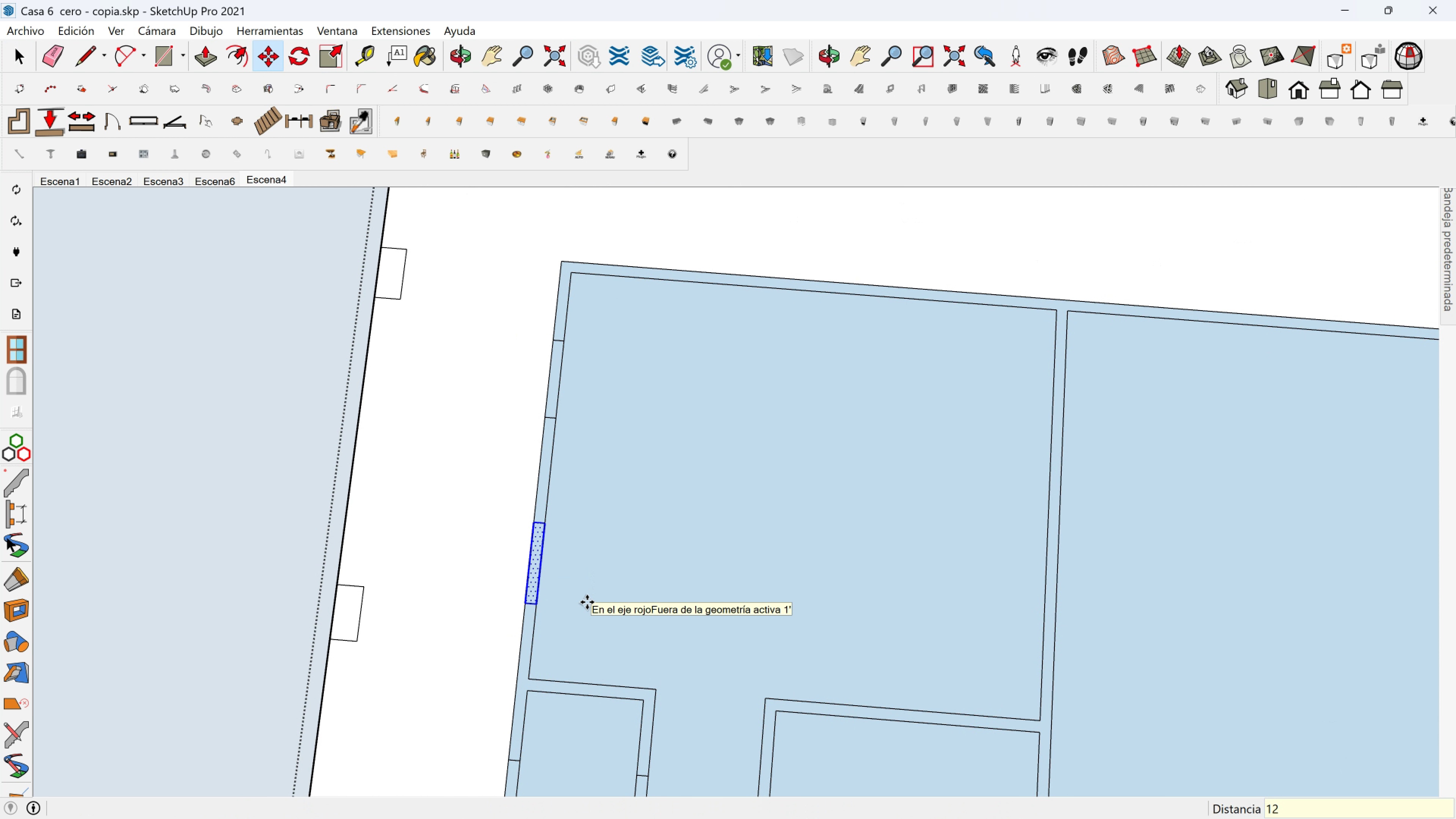 
key(Enter)
 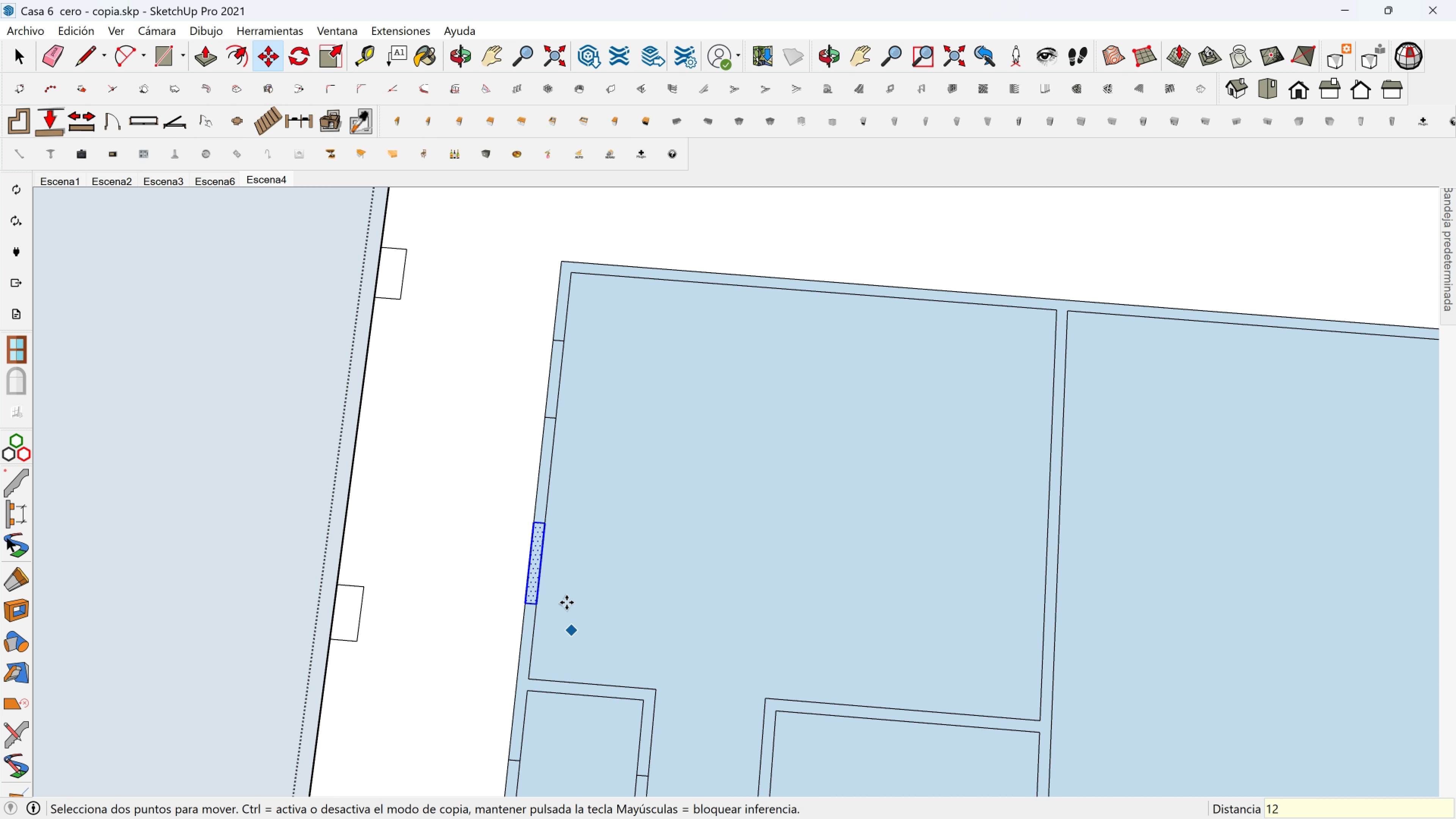 
scroll: coordinate [566, 604], scroll_direction: down, amount: 2.0
 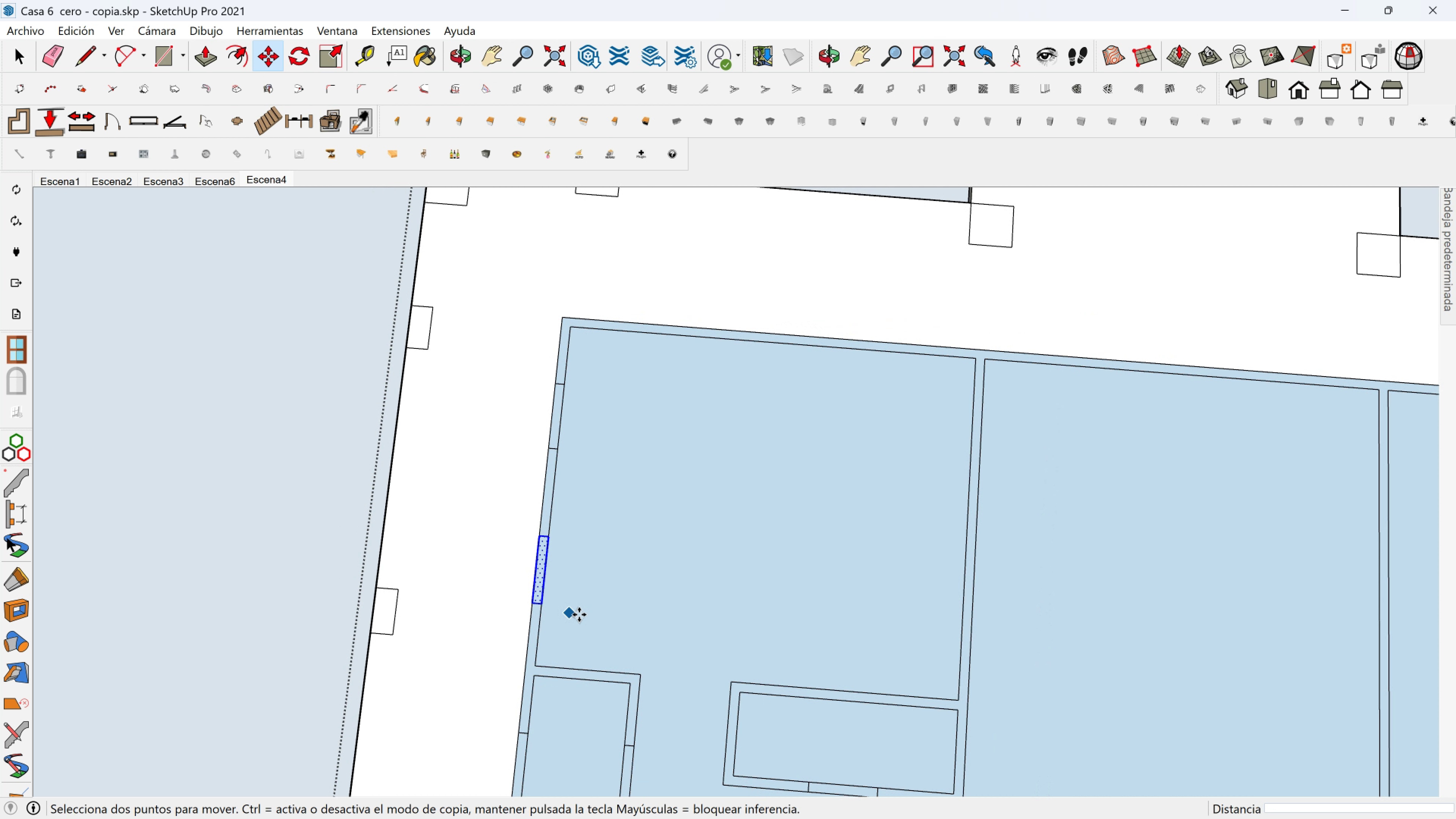 
hold_key(key=ShiftLeft, duration=0.41)
 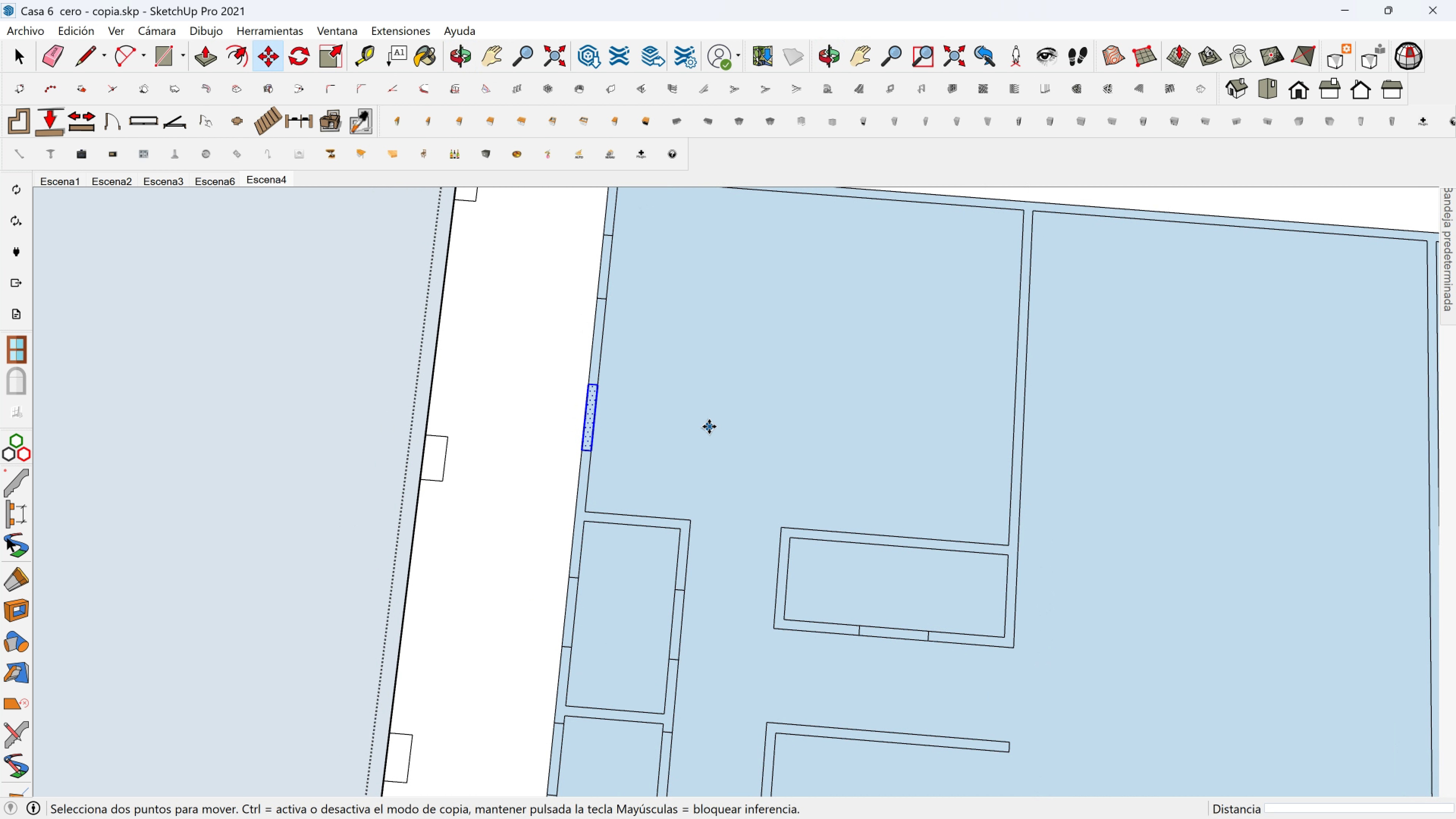 
scroll: coordinate [709, 427], scroll_direction: down, amount: 3.0
 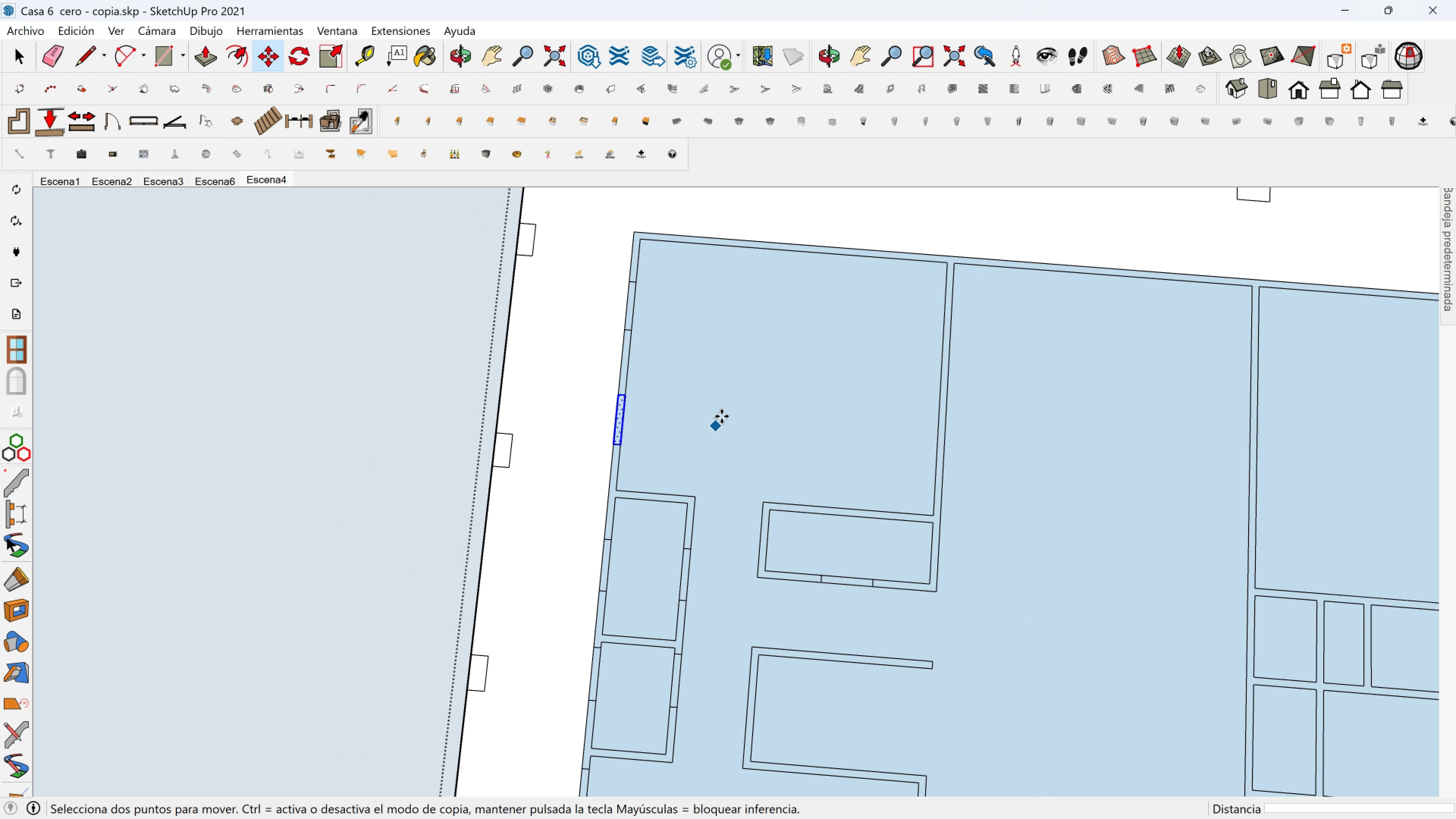 
hold_key(key=ShiftLeft, duration=0.47)
 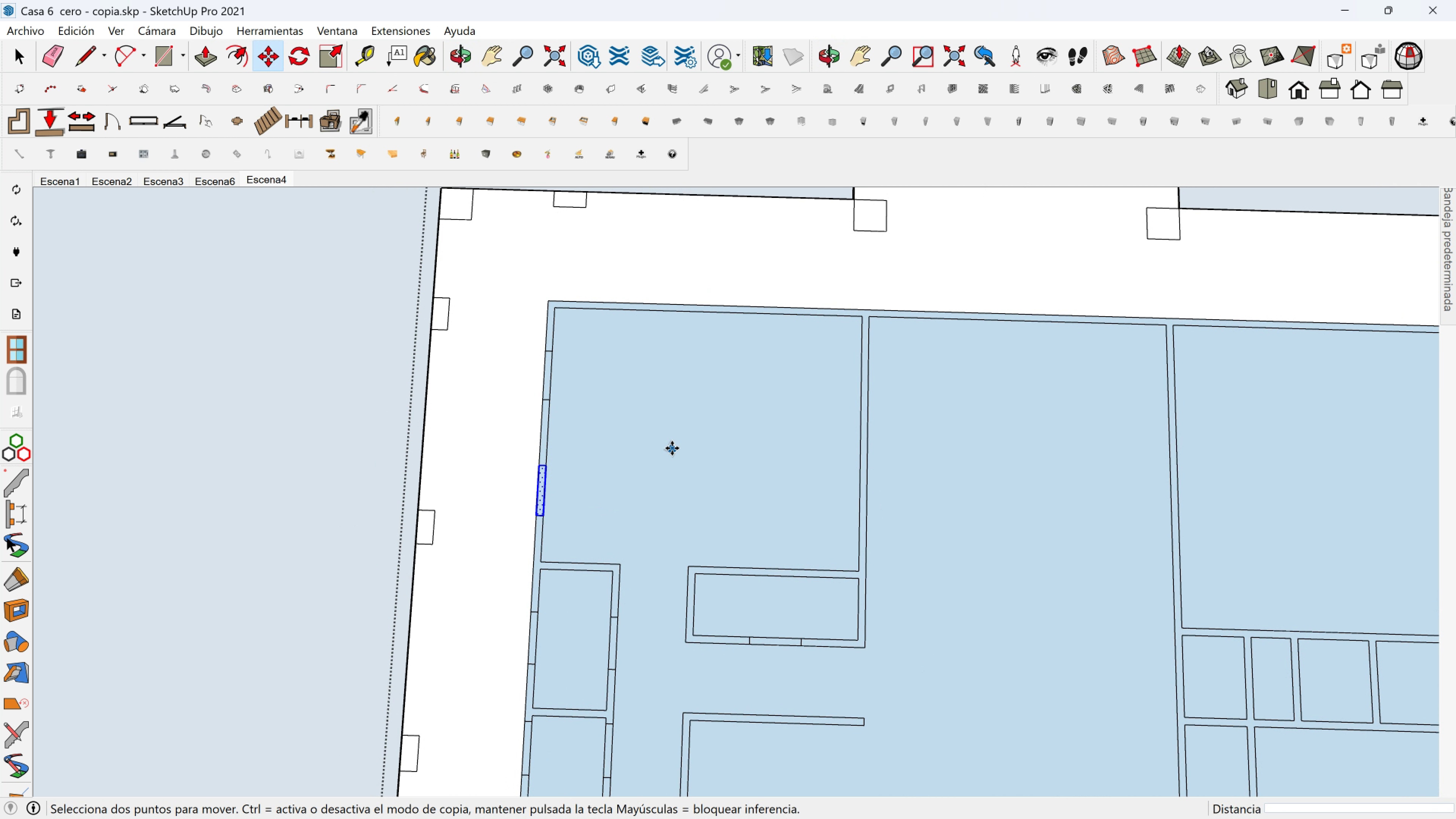 
hold_key(key=ShiftLeft, duration=0.35)
 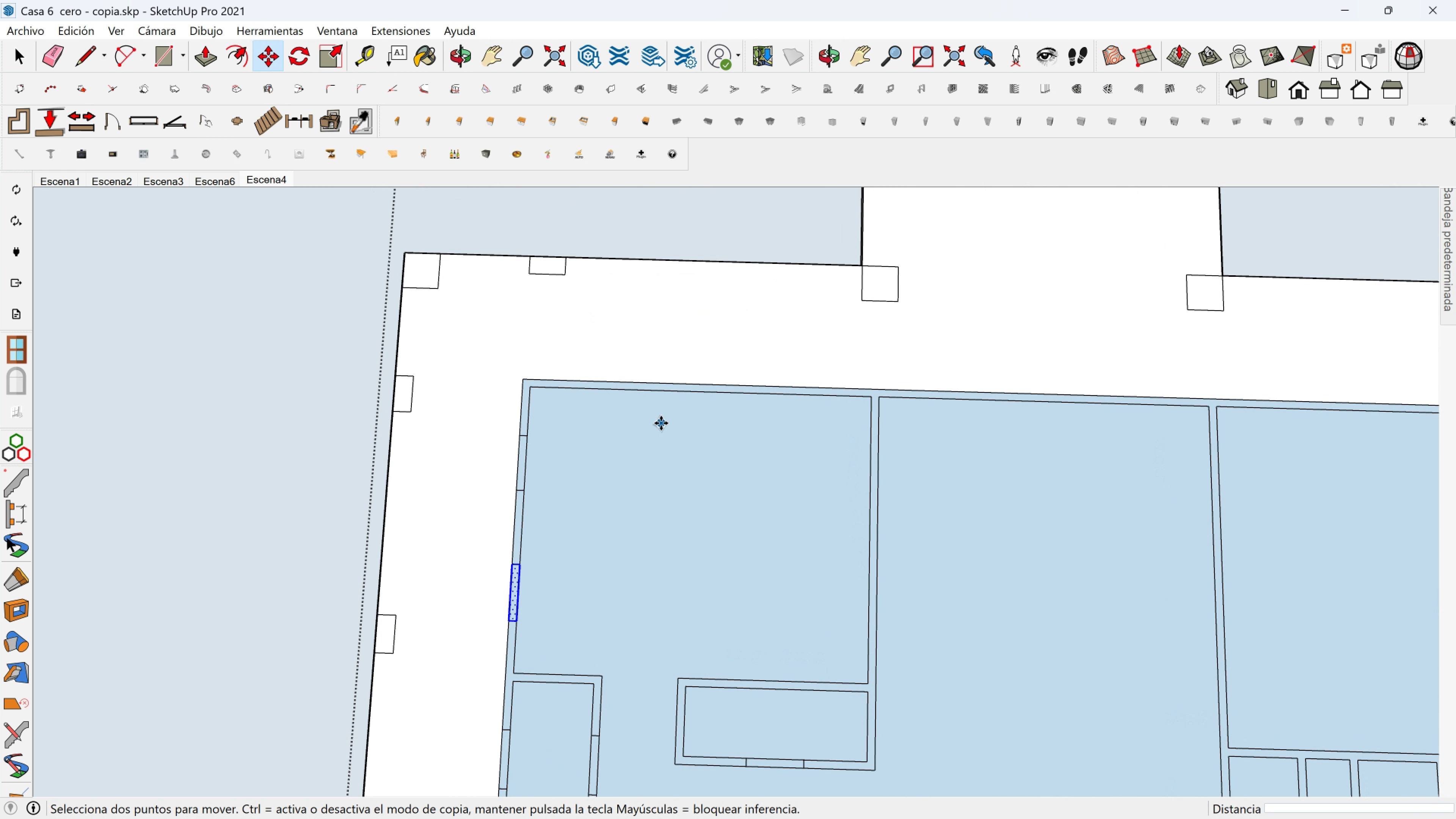 
scroll: coordinate [659, 422], scroll_direction: up, amount: 3.0
 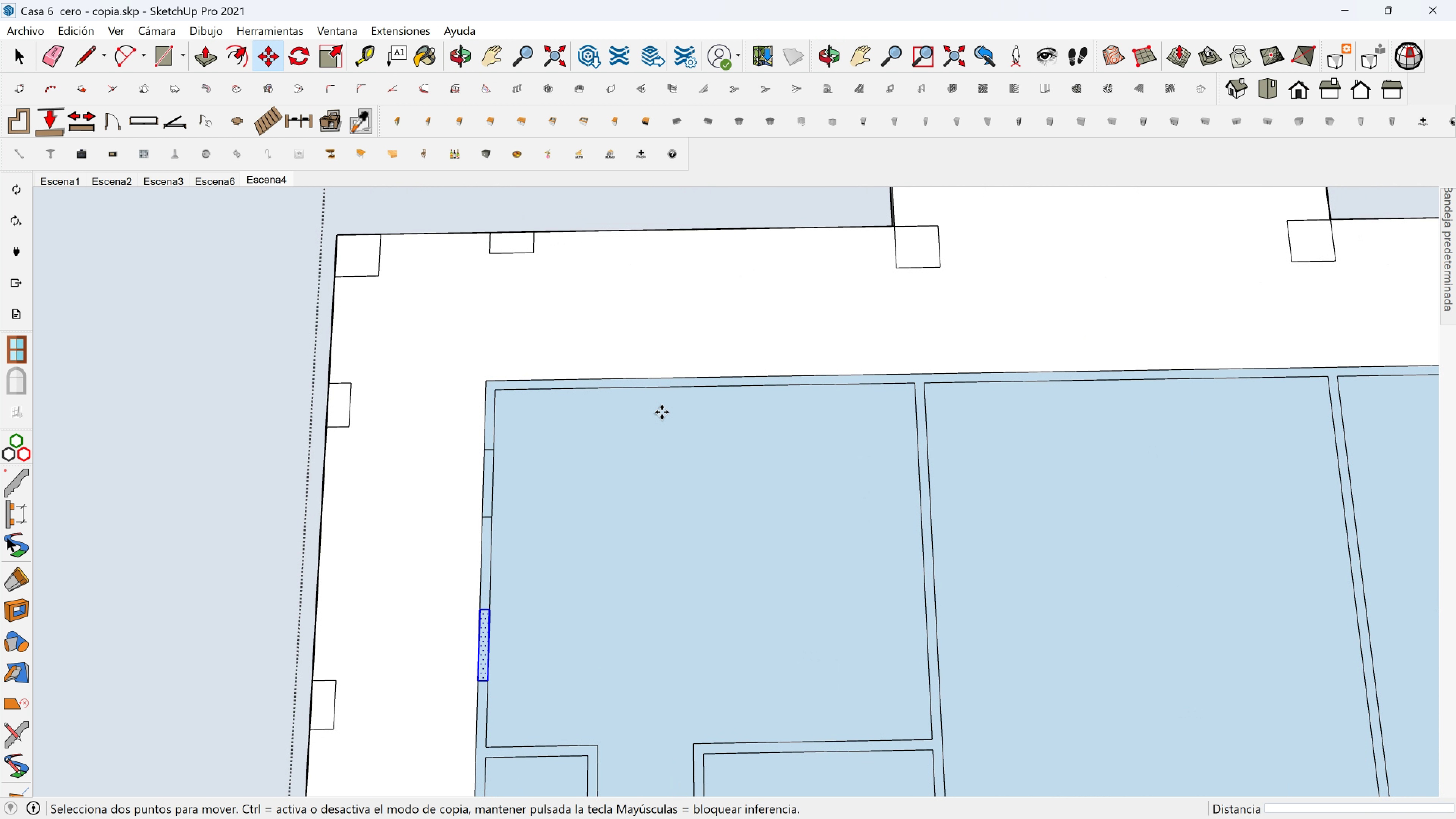 
key(Shift+ShiftLeft)
 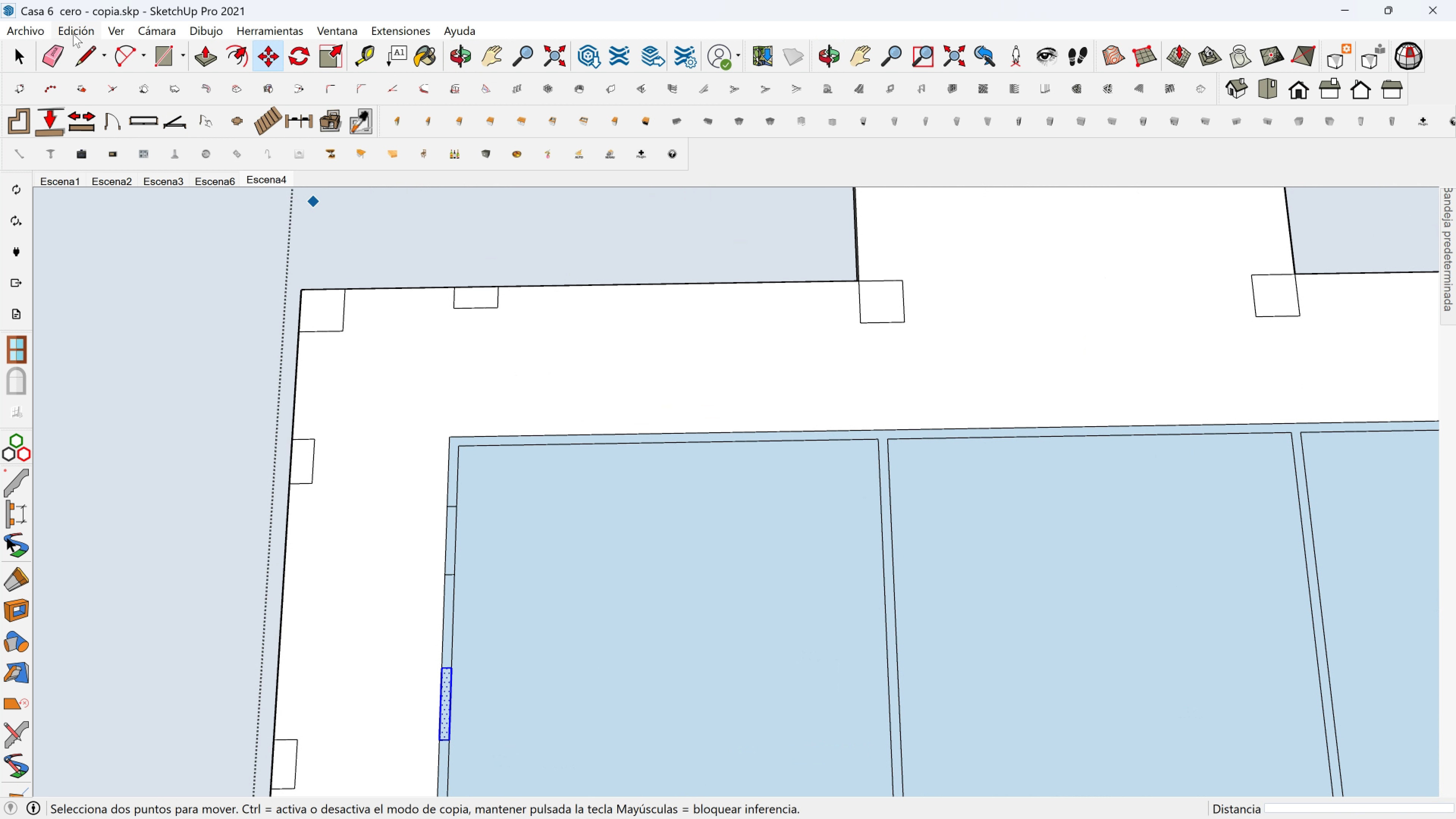 
left_click([77, 63])
 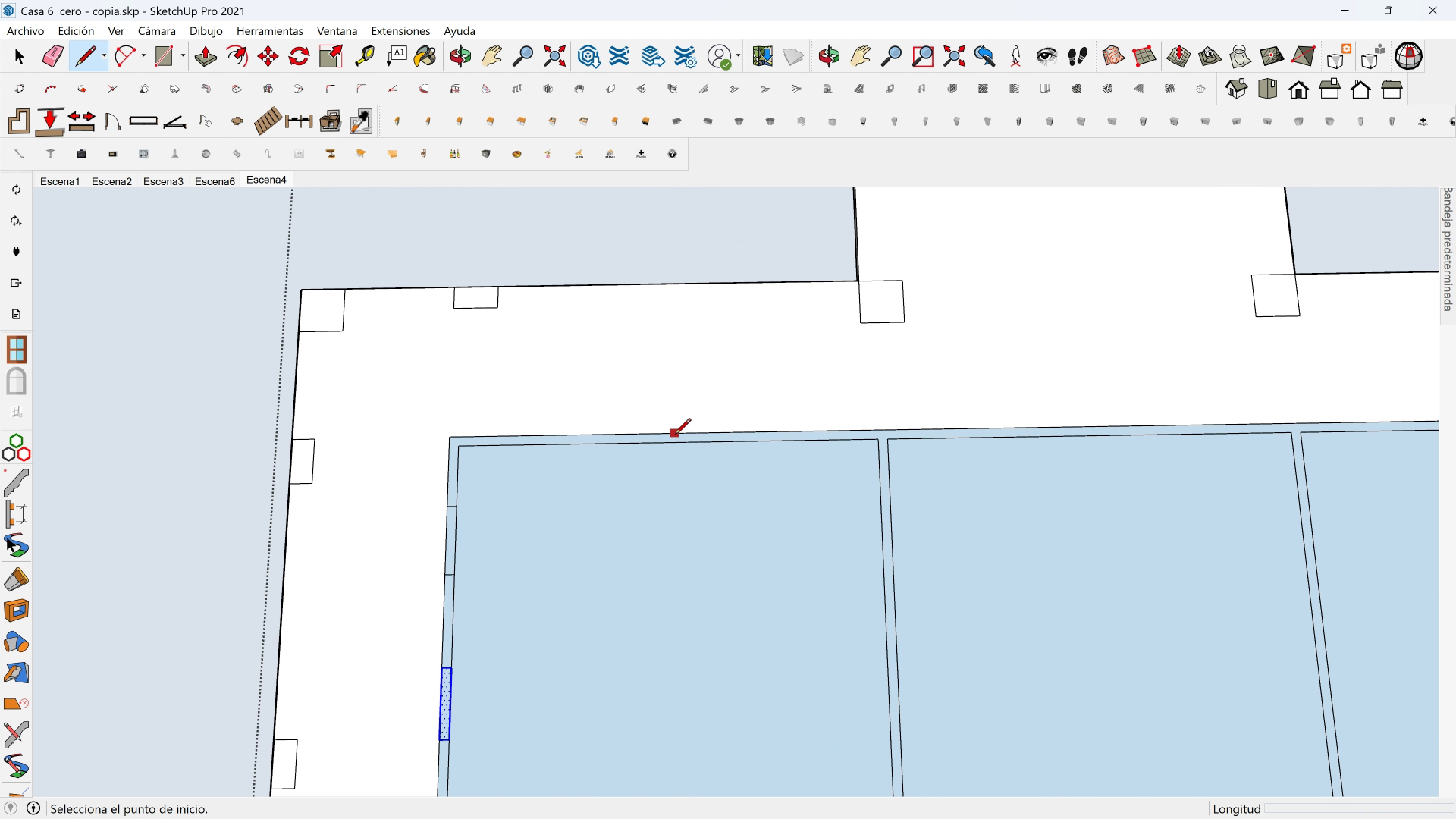 
left_click([667, 446])
 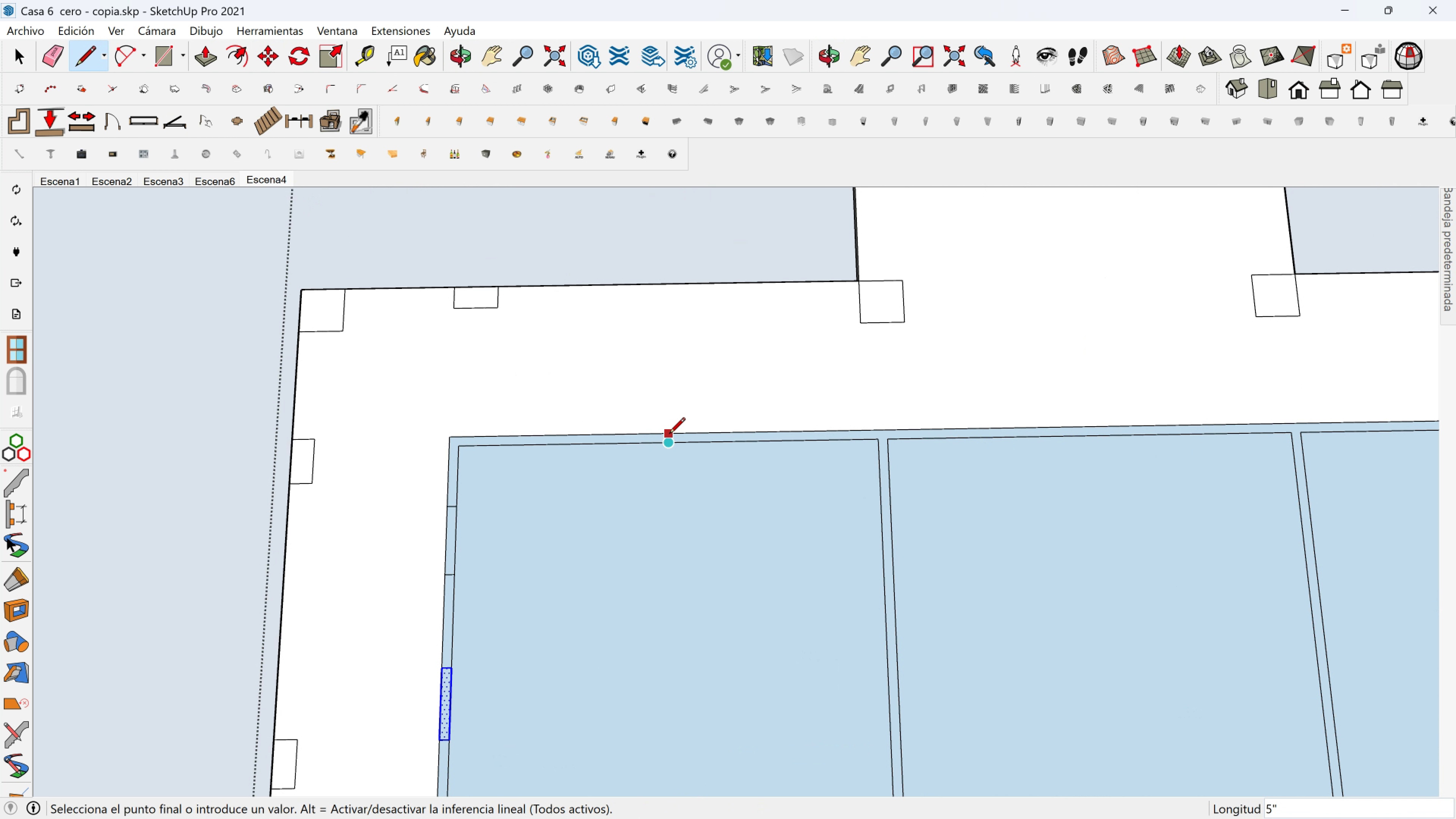 
left_click([669, 435])
 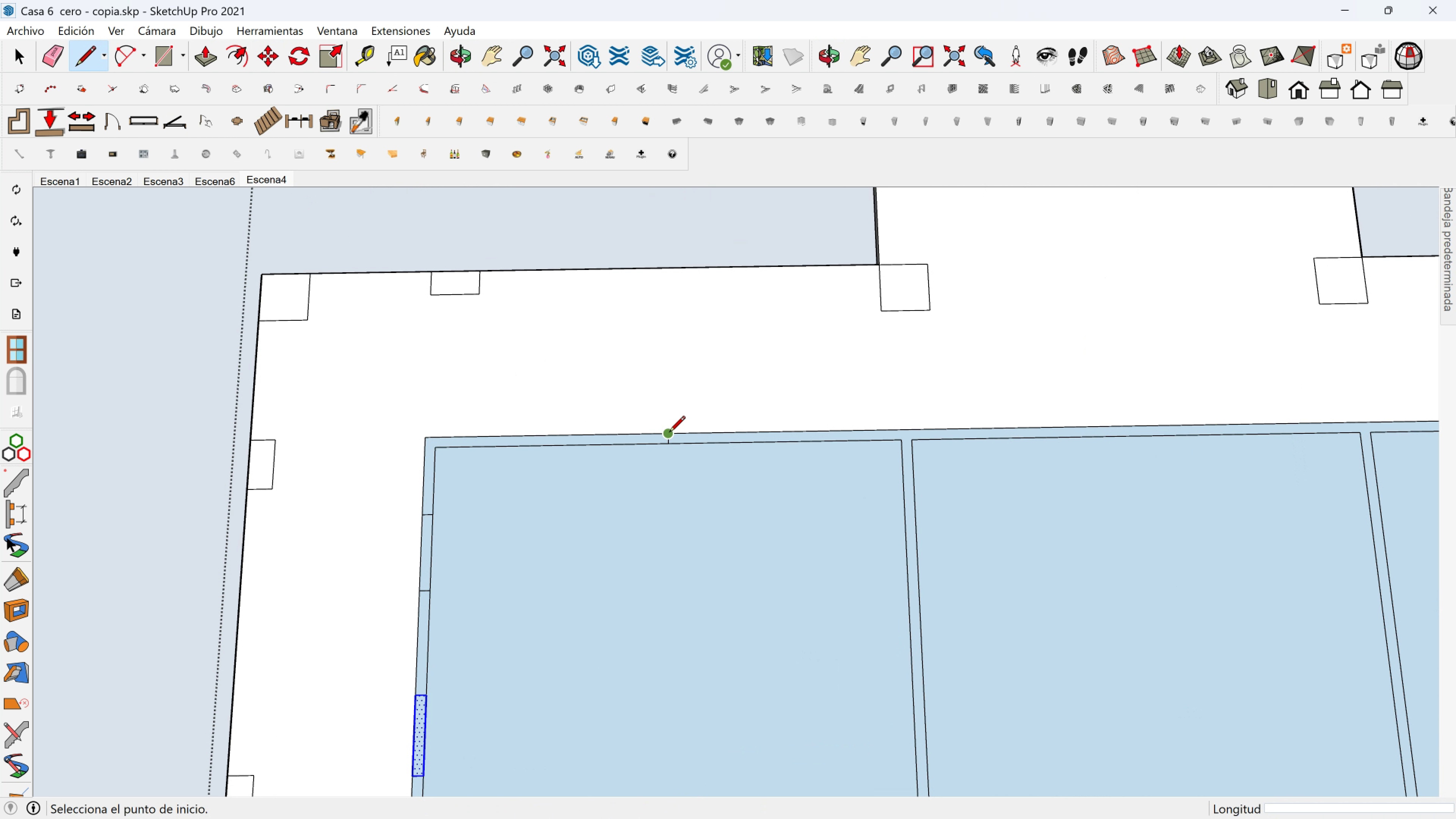 
scroll: coordinate [669, 433], scroll_direction: up, amount: 1.0
 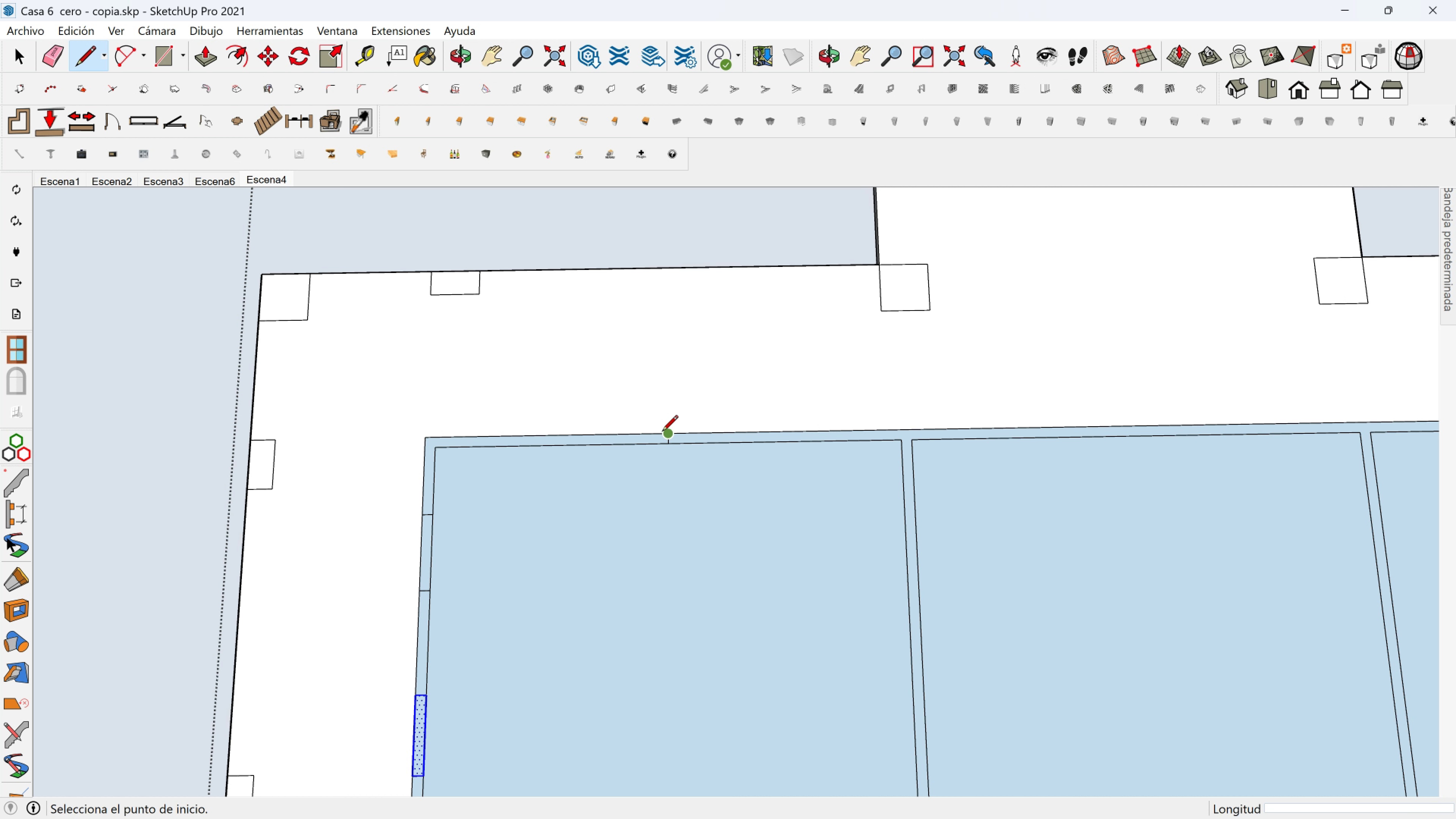 
key(Escape)
 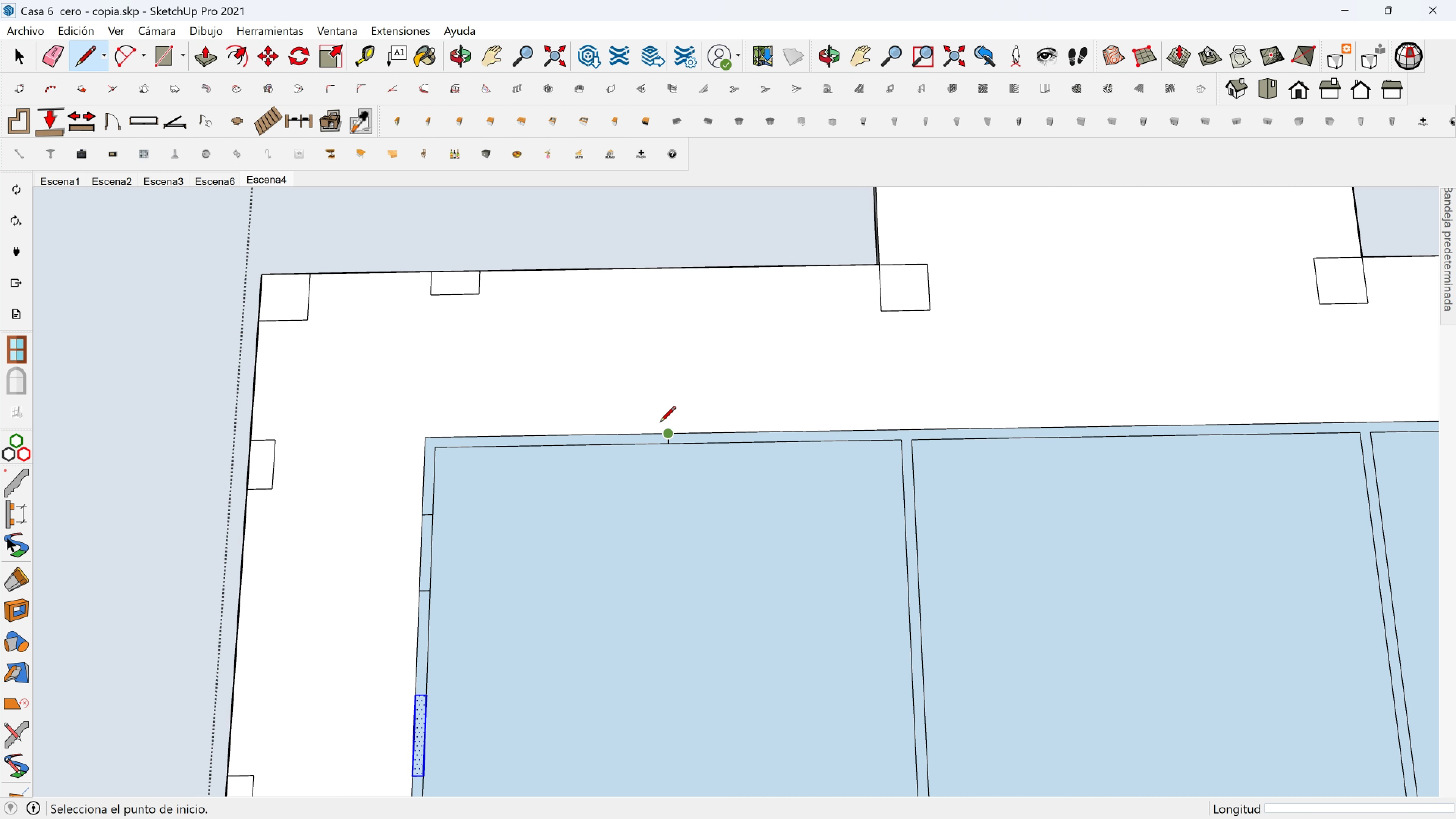 
key(Space)
 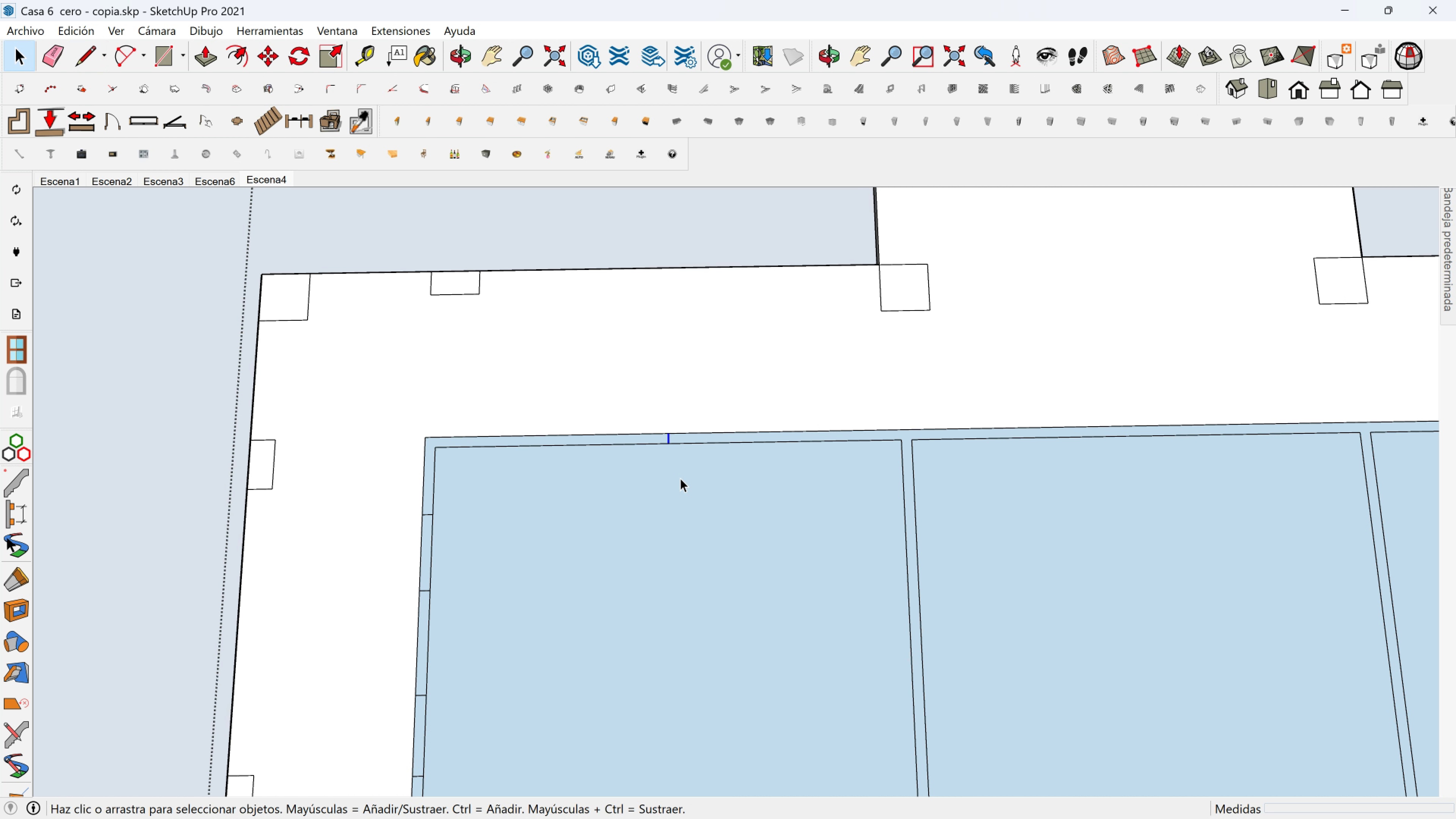 
key(M)
 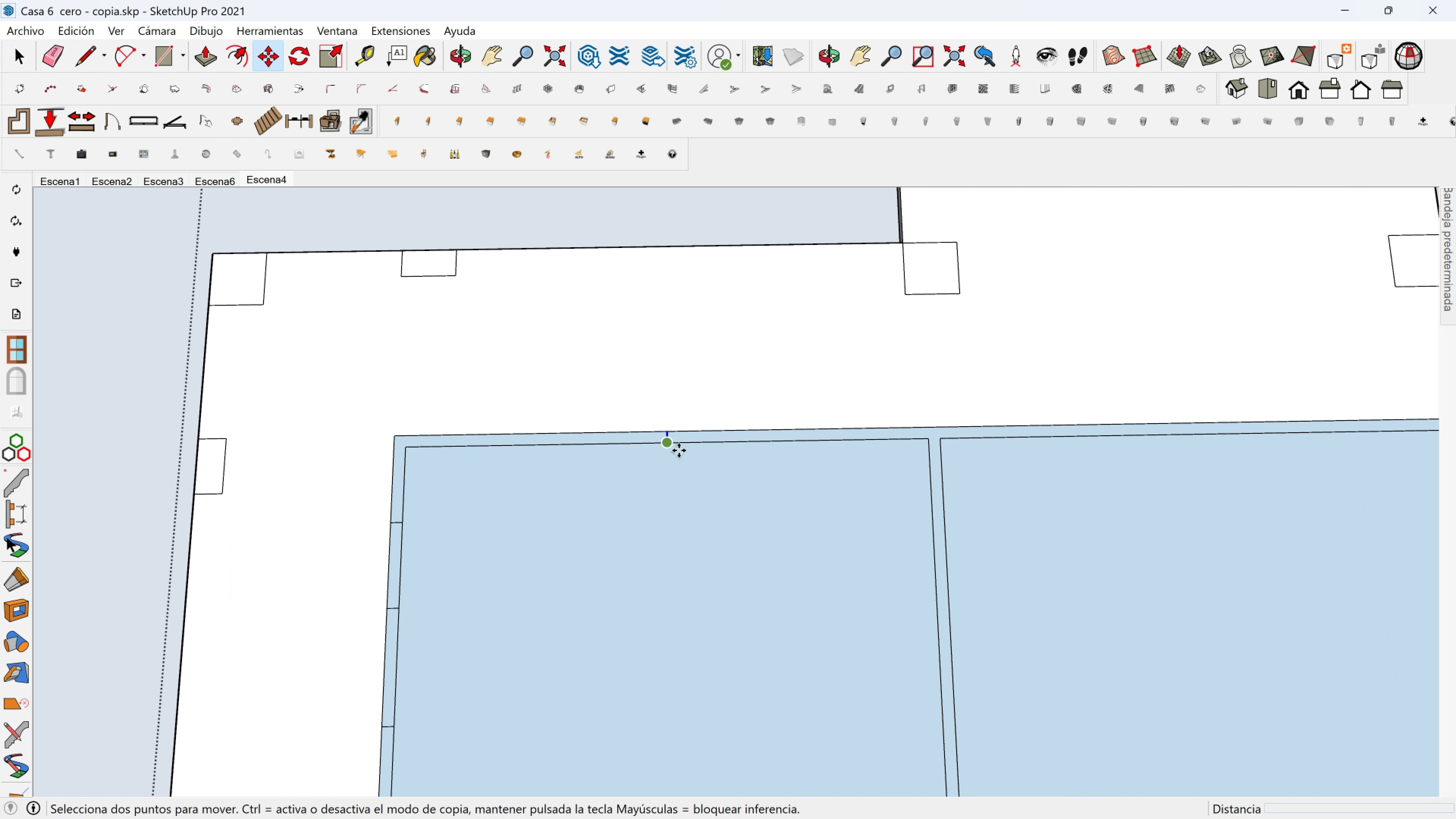 
scroll: coordinate [679, 450], scroll_direction: up, amount: 1.0
 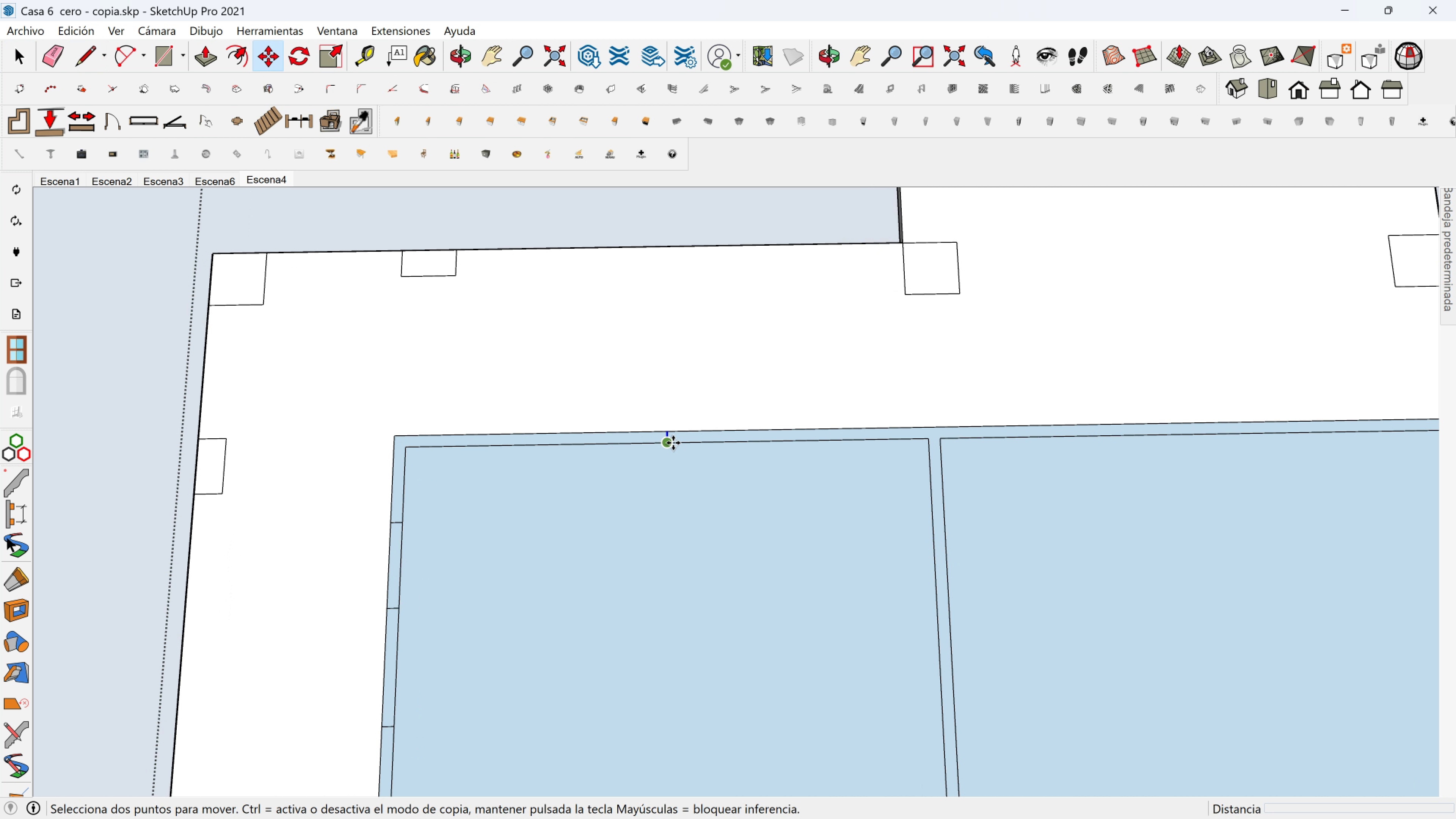 
left_click([673, 443])
 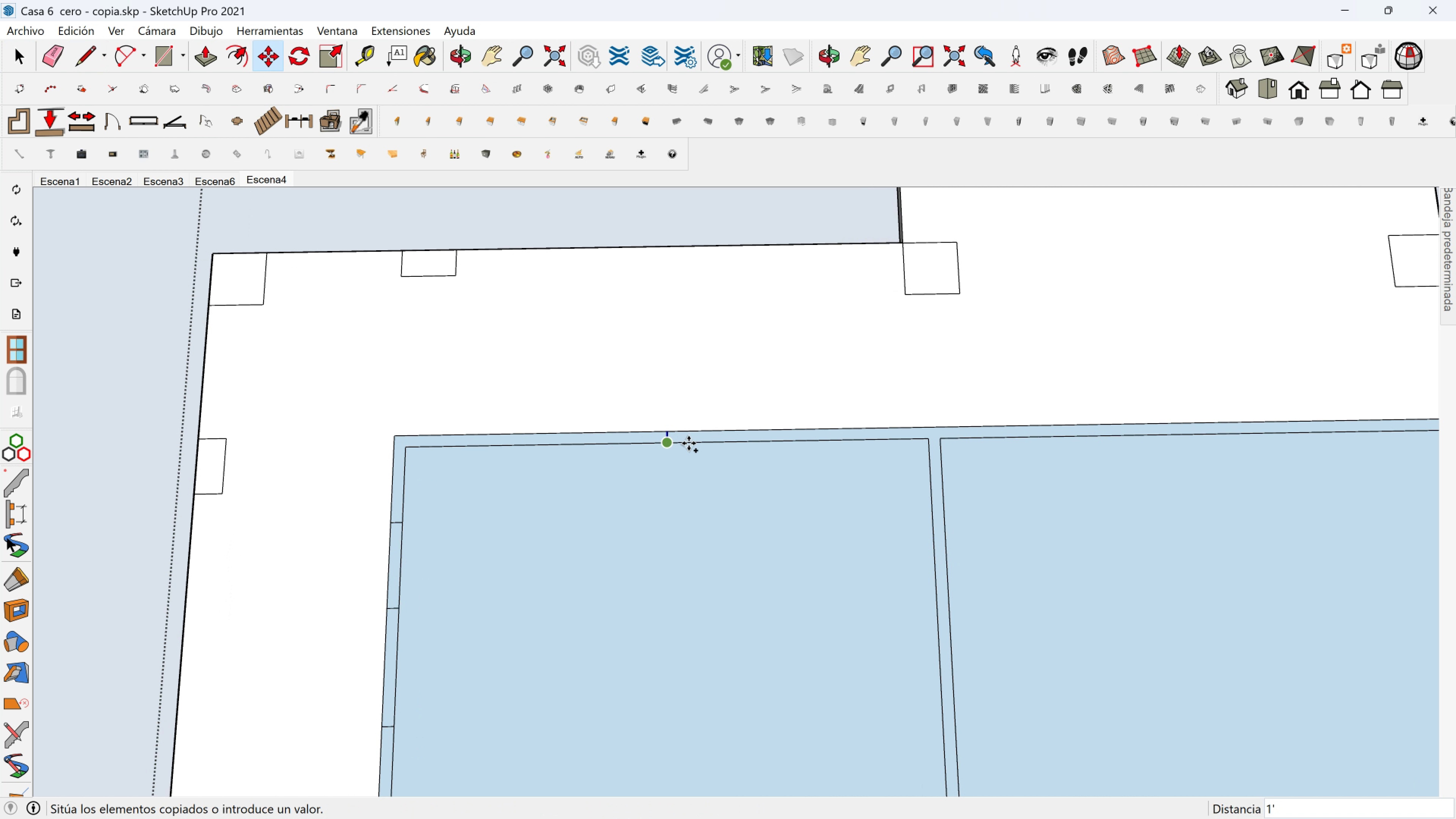 
key(Control+ControlLeft)
 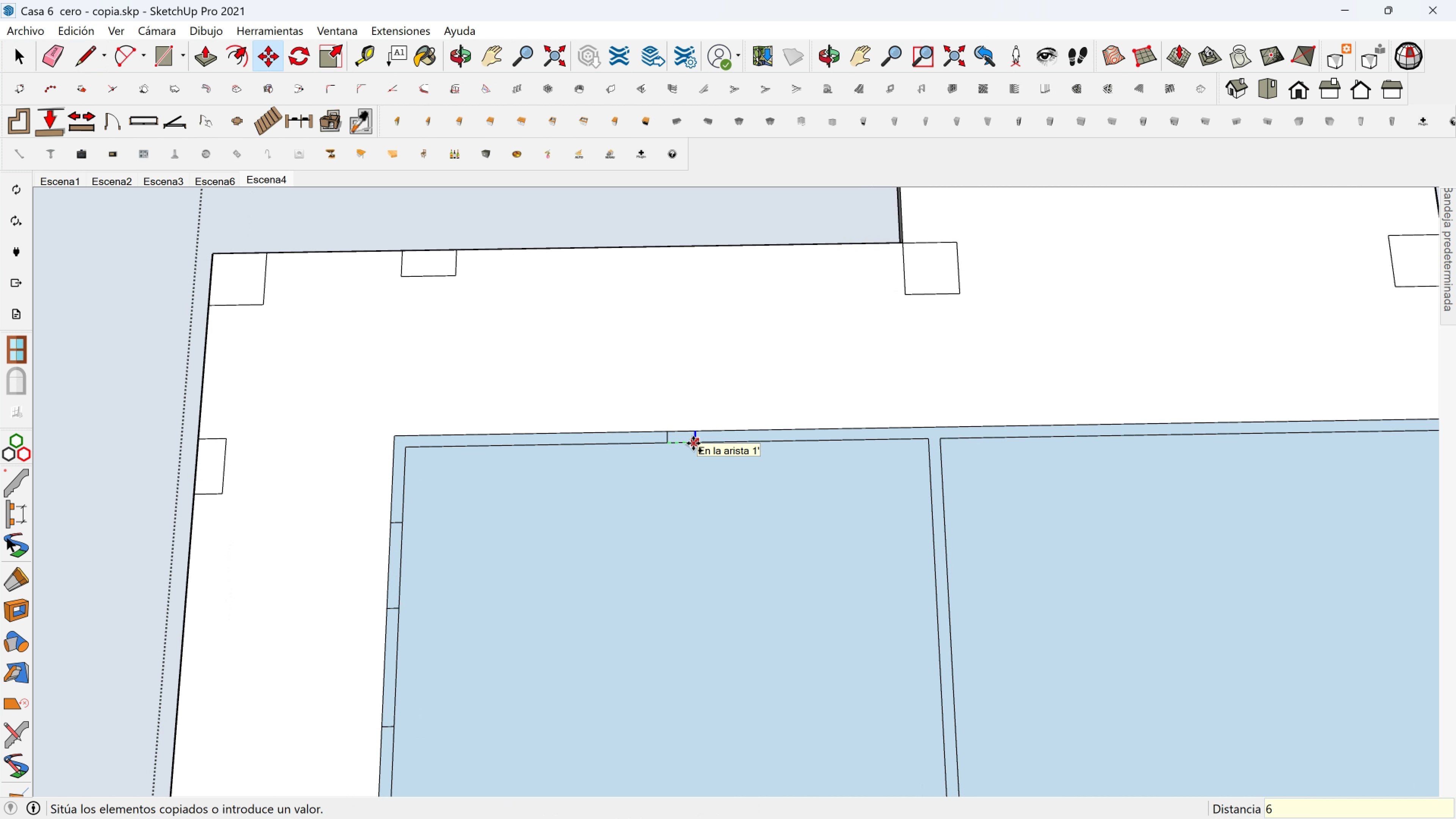 
key(6)
 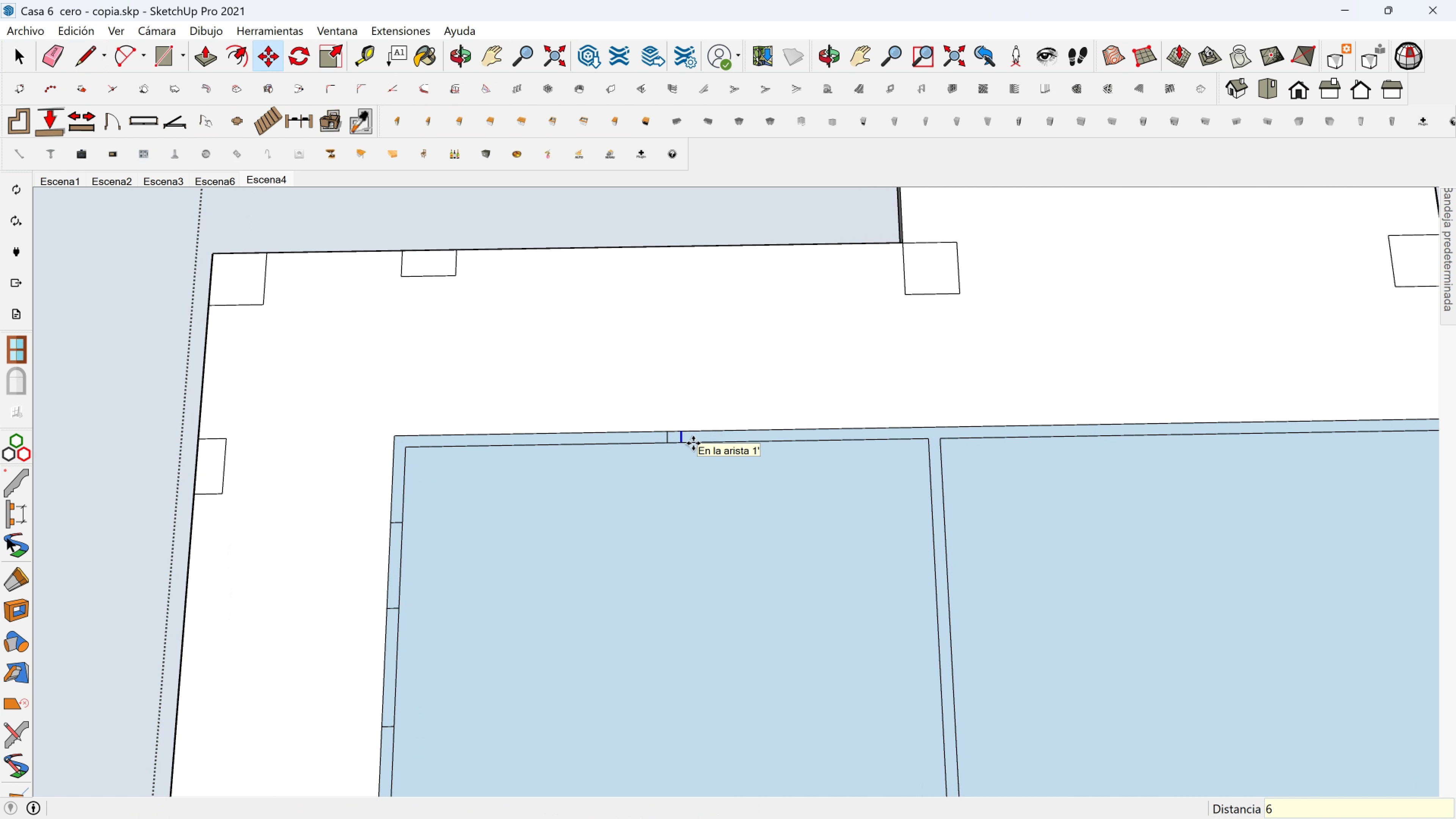 
key(Enter)
 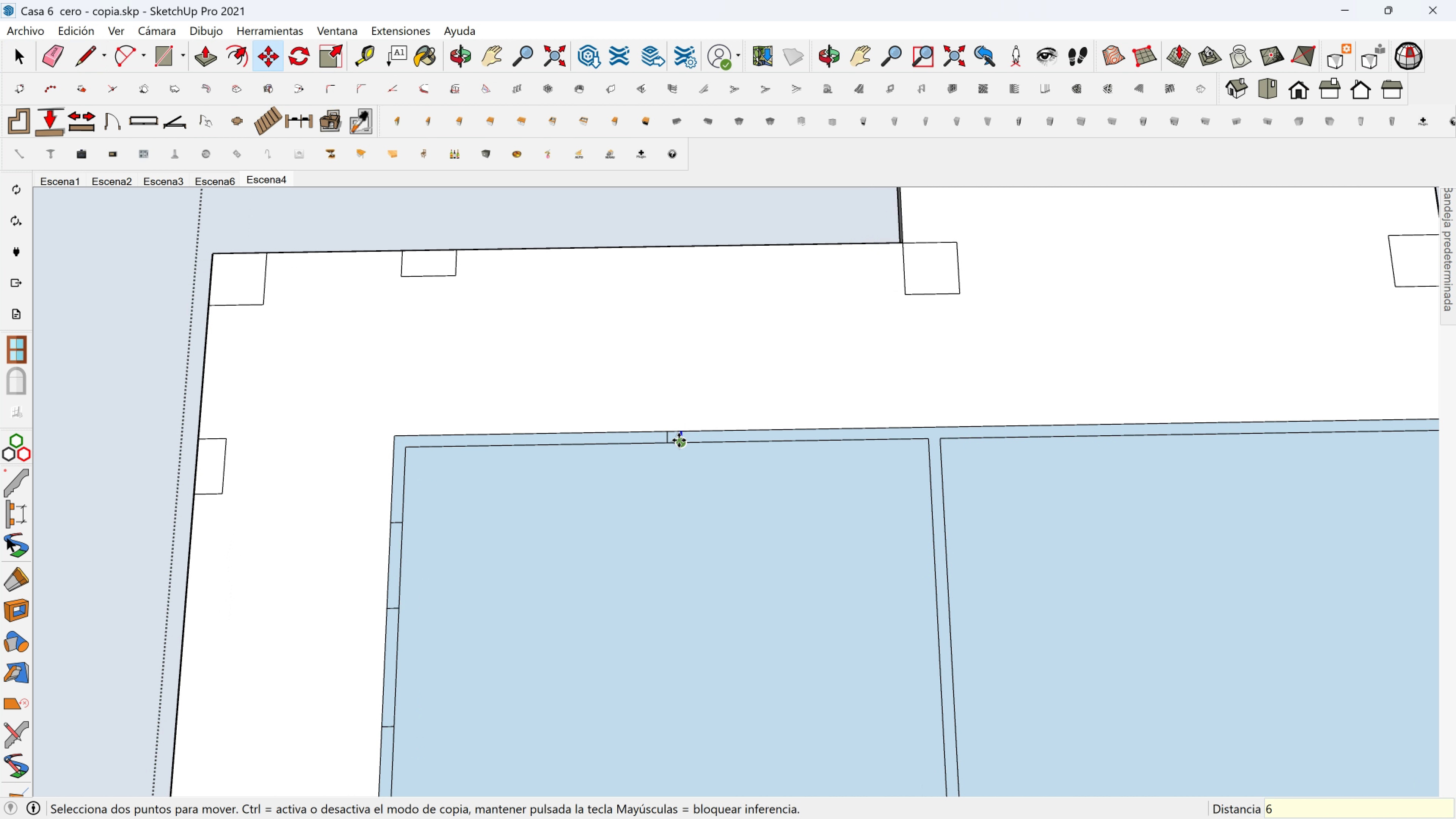 
left_click([679, 440])
 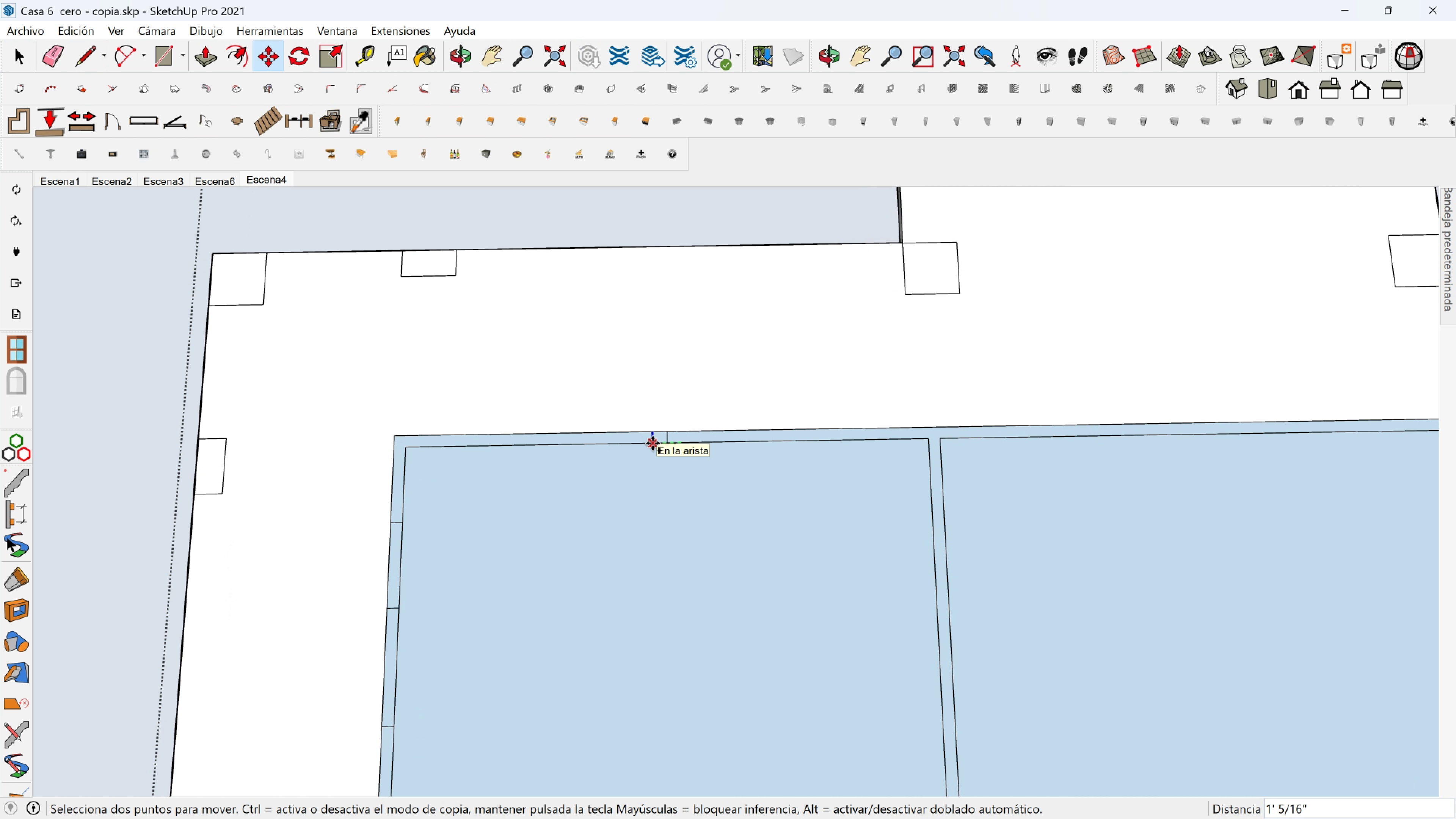 
key(Control+ControlLeft)
 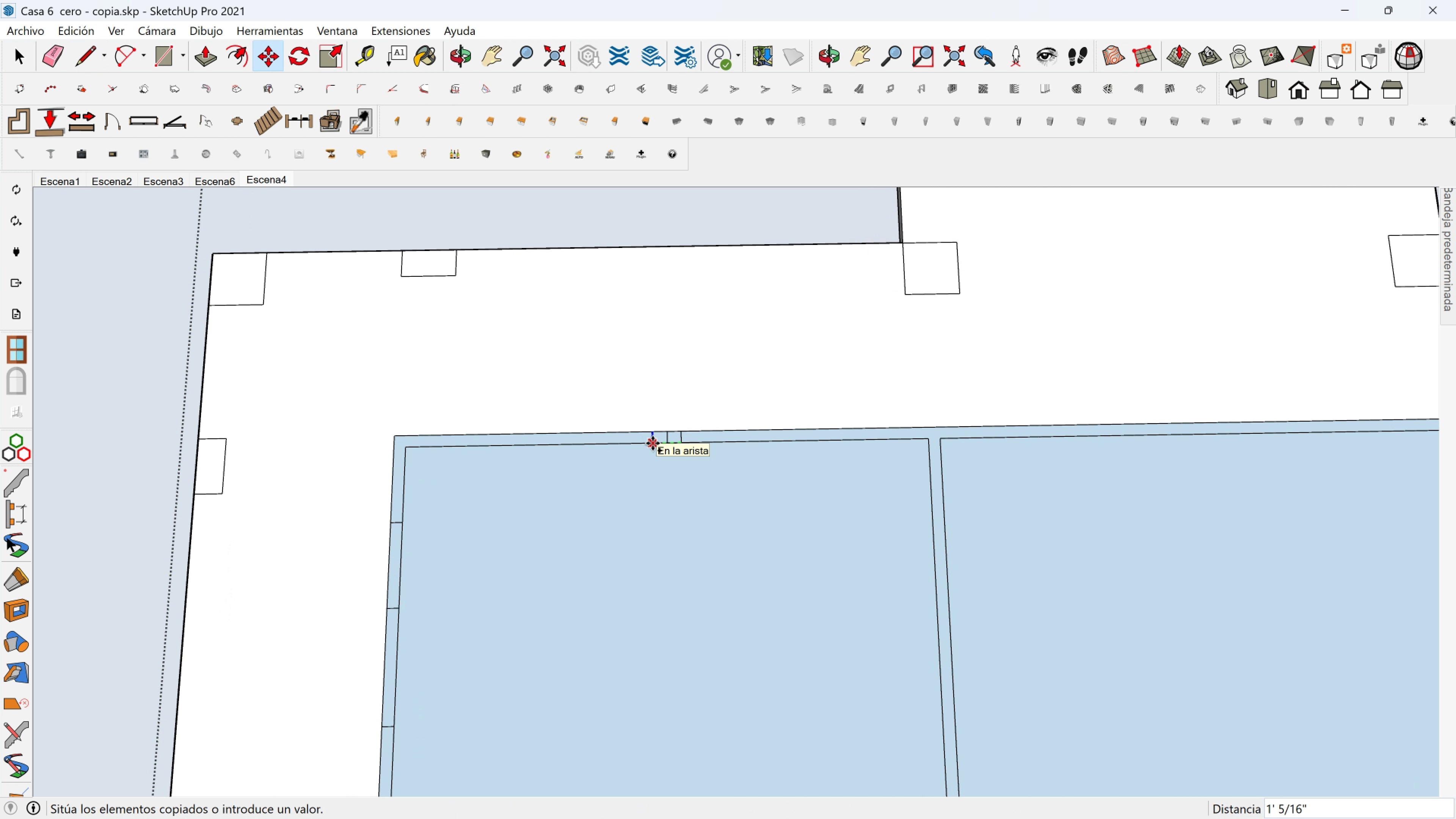 
type(12)
 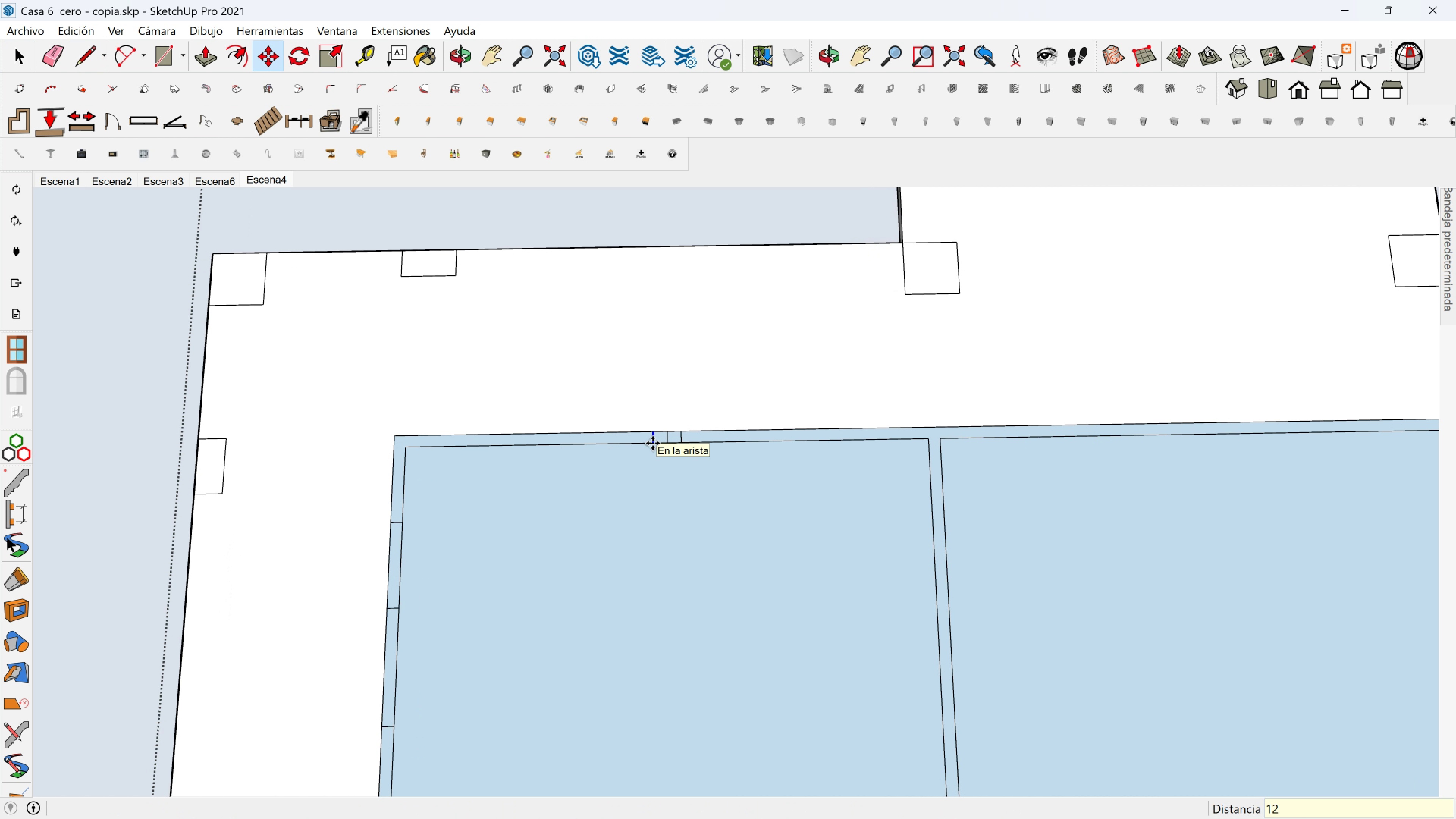 
key(Enter)
 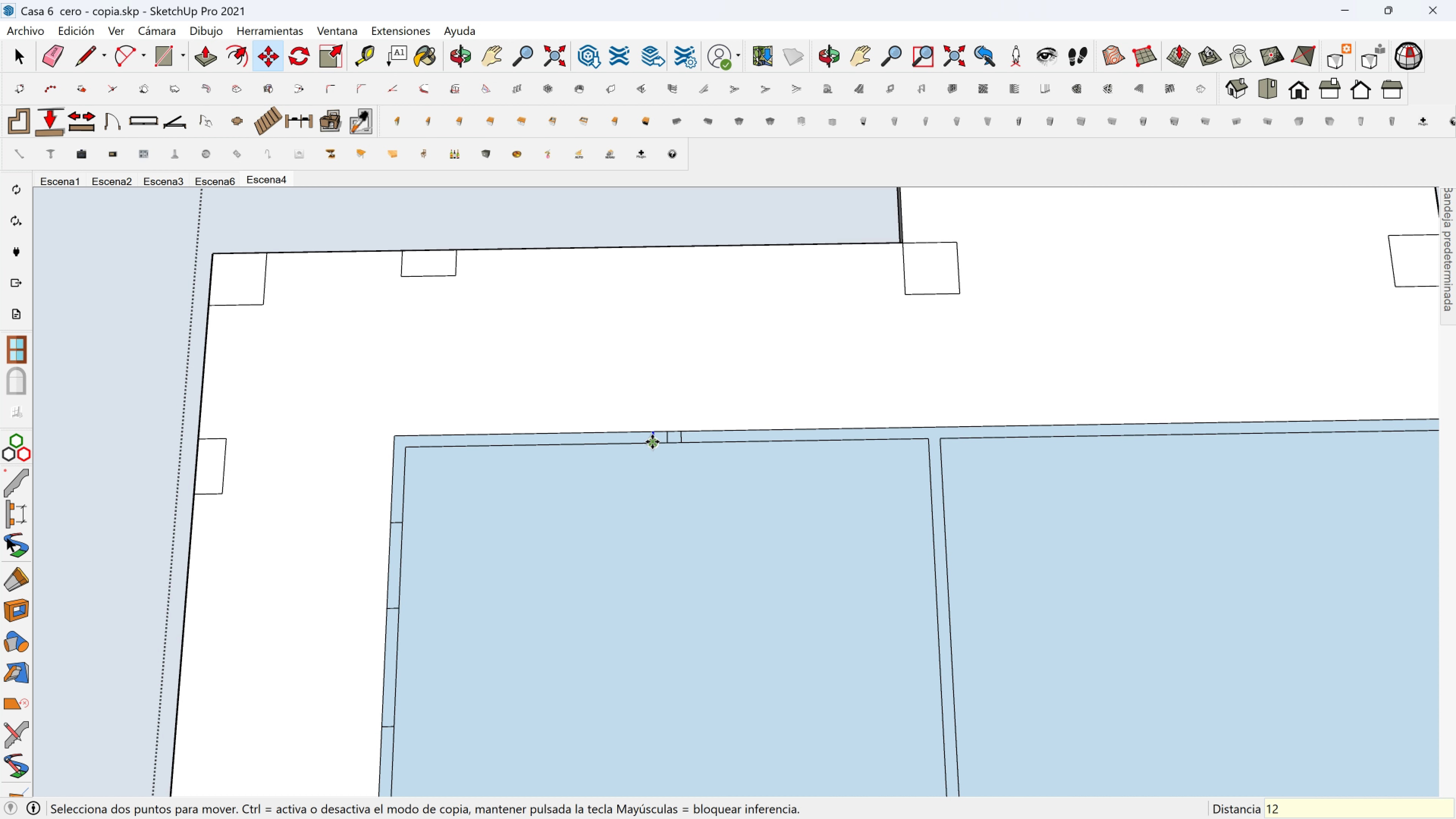 
left_click([652, 443])
 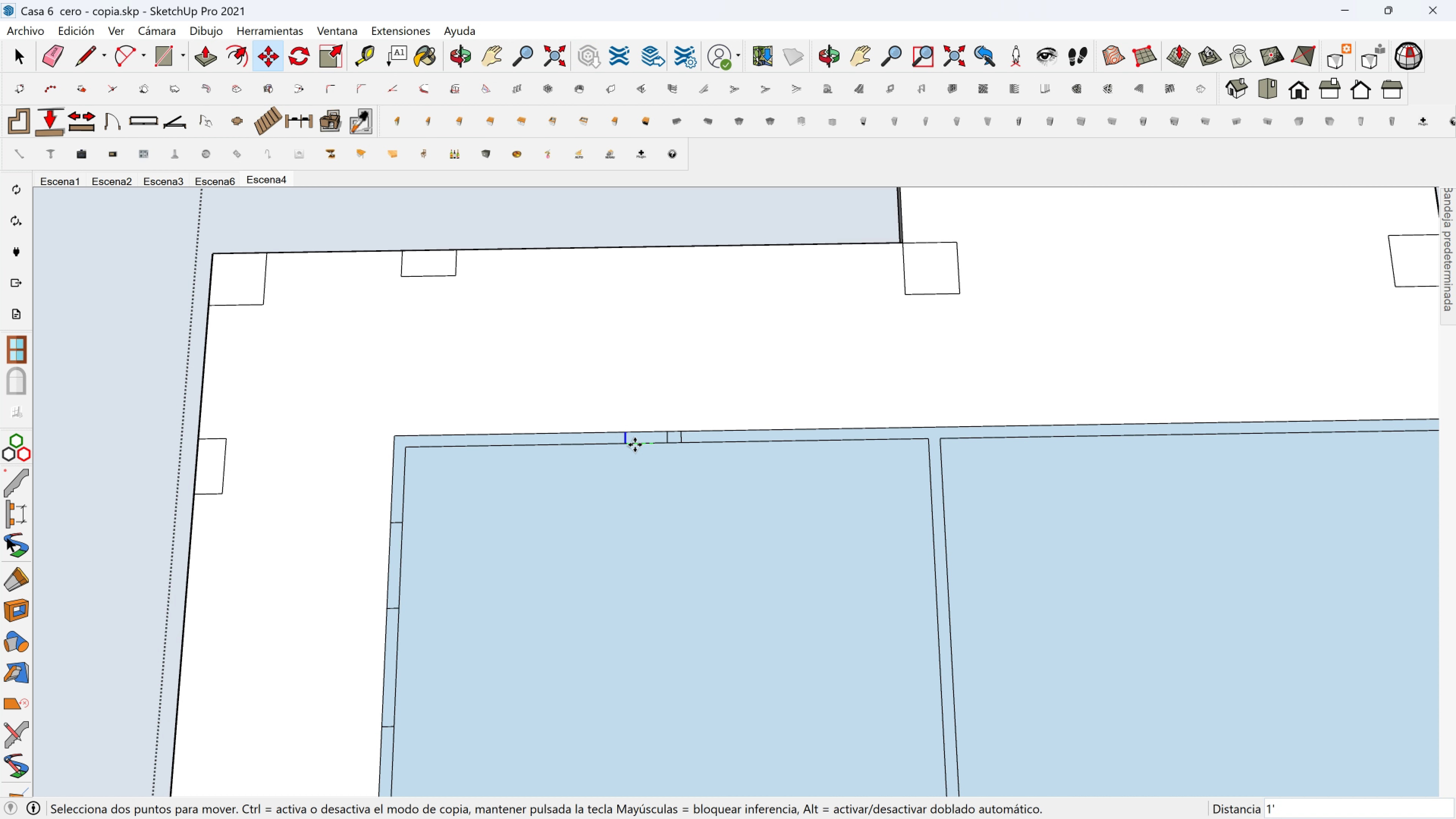 
key(Control+ControlLeft)
 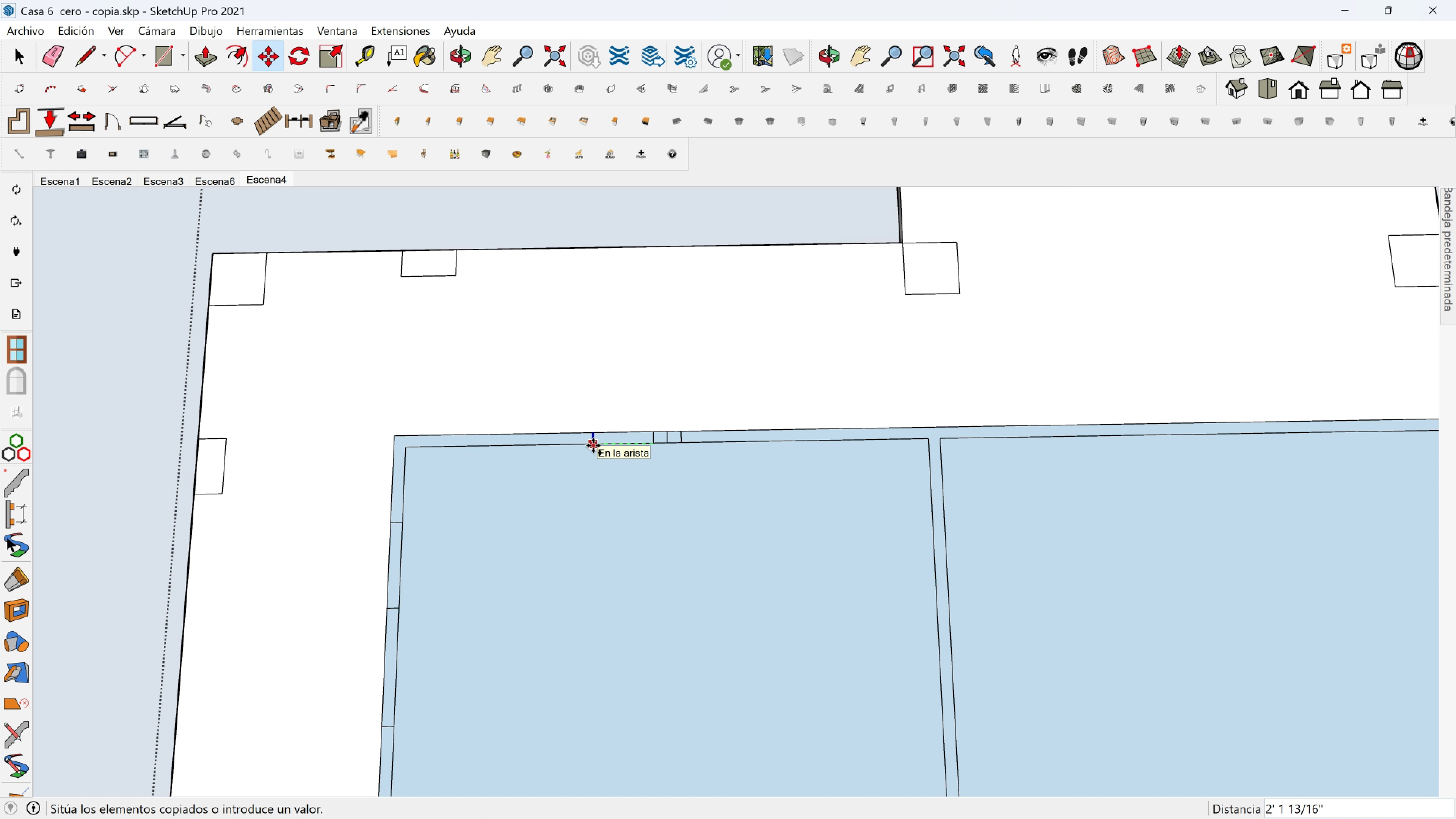 
type(34)
key(Backspace)
key(Backspace)
type(24)
 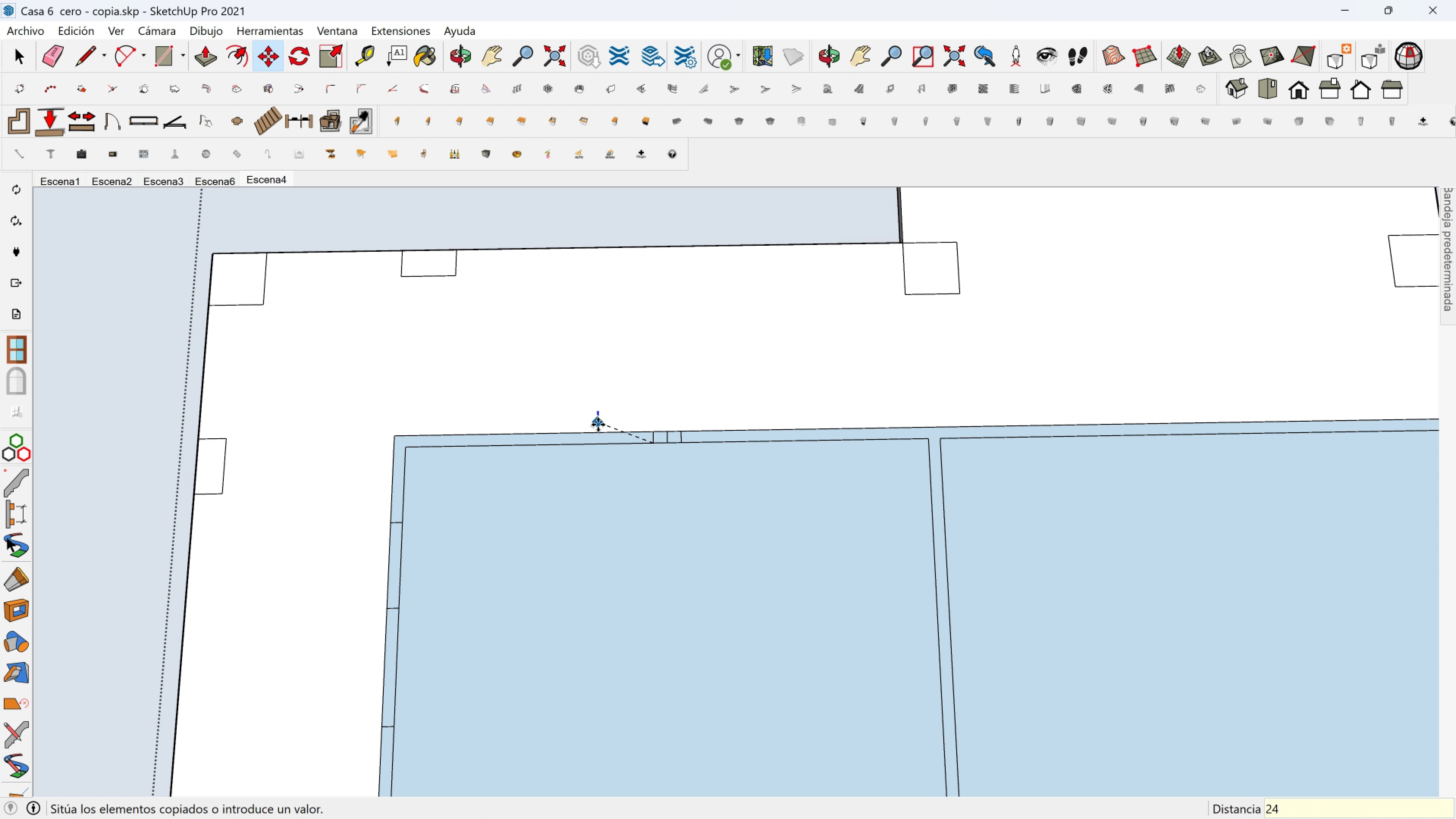 
key(Enter)
 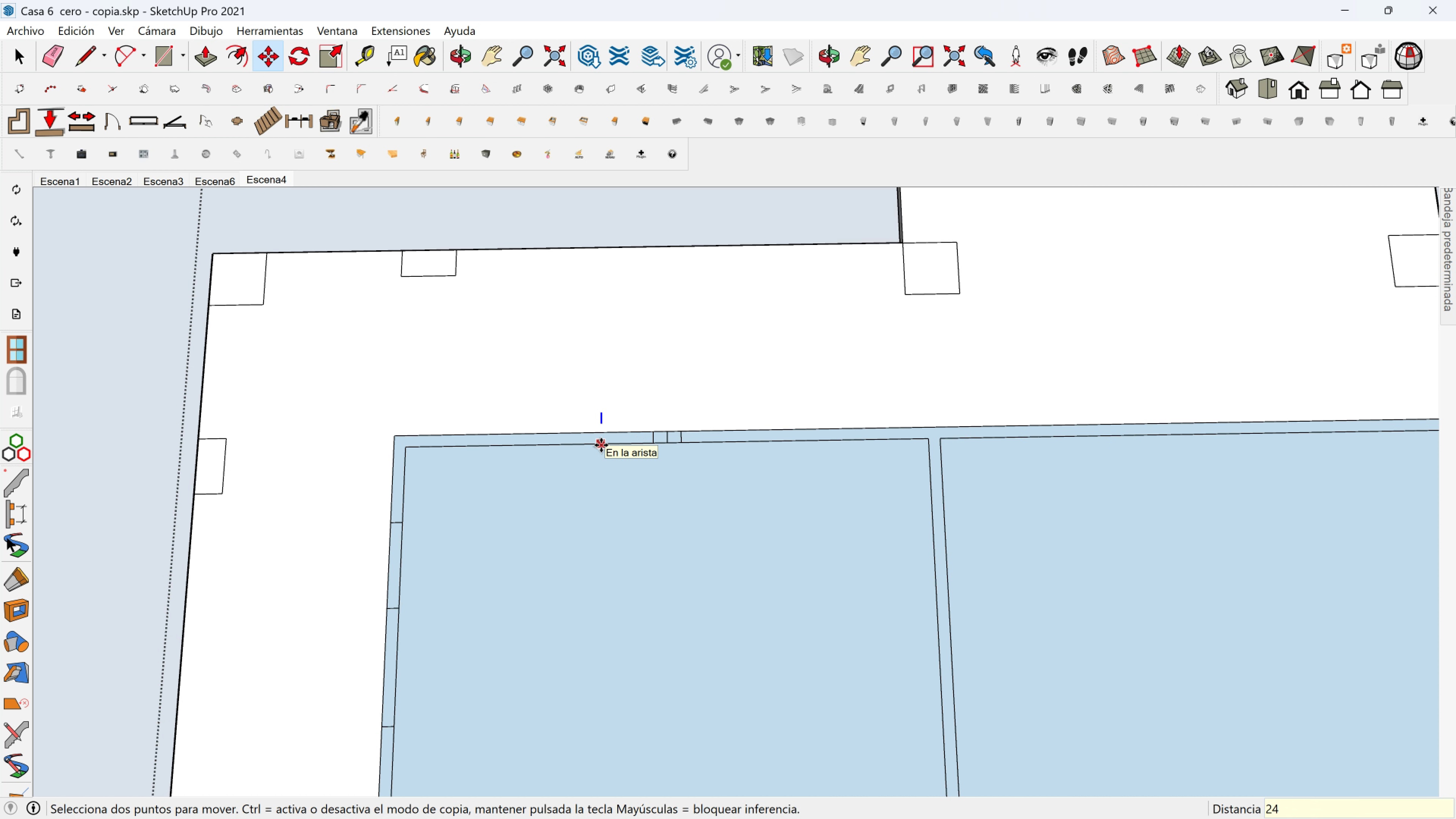 
key(Control+ControlLeft)
 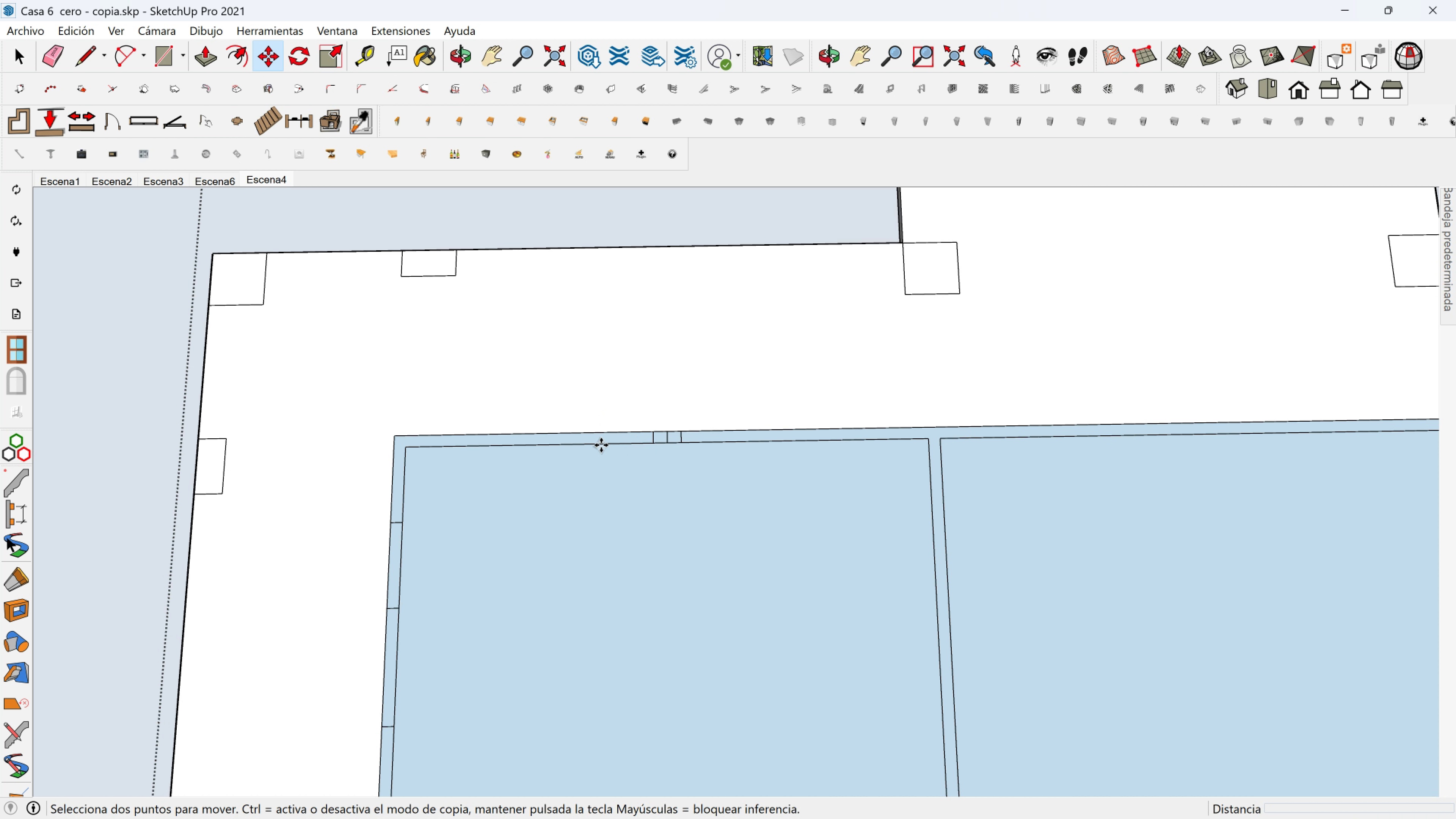 
key(Control+Z)
 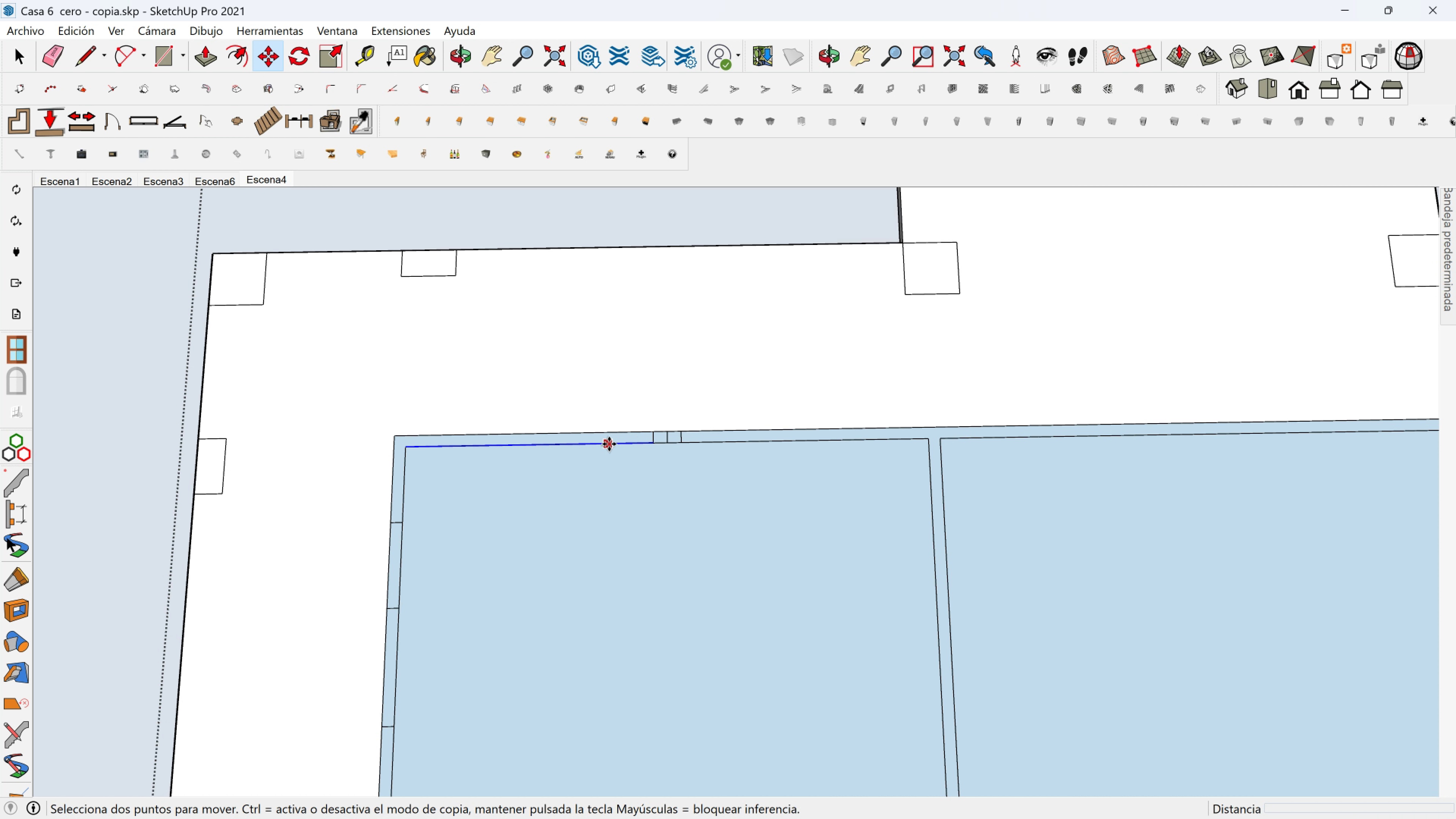 
scroll: coordinate [649, 432], scroll_direction: up, amount: 4.0
 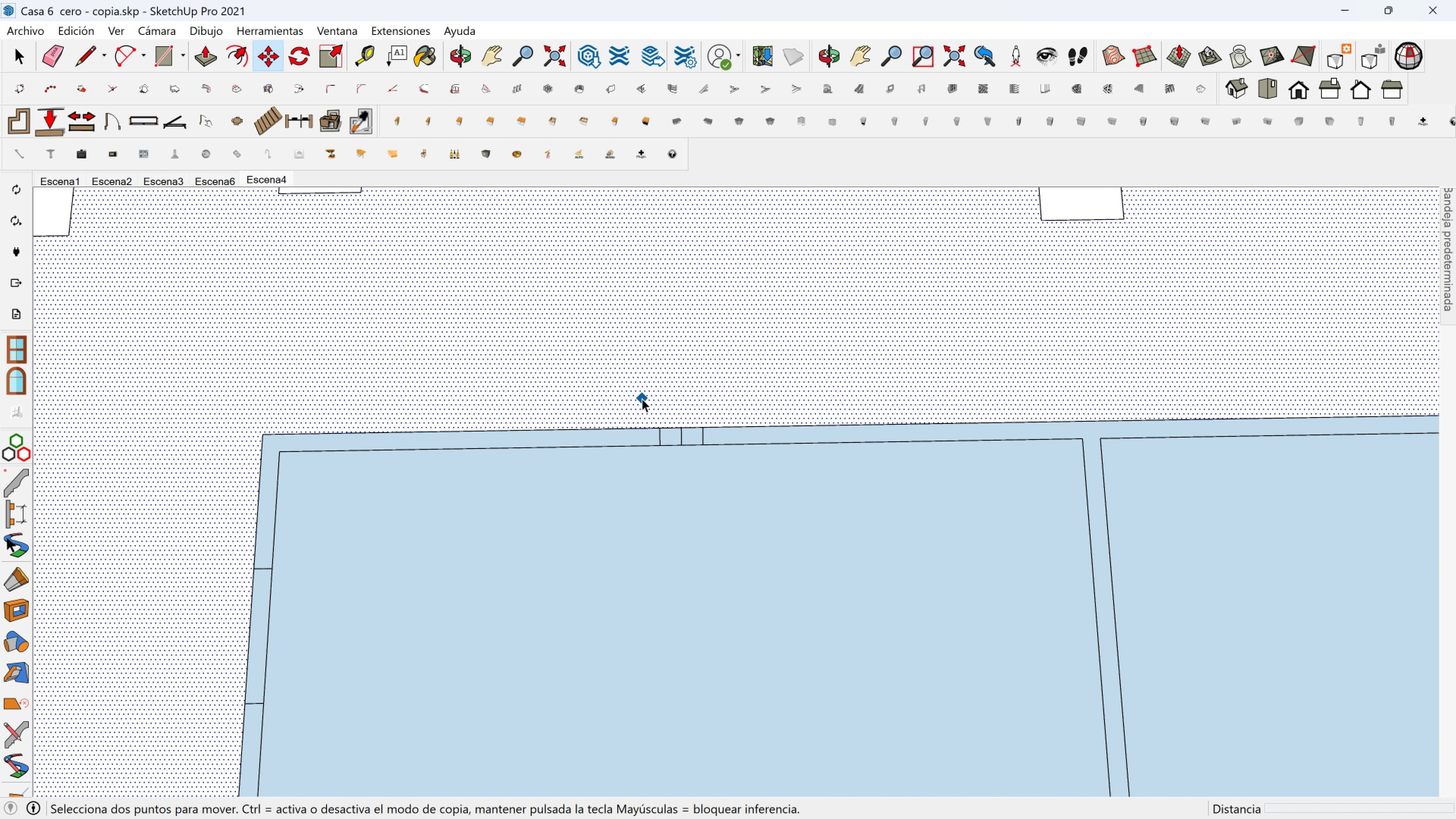 
key(Space)
 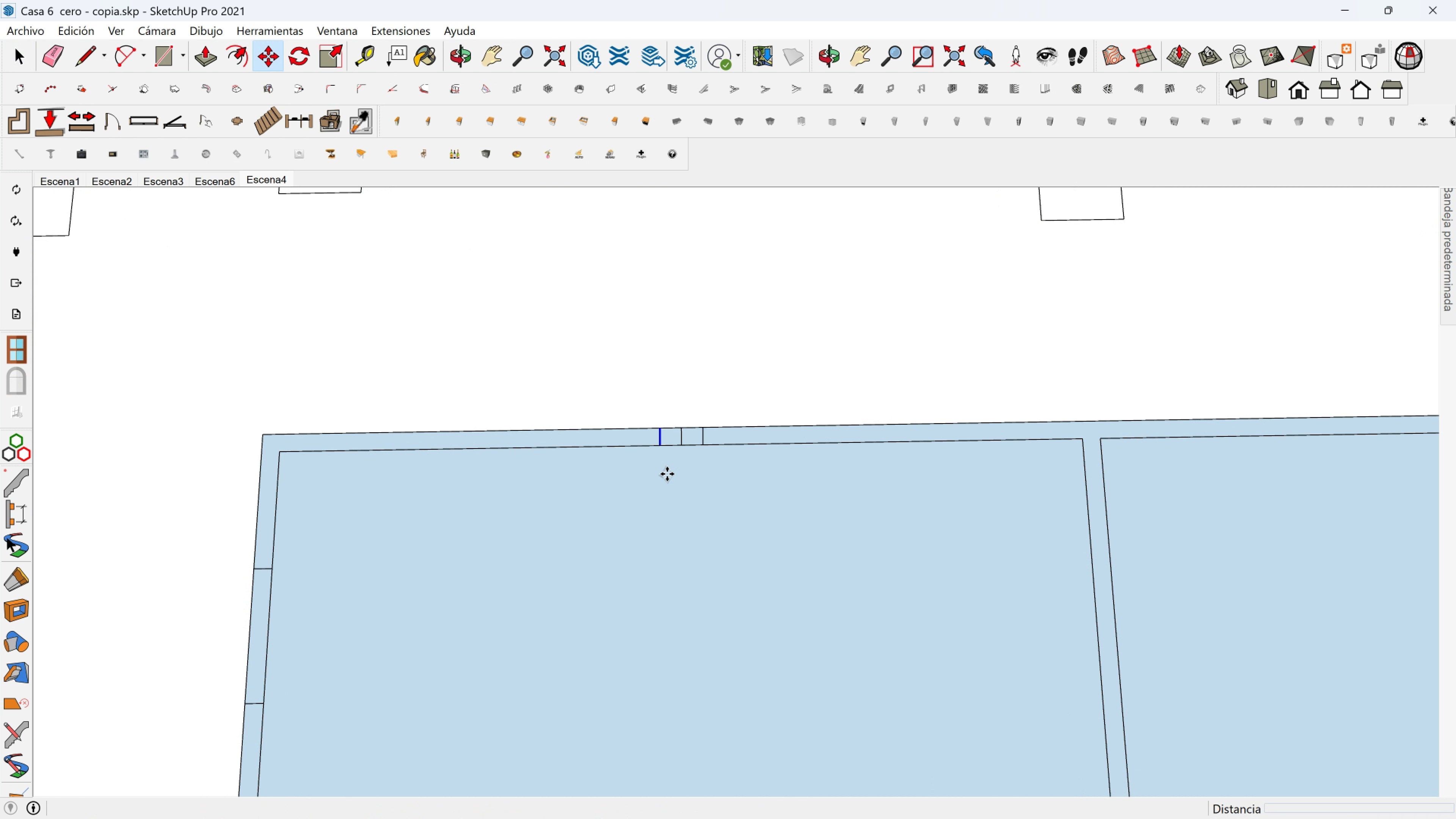 
key(M)
 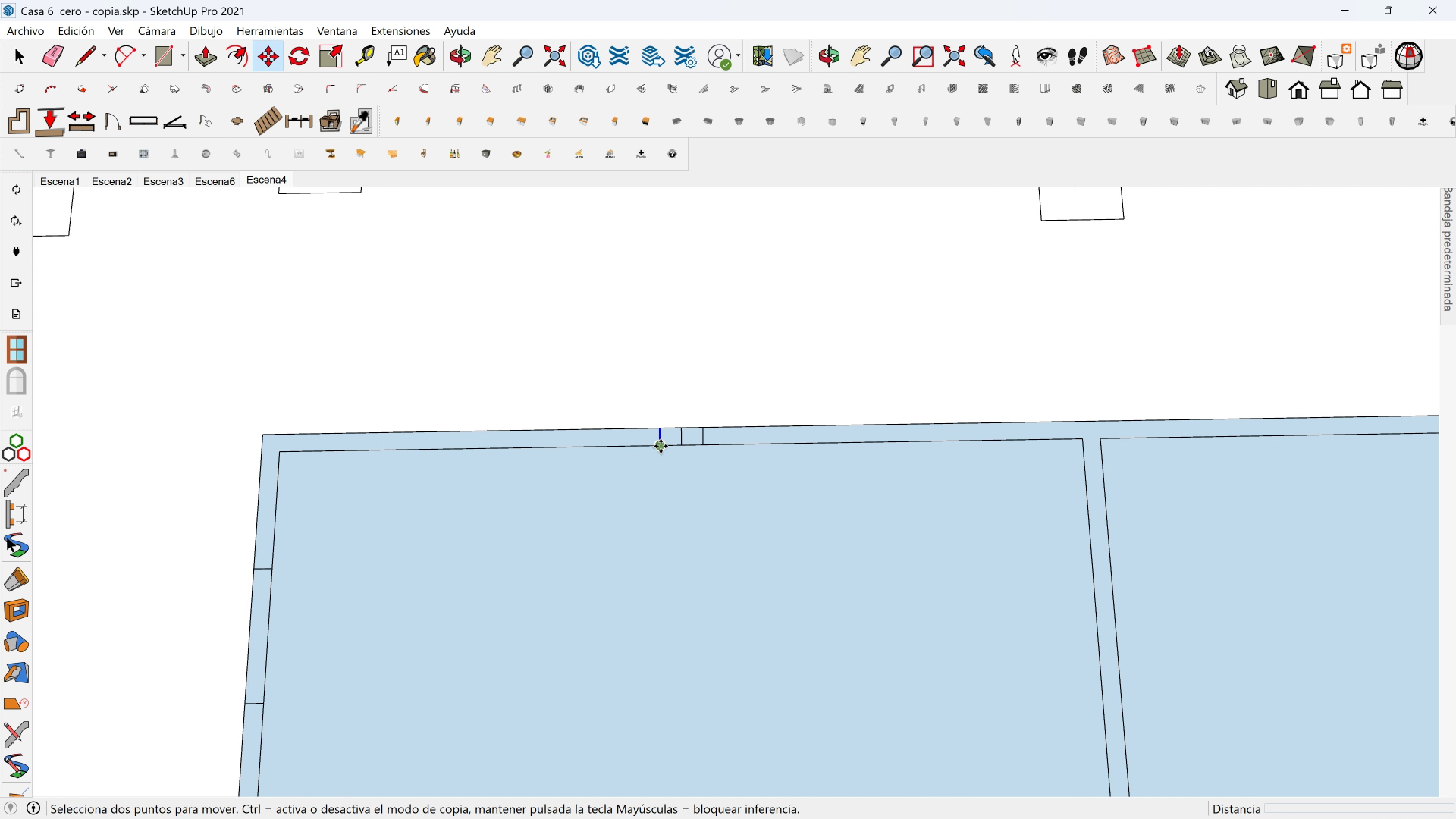 
left_click([661, 446])
 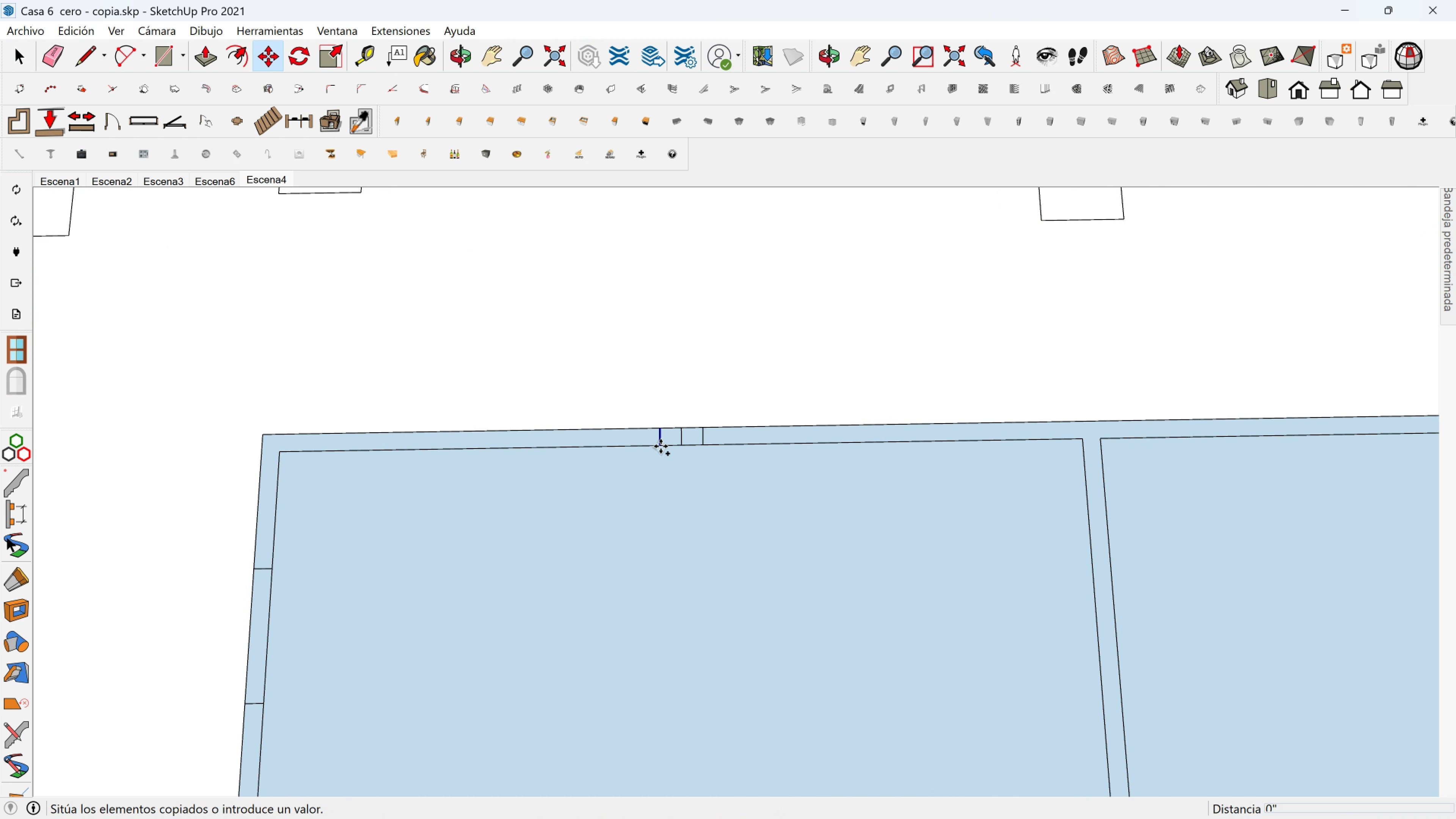 
key(Control+ControlLeft)
 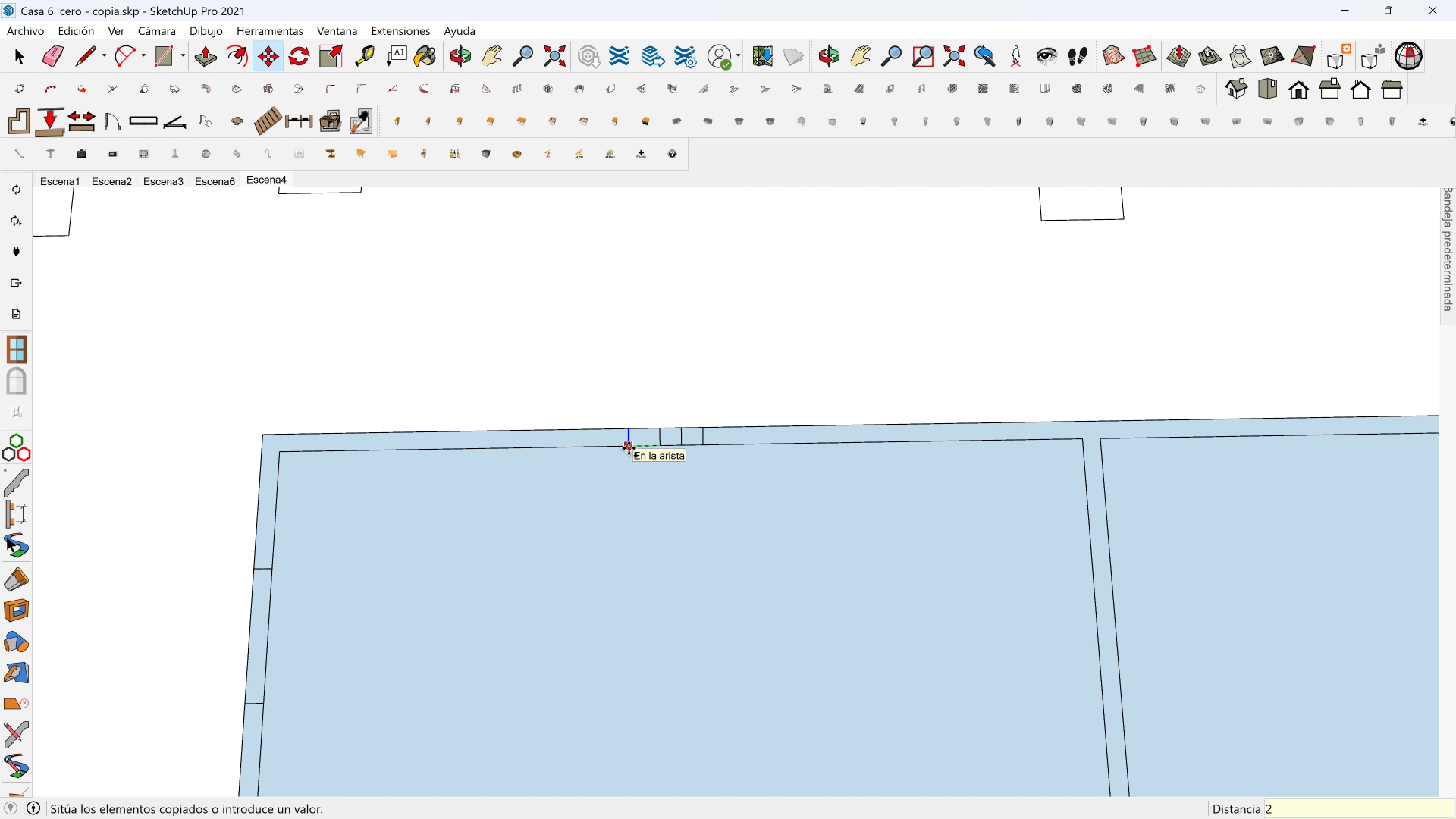 
type(24)
 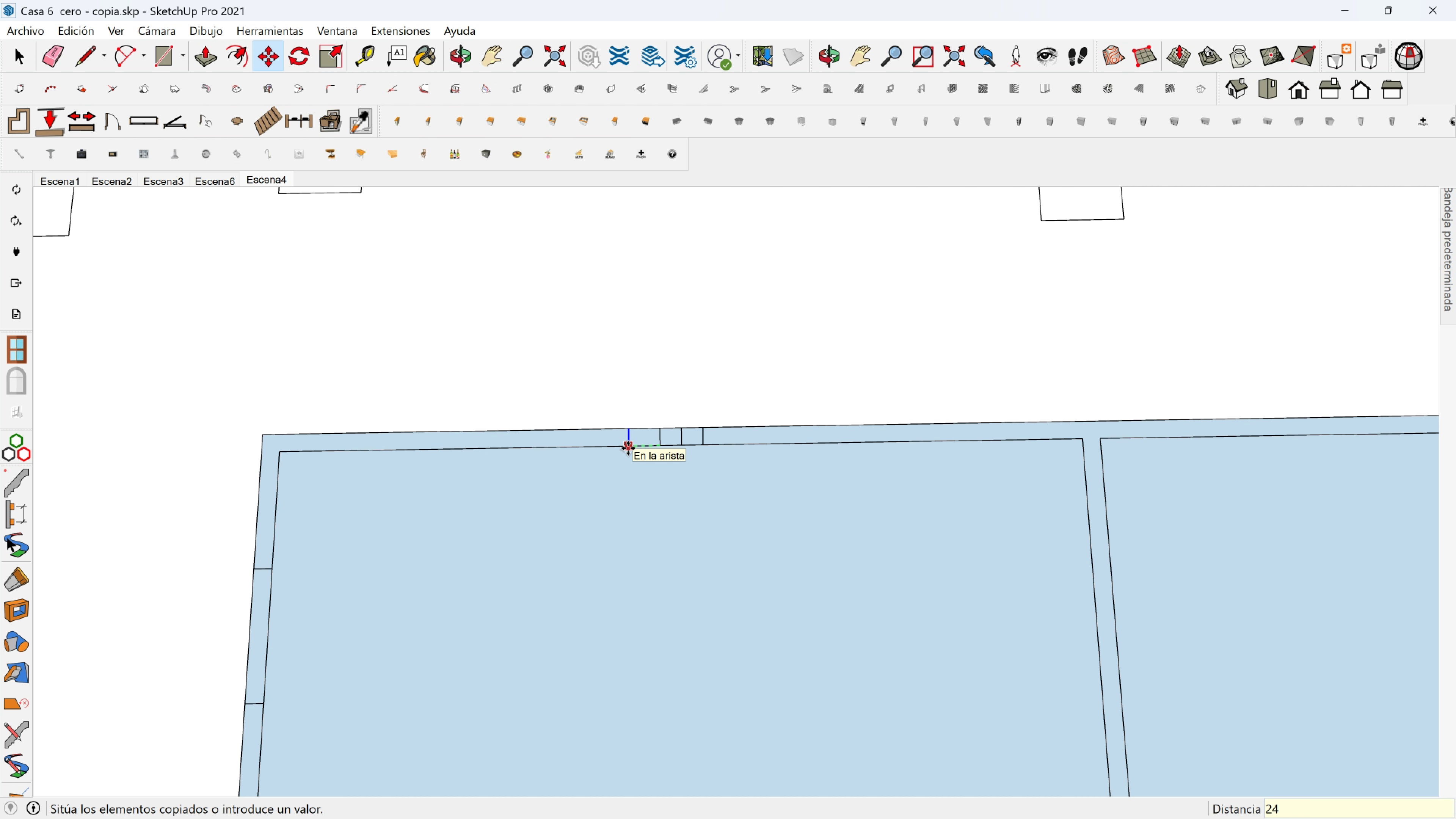 
key(Enter)
 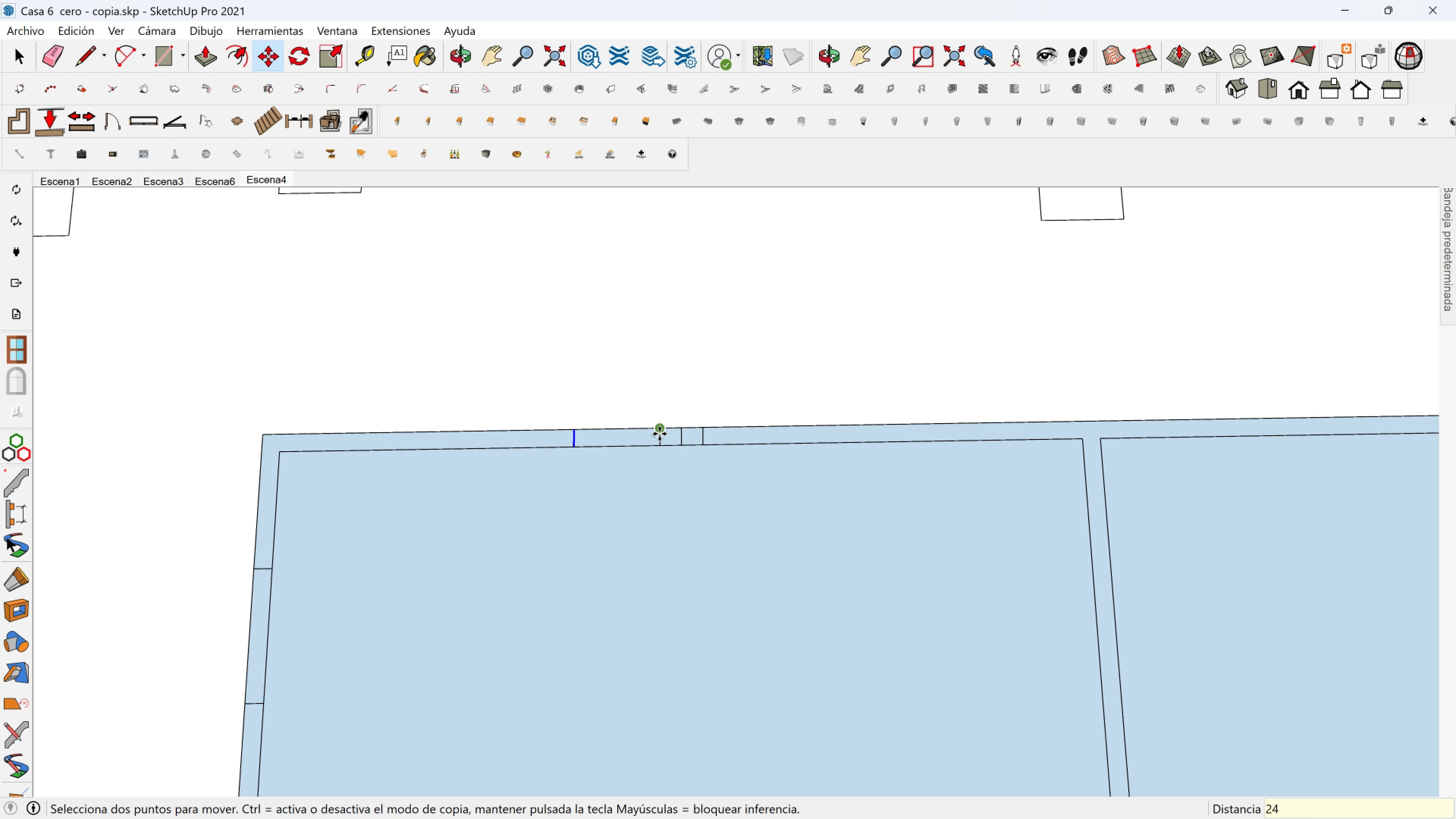 
key(Escape)
 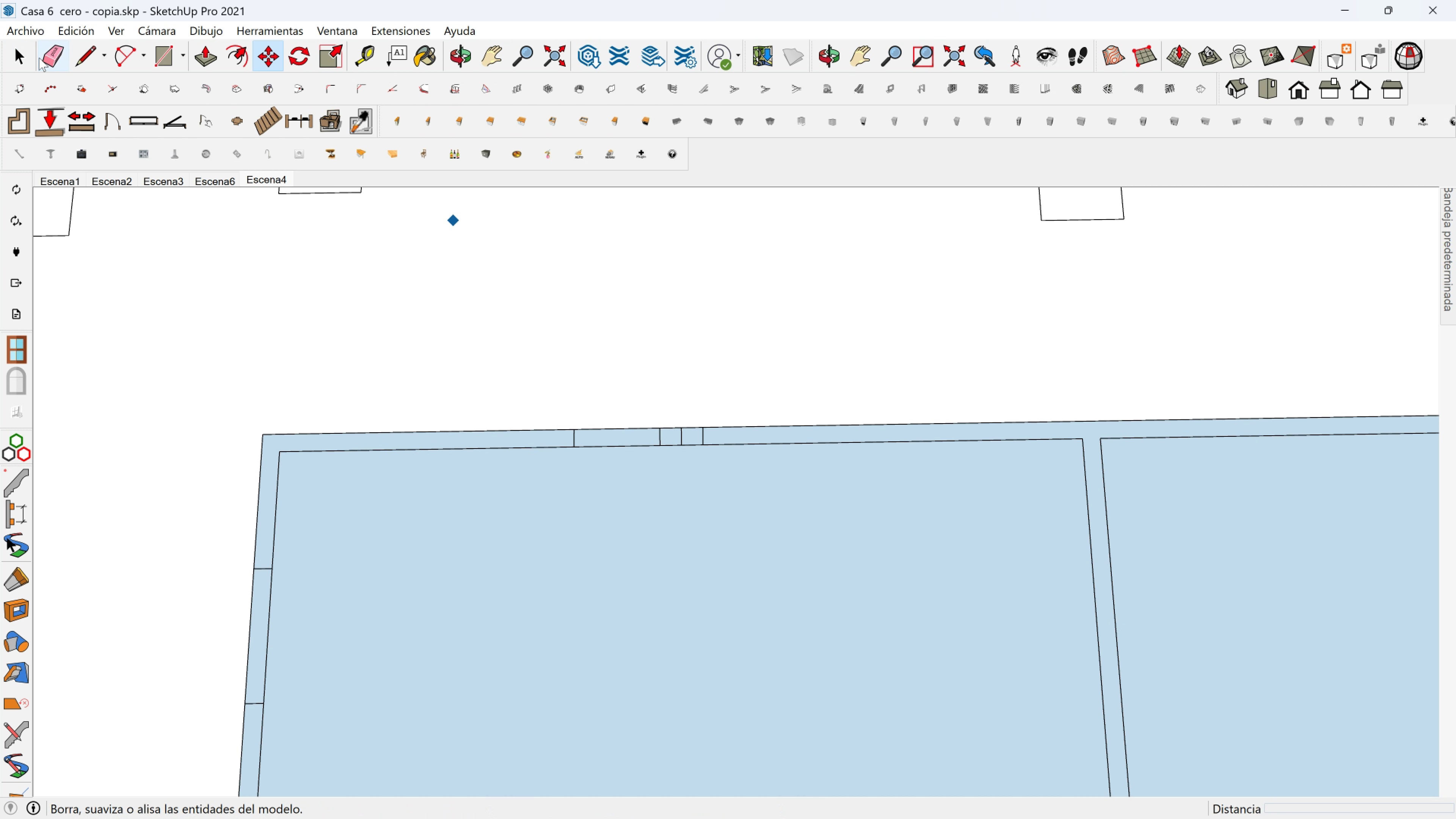 
left_click([66, 57])
 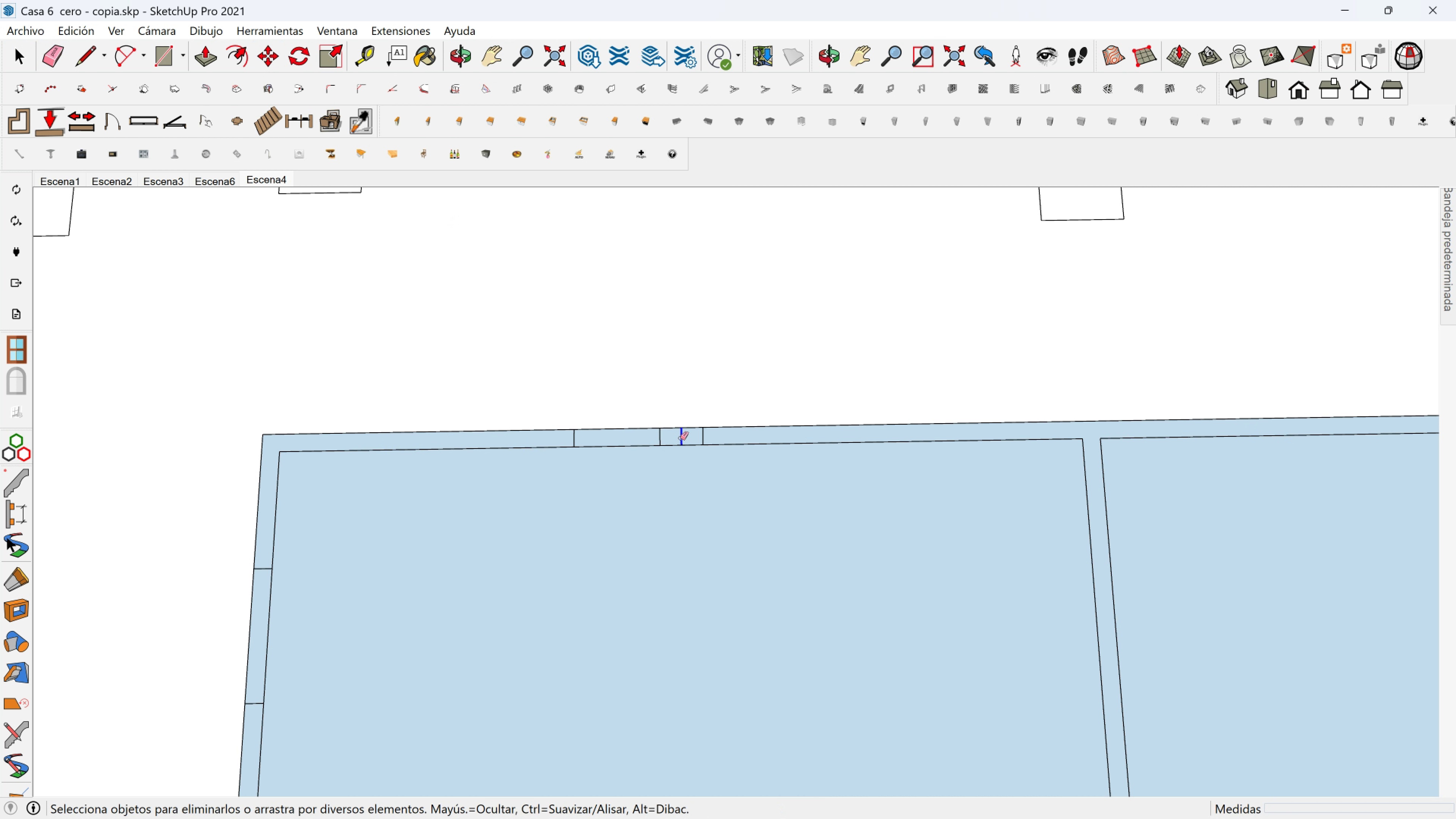 
left_click([680, 438])
 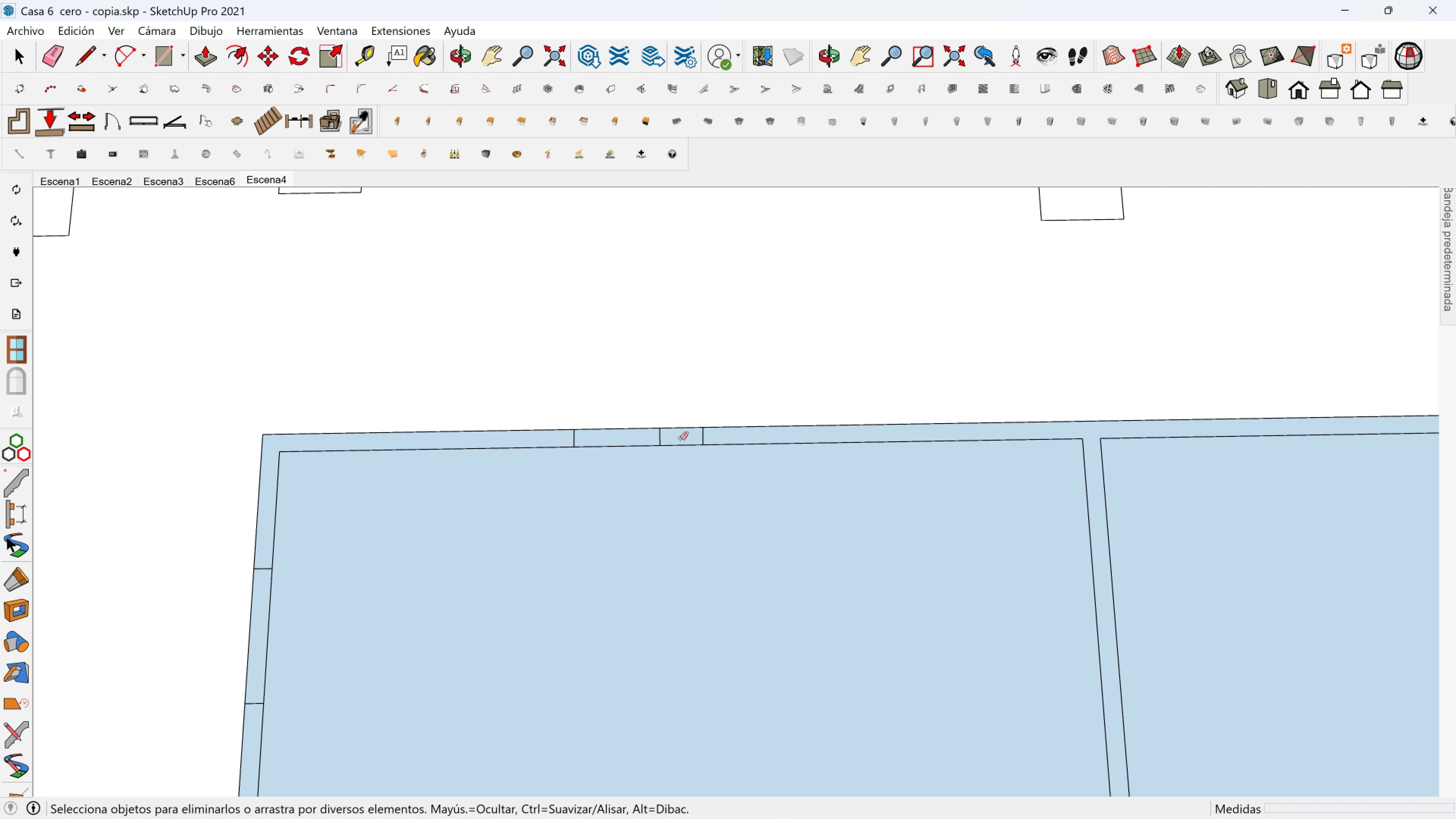 
key(Escape)
 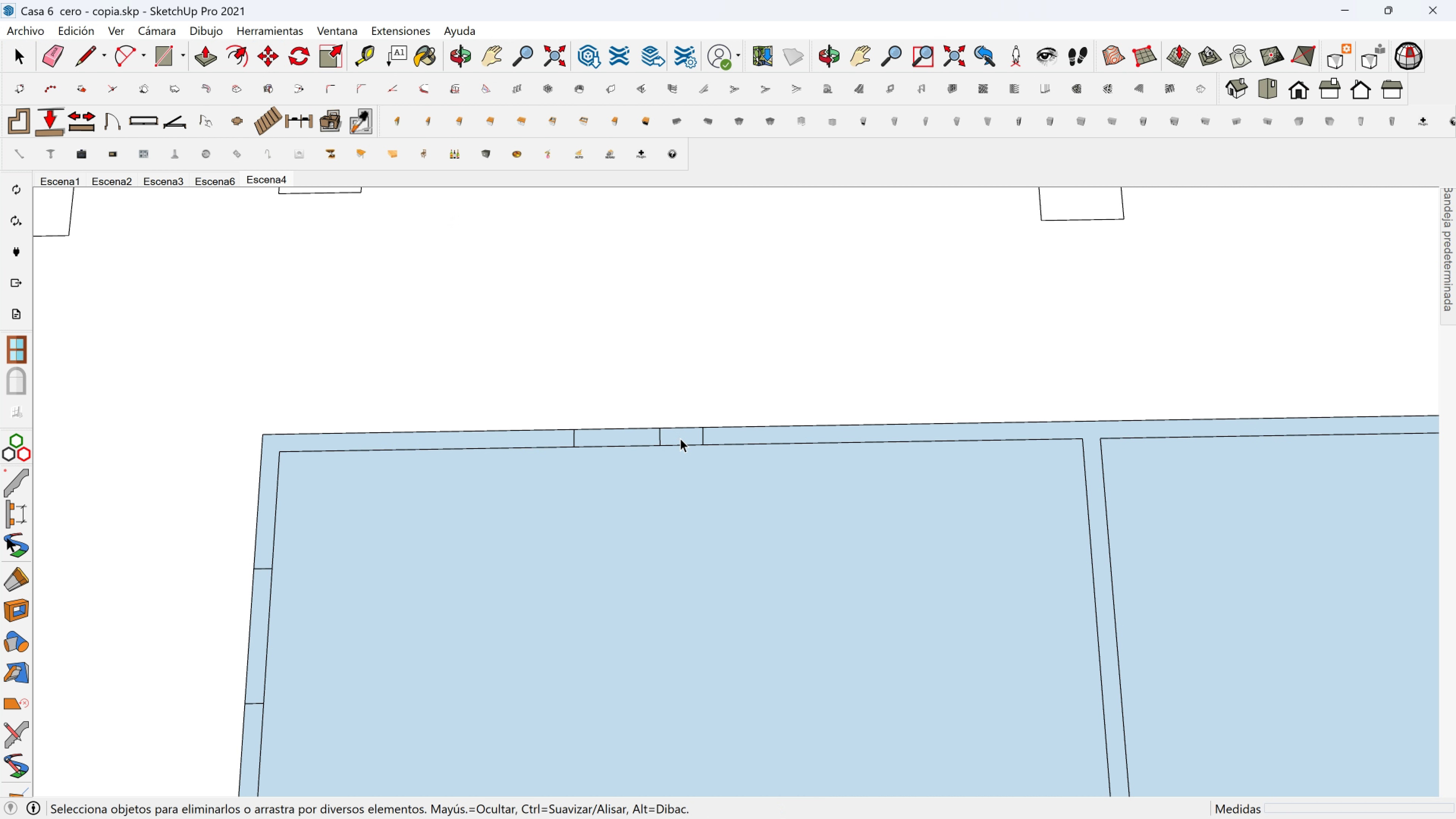 
key(Space)
 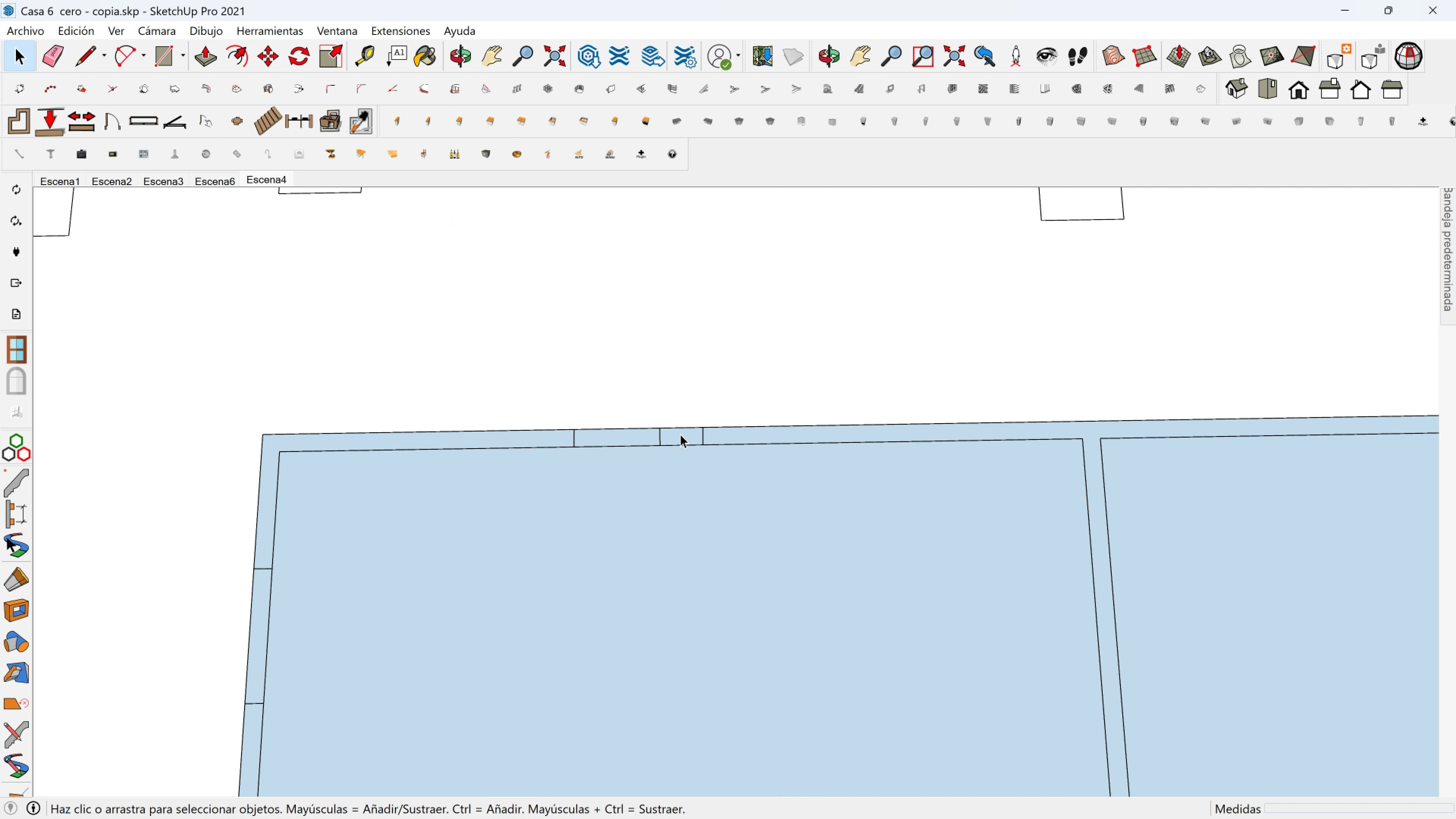 
key(L)
 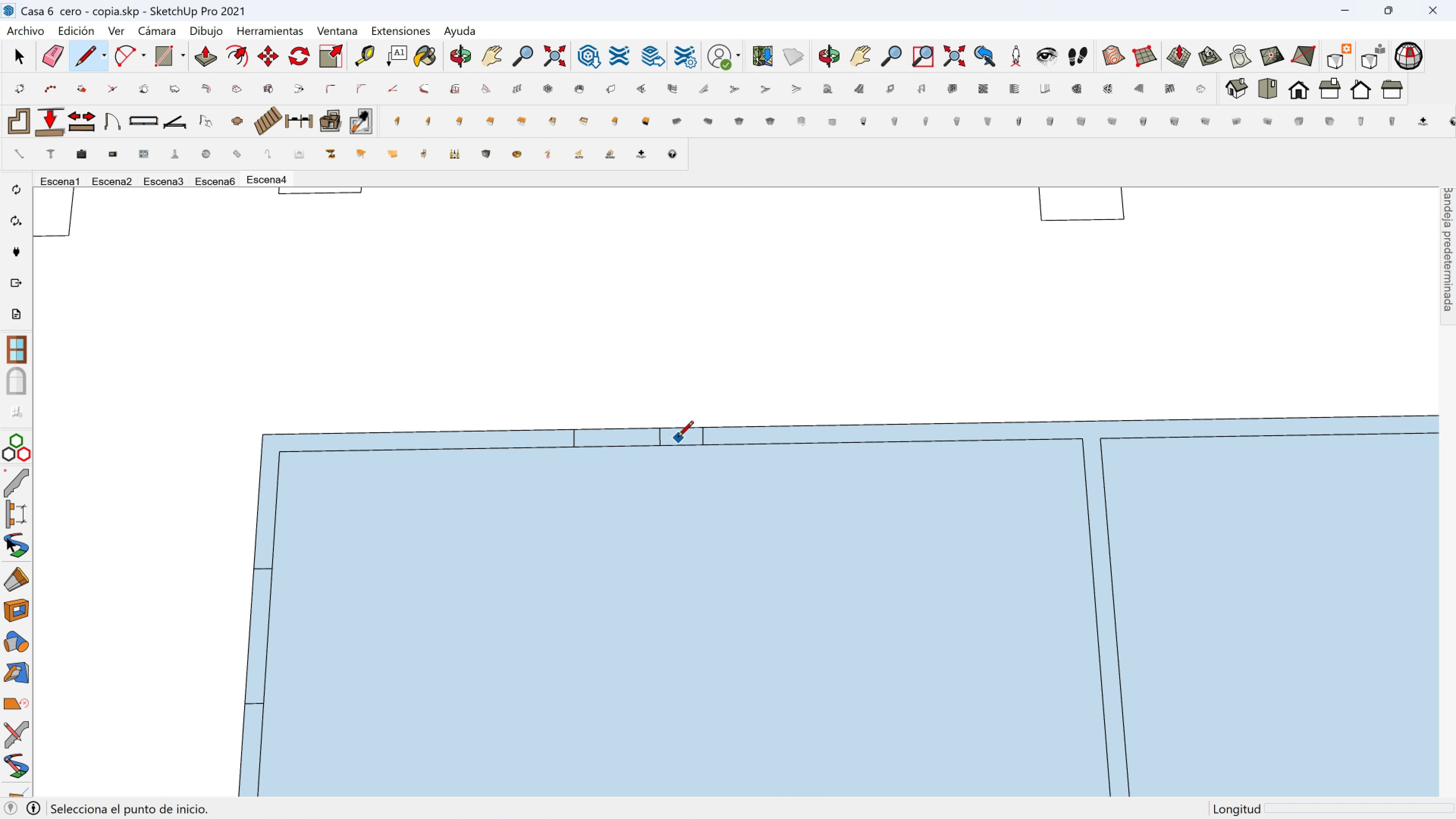 
key(Space)
 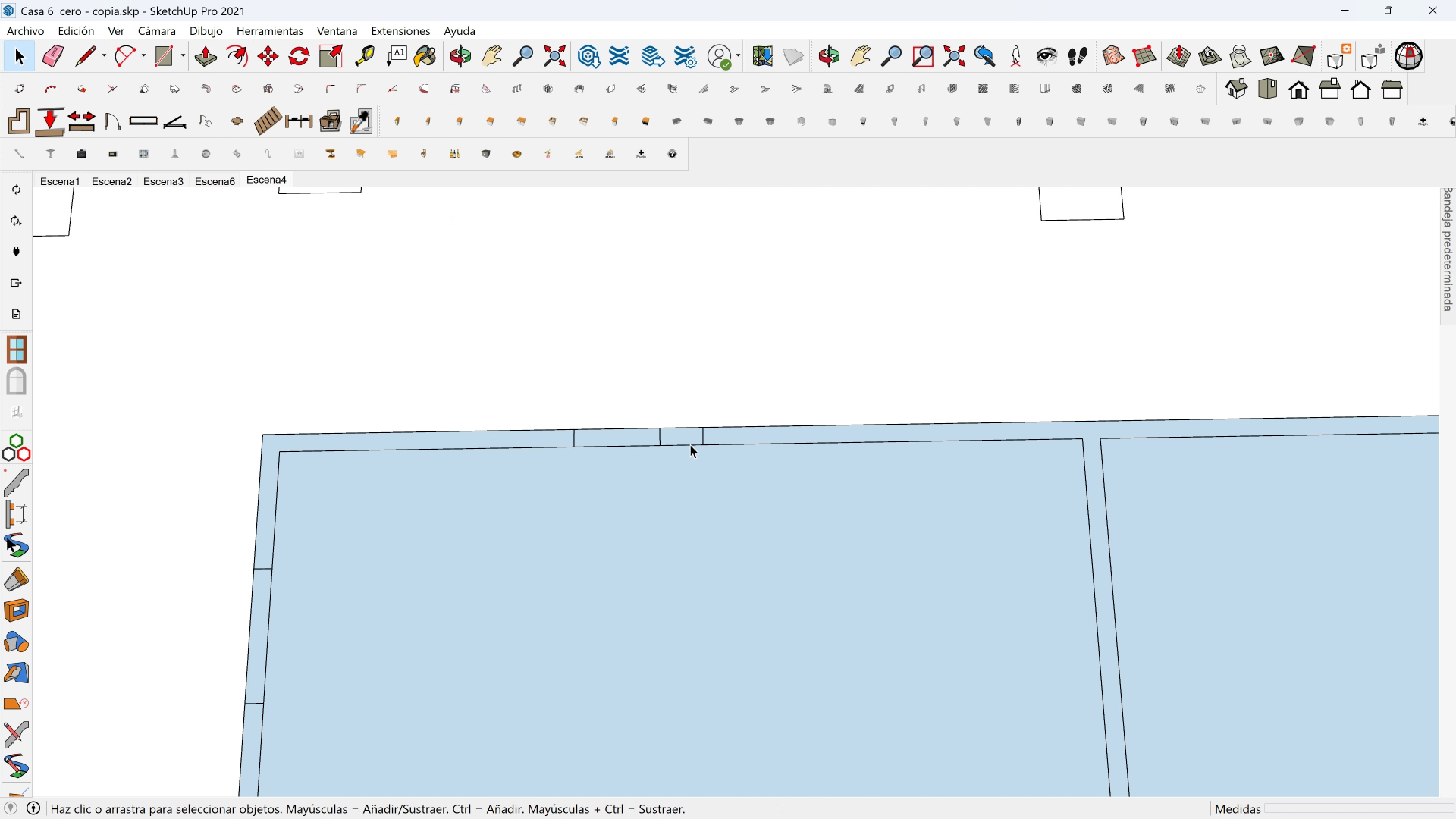 
left_click([688, 440])
 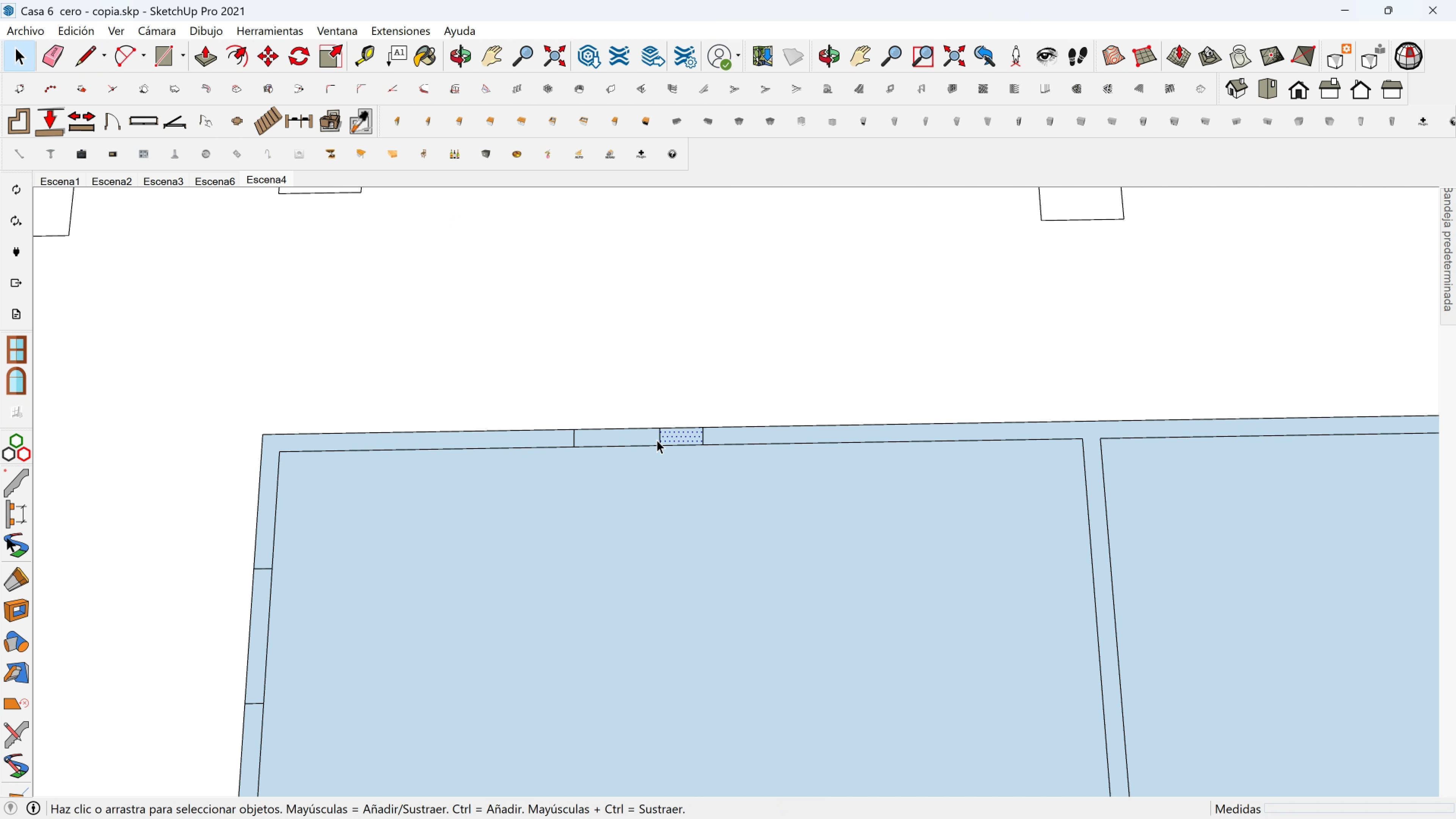 
hold_key(key=ControlLeft, duration=0.5)
left_click([650, 438])
 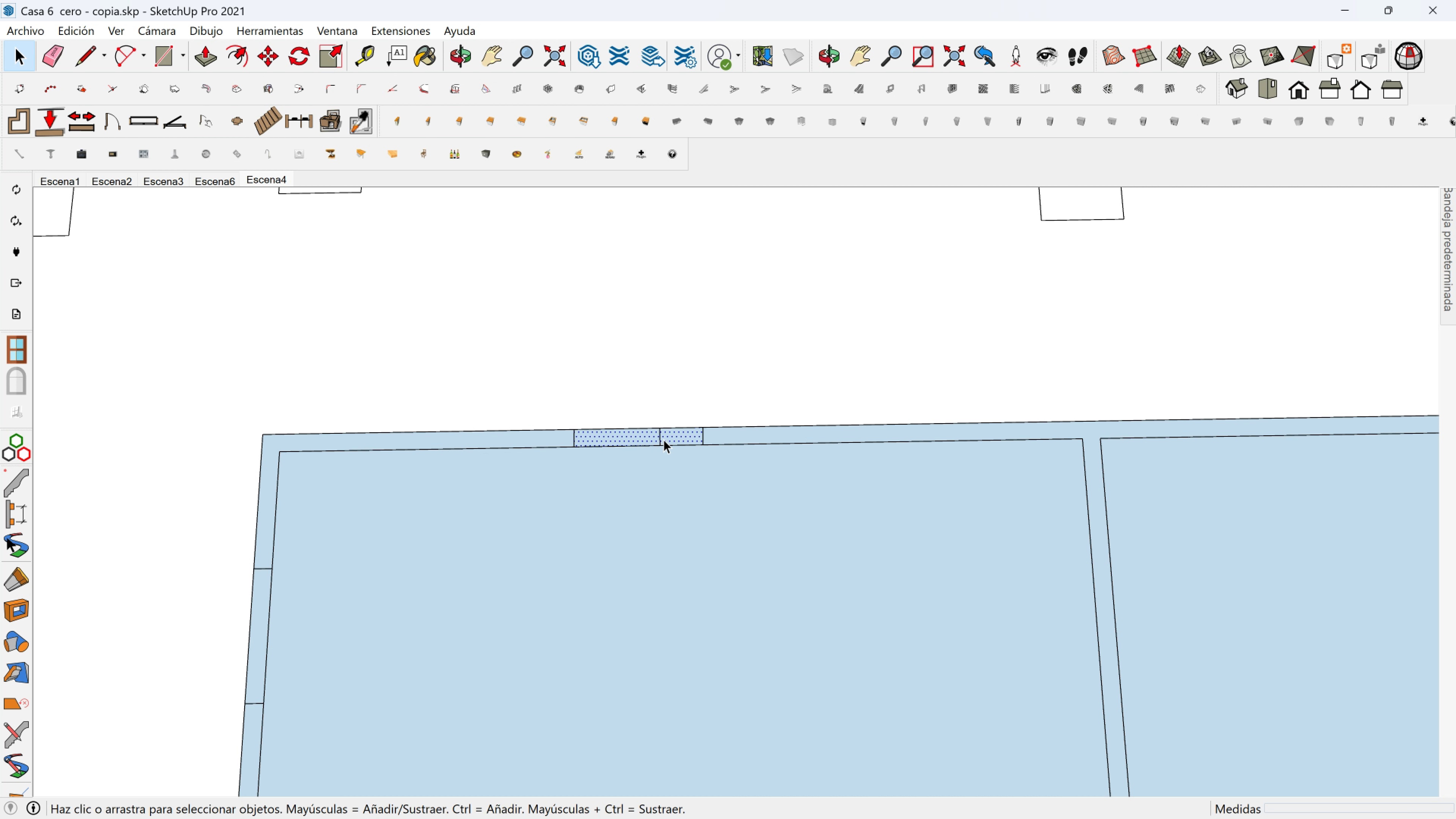 
key(M)
 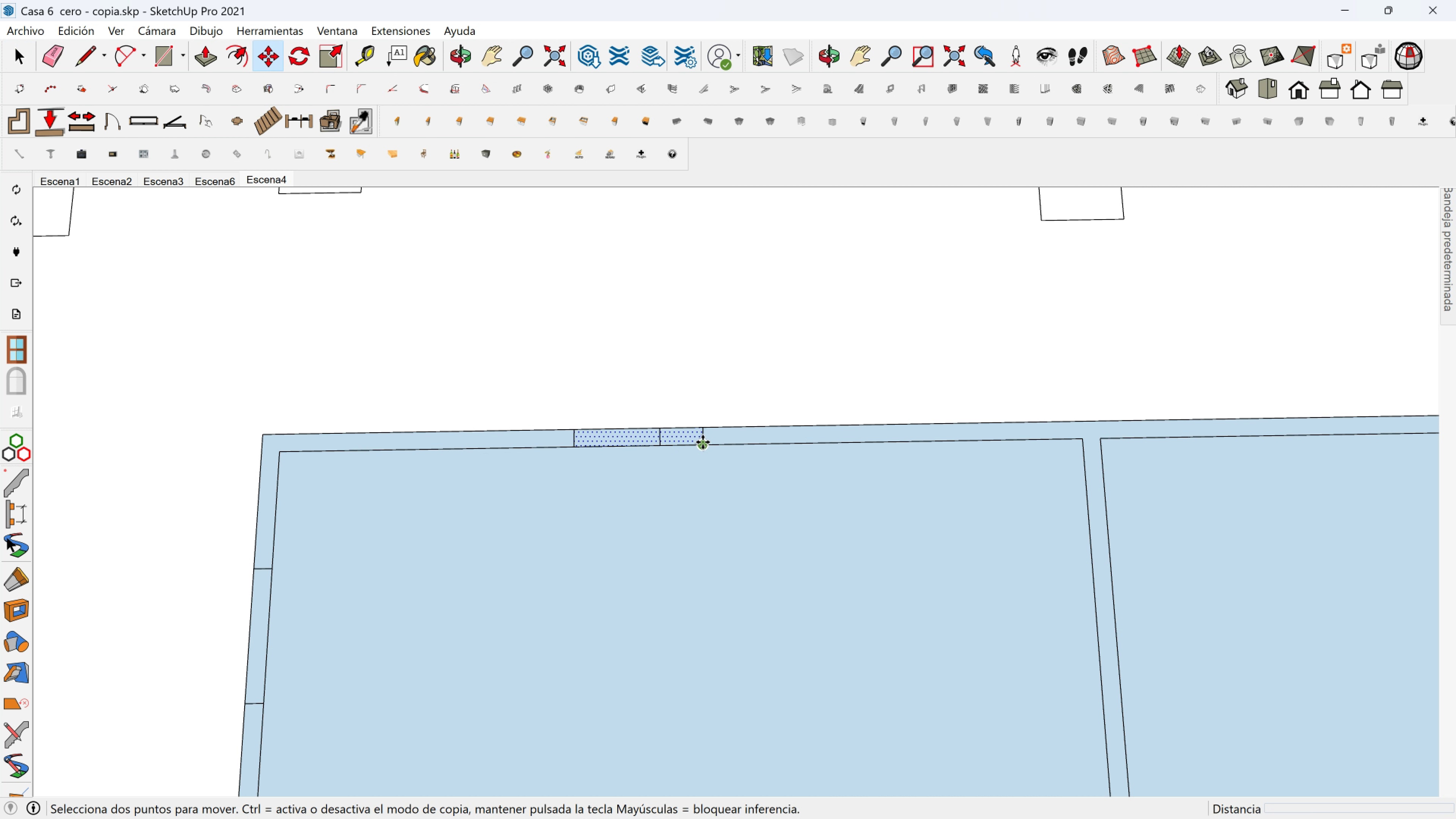 
left_click([703, 442])
 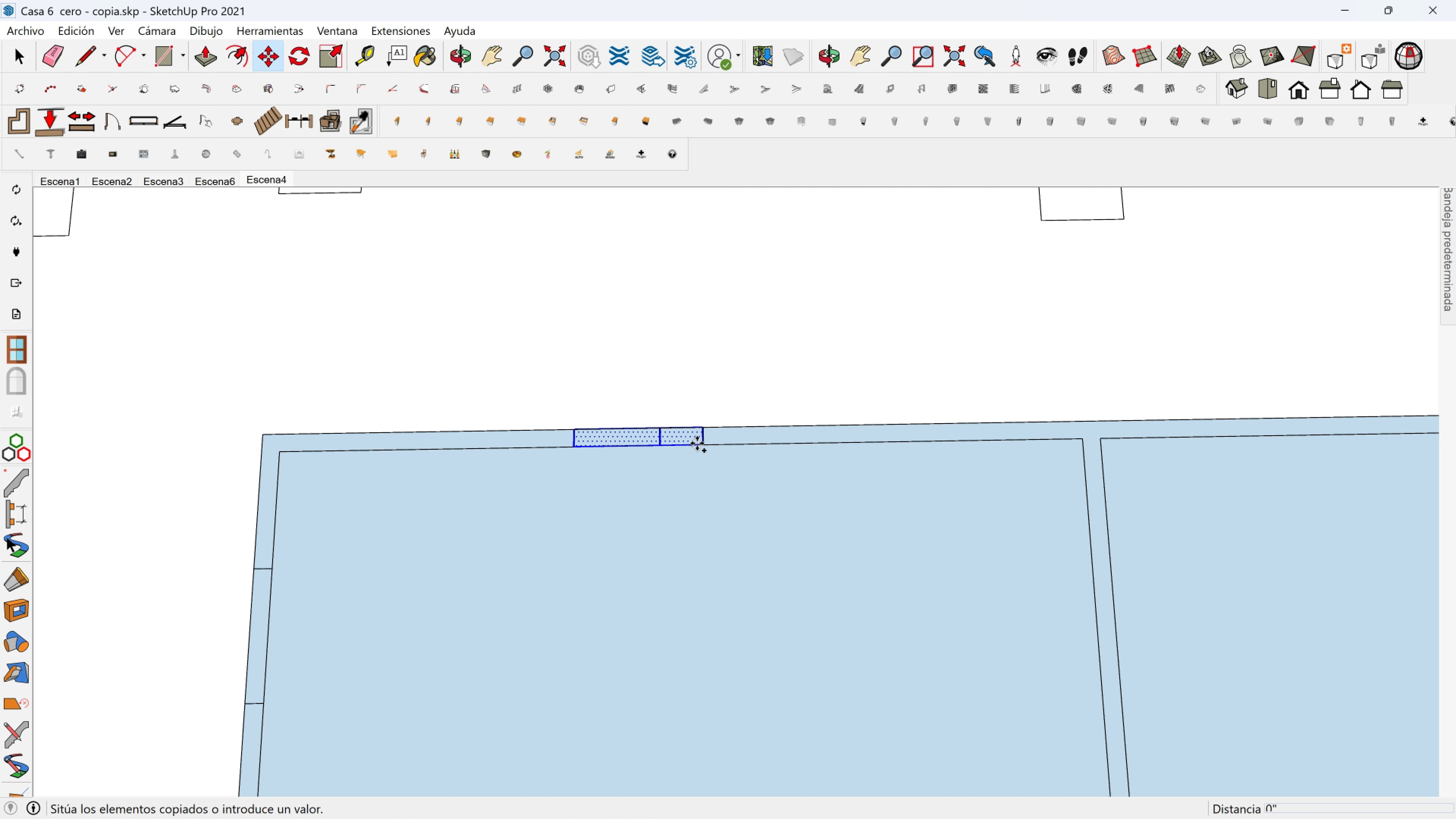 
hold_key(key=ControlLeft, duration=5.33)
left_click([576, 441])
 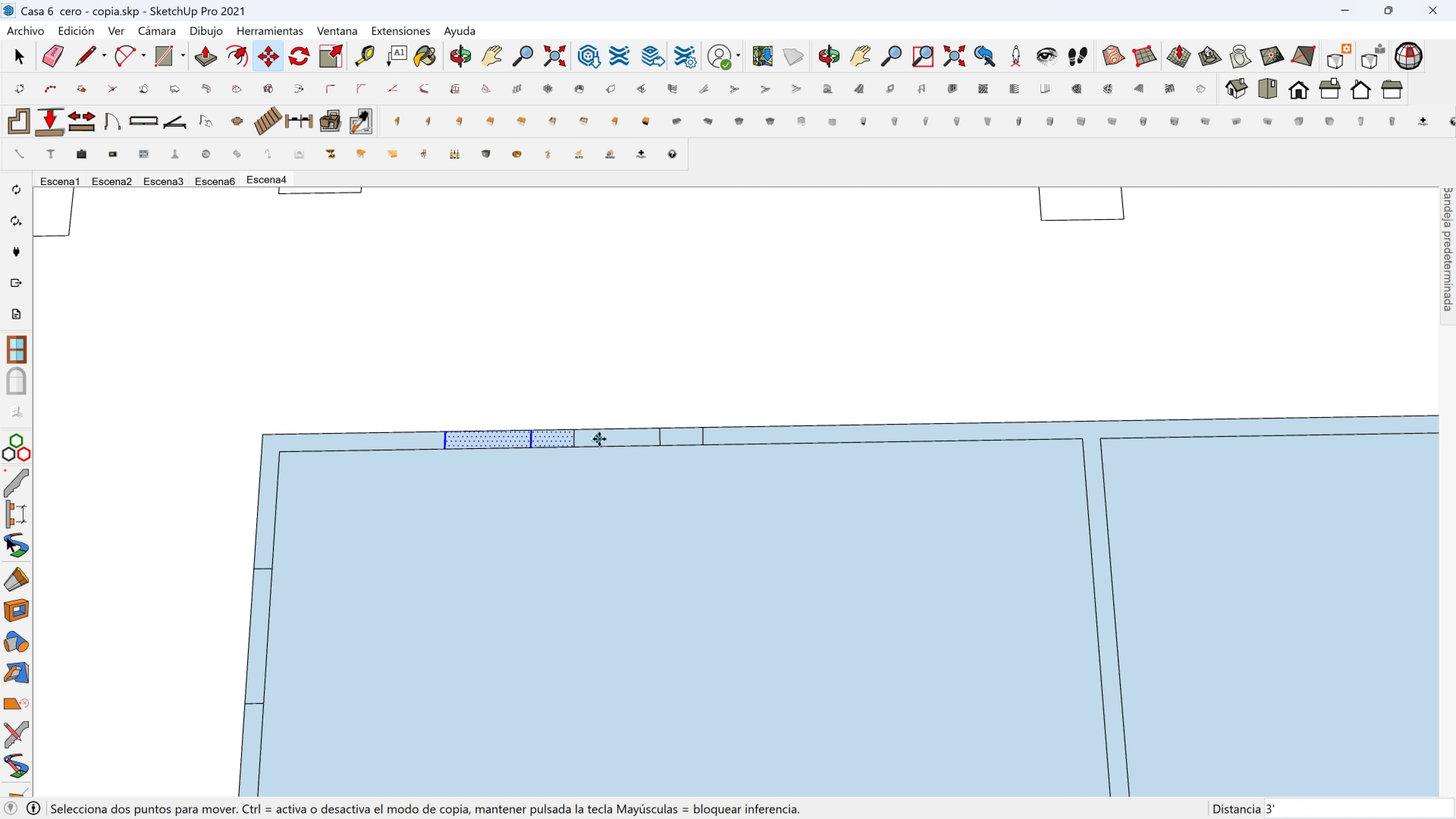 
key(Space)
 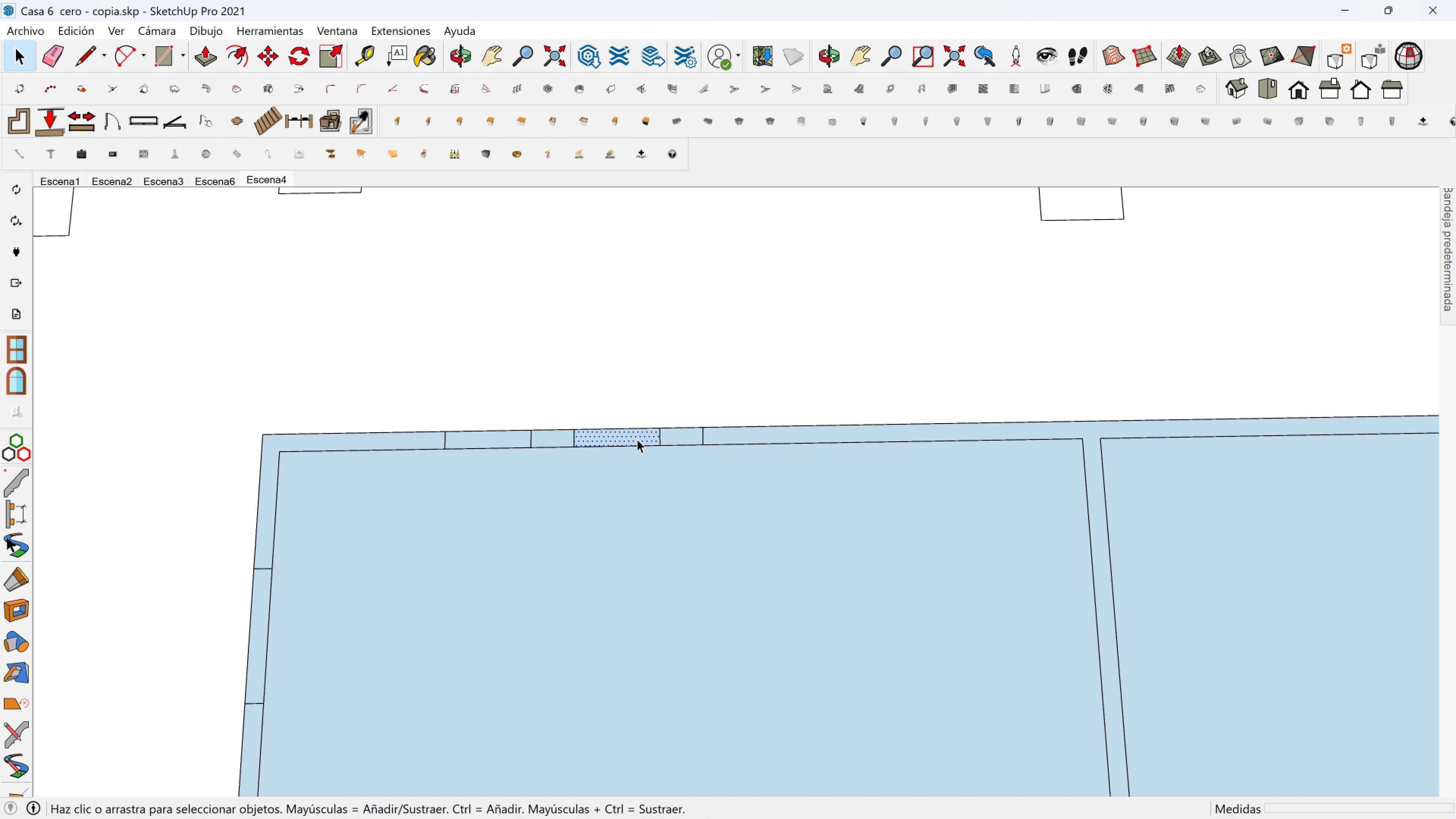 
left_click([637, 439])
 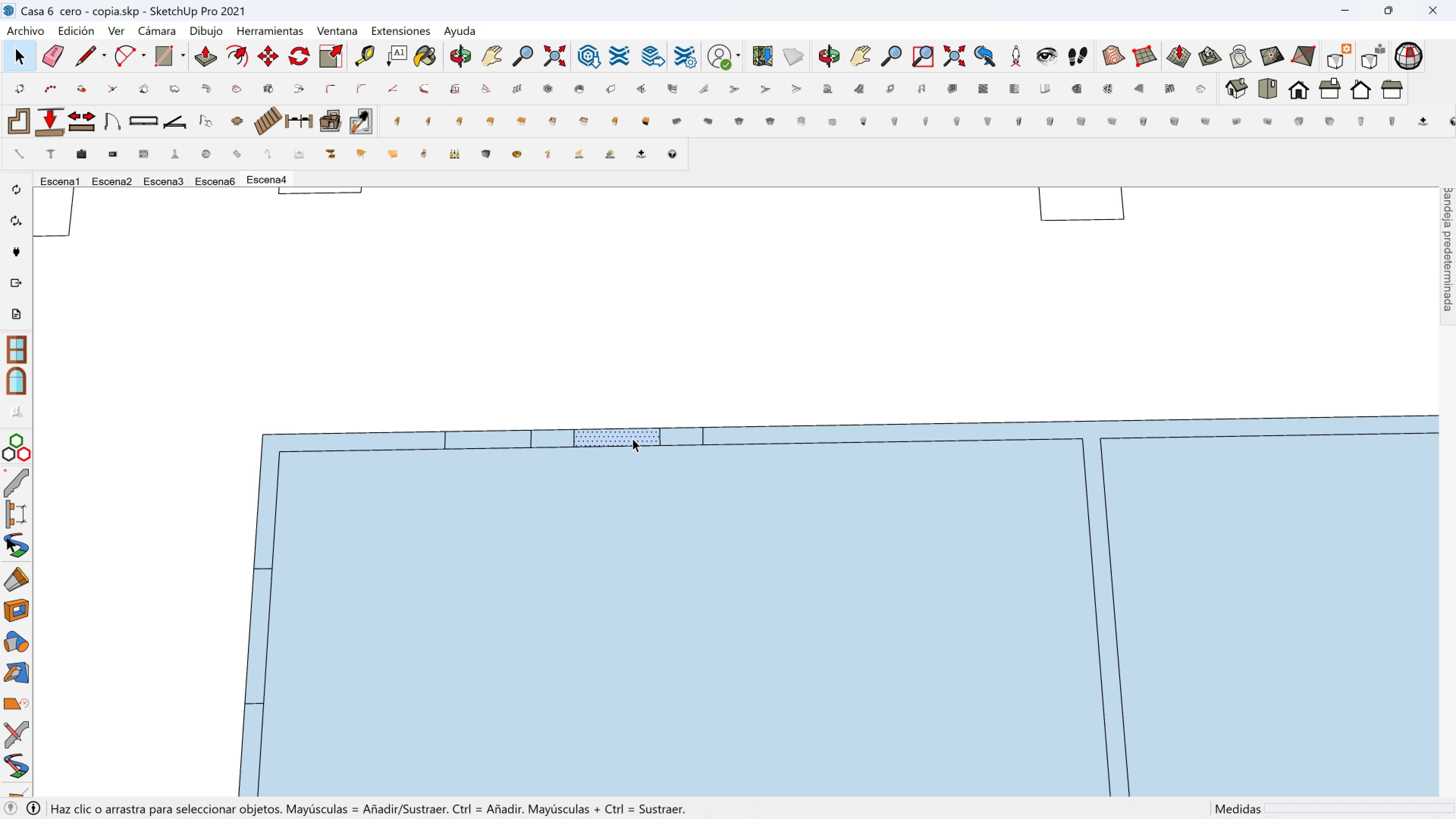 
hold_key(key=M, duration=3.1)
 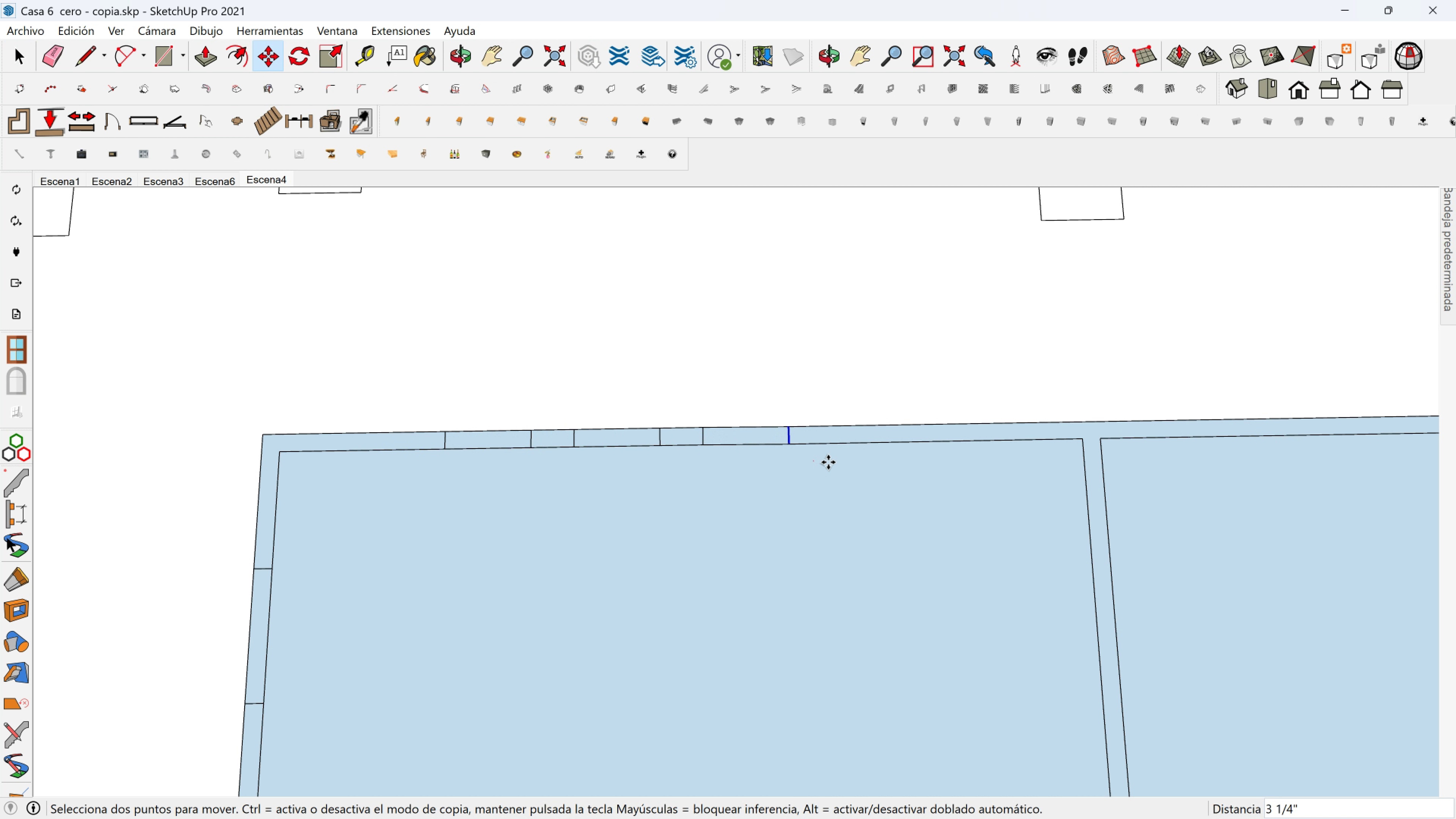 
left_click([581, 444])
 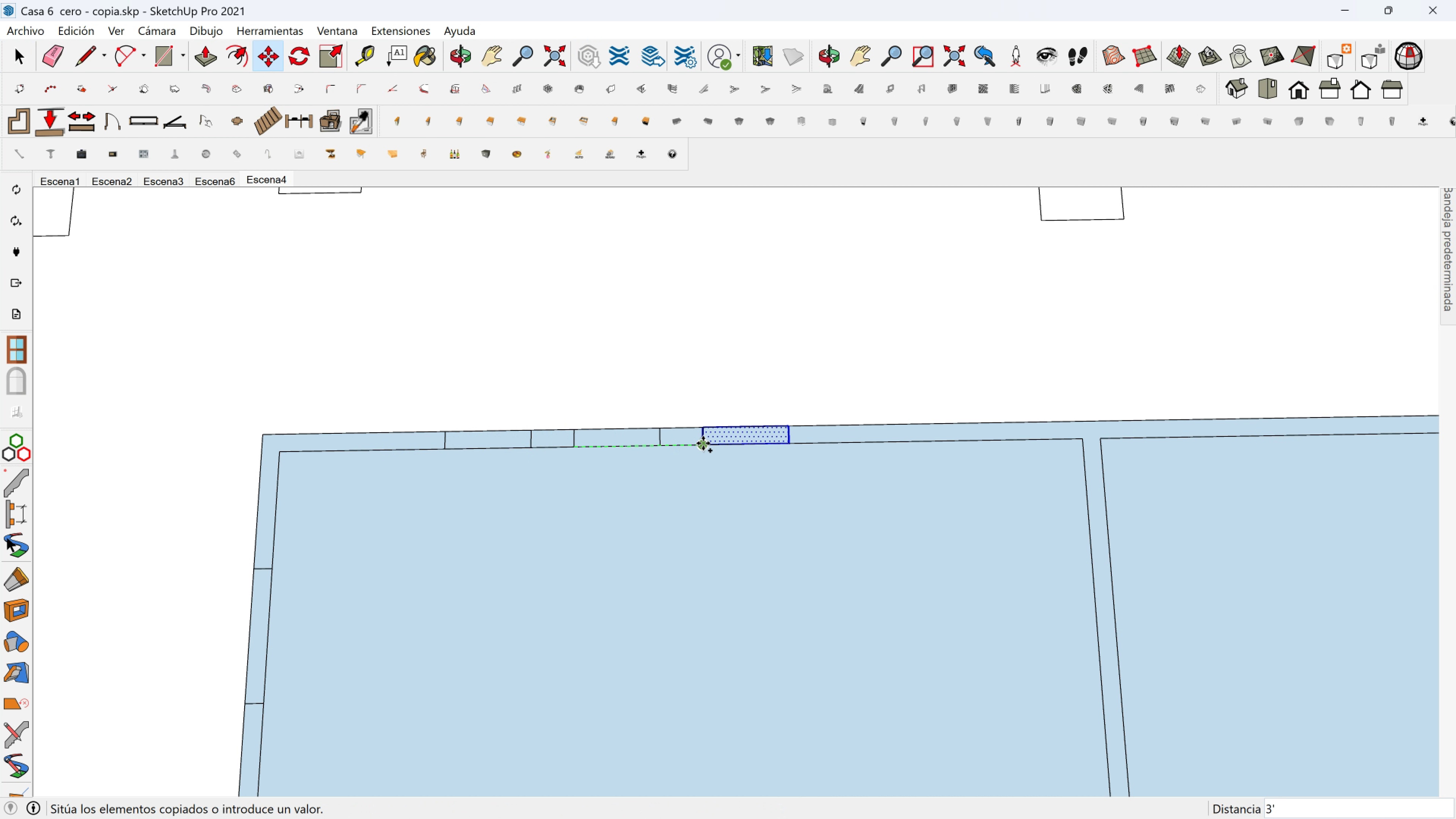 
left_click([703, 443])
 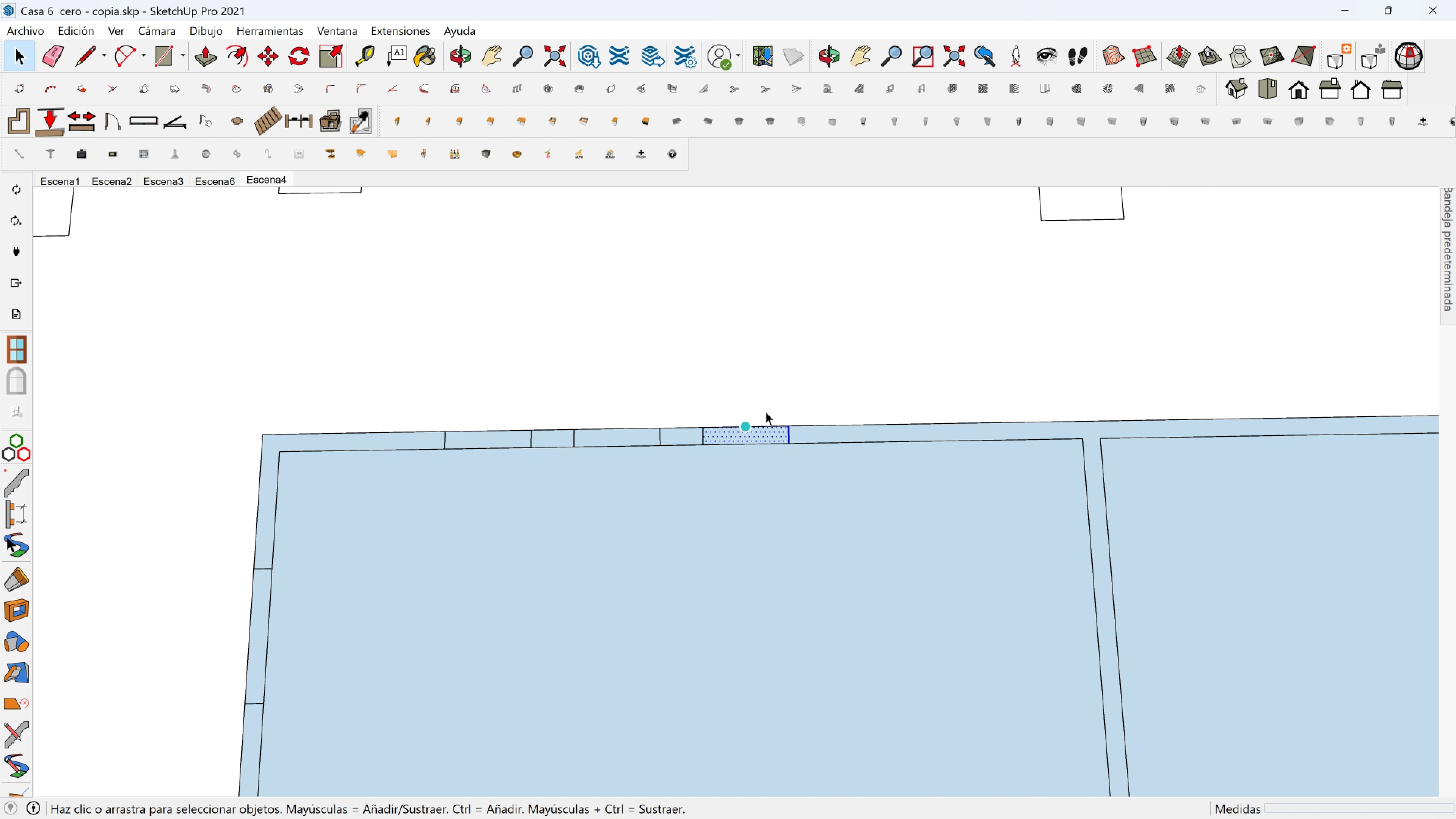 
key(Space)
 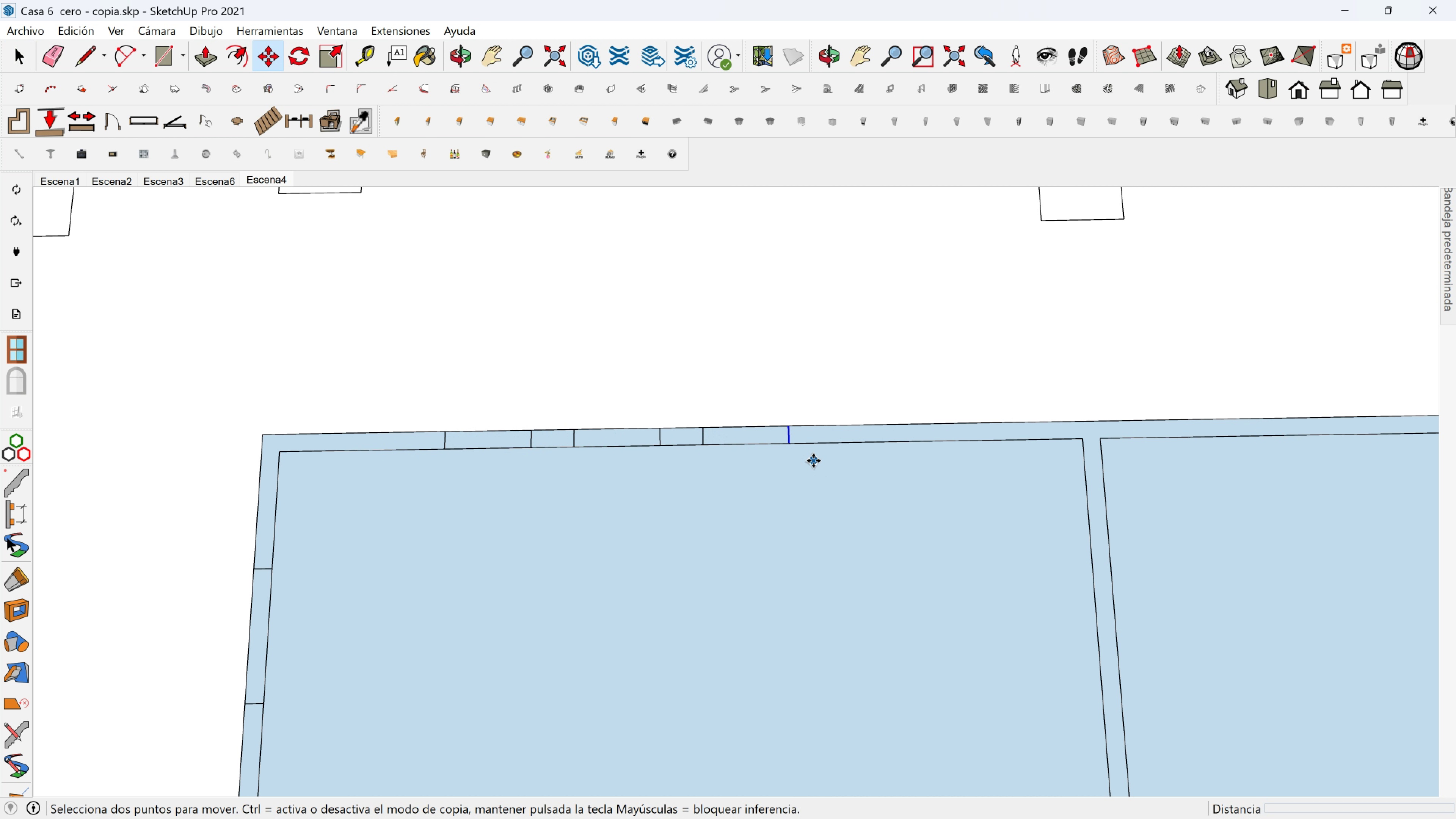 
left_click([813, 461])
 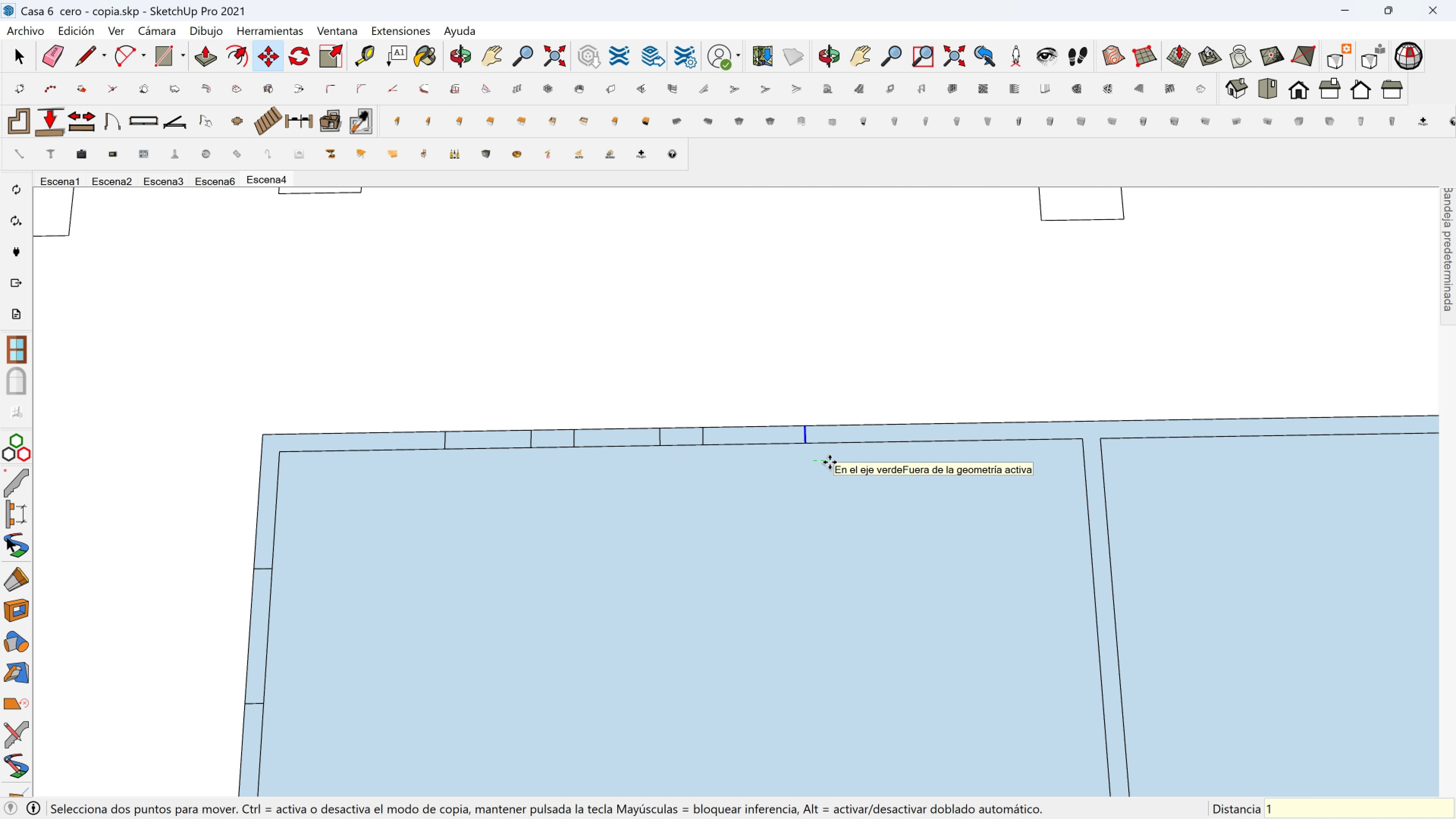 
type(12)
 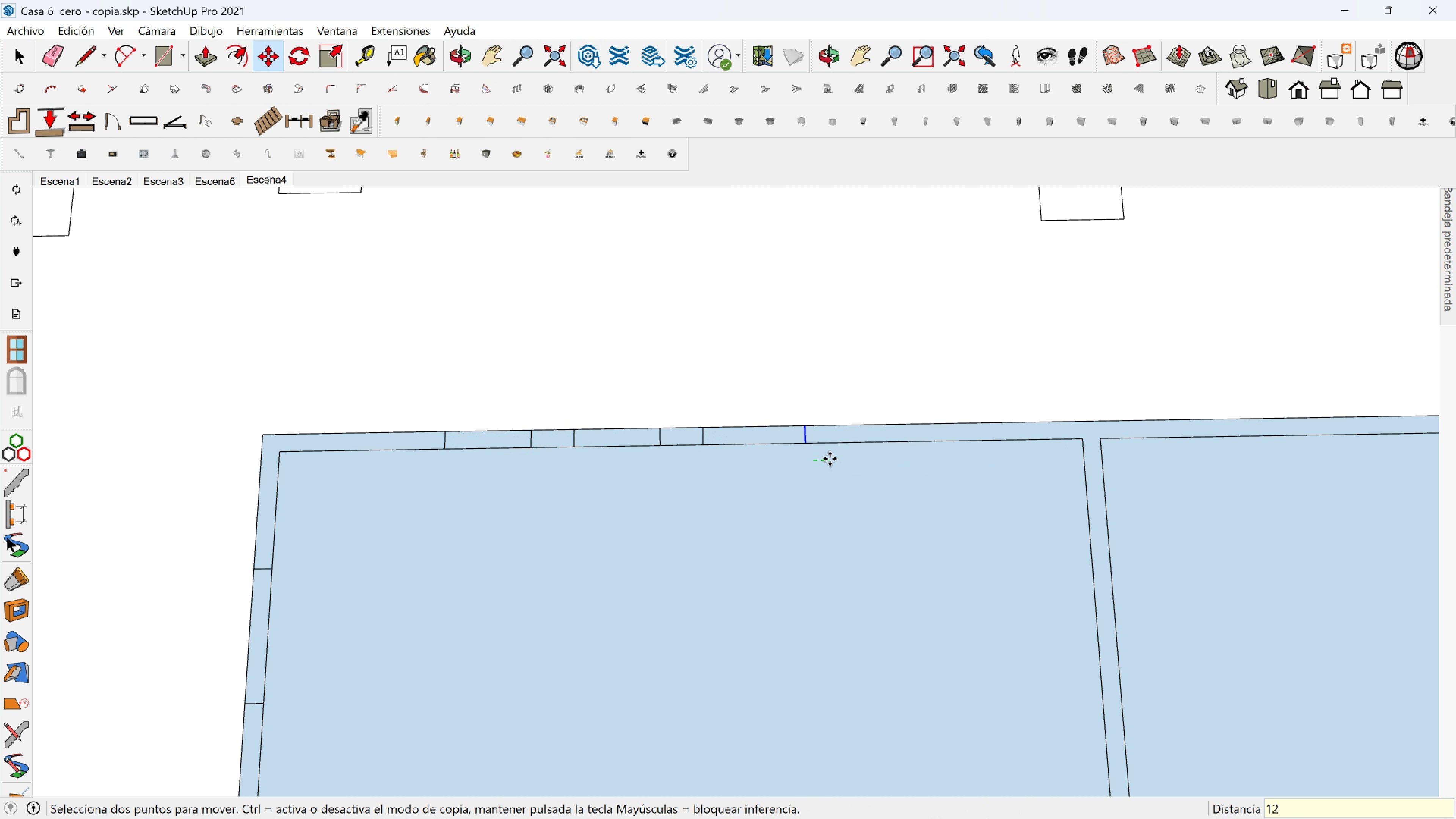 
key(Enter)
 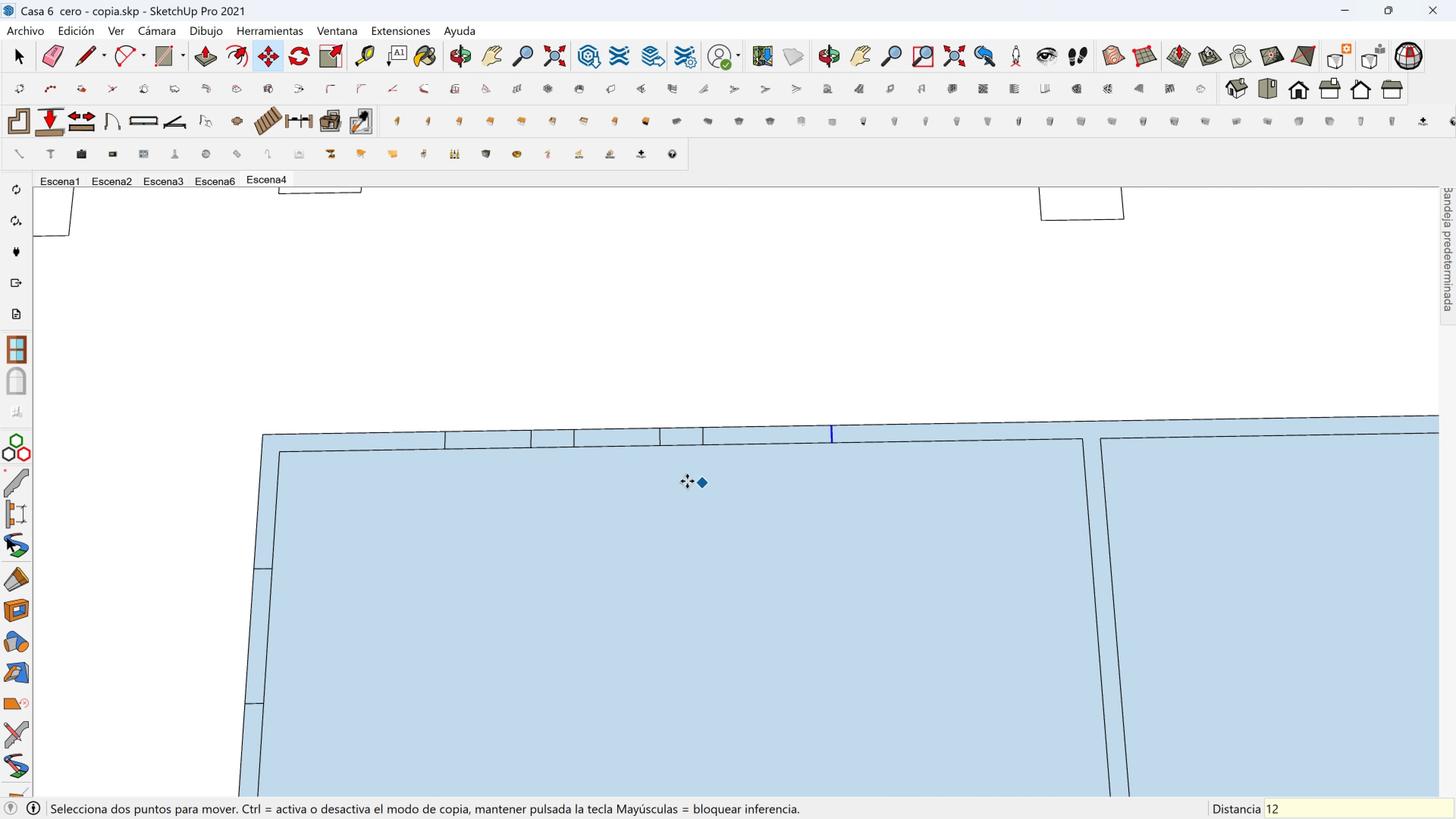 
key(Space)
 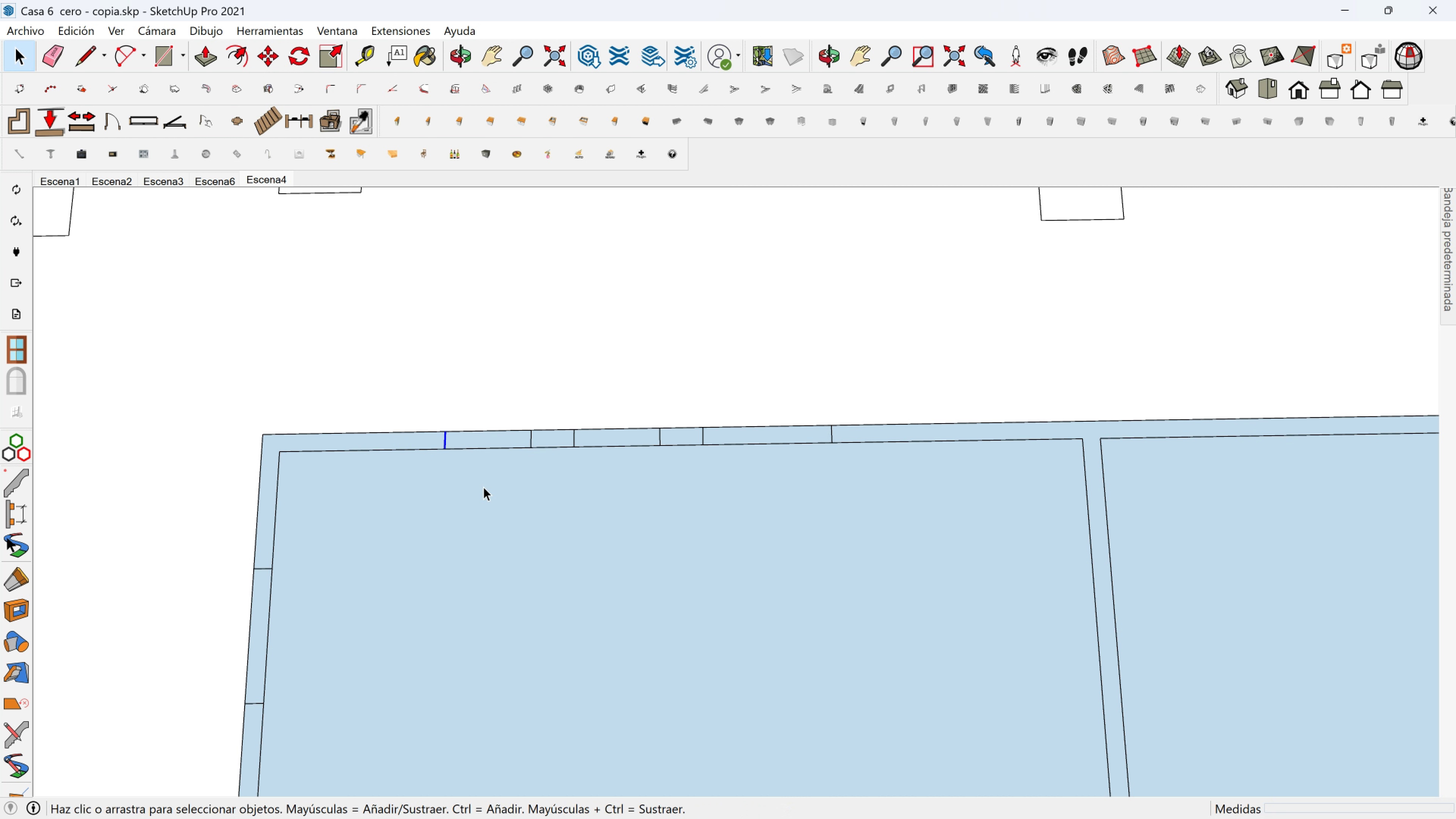 
key(M)
 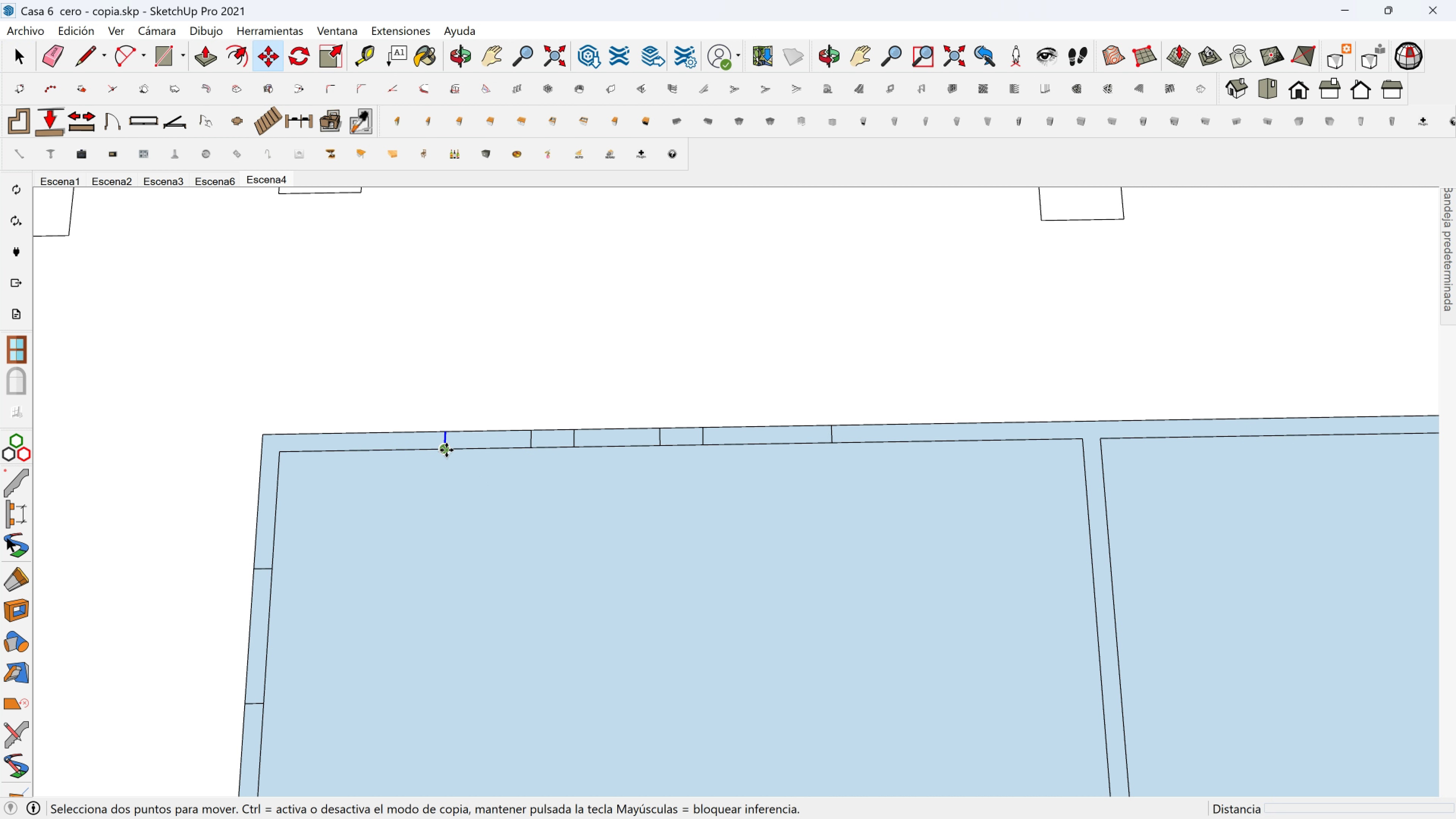 
left_click([446, 449])
 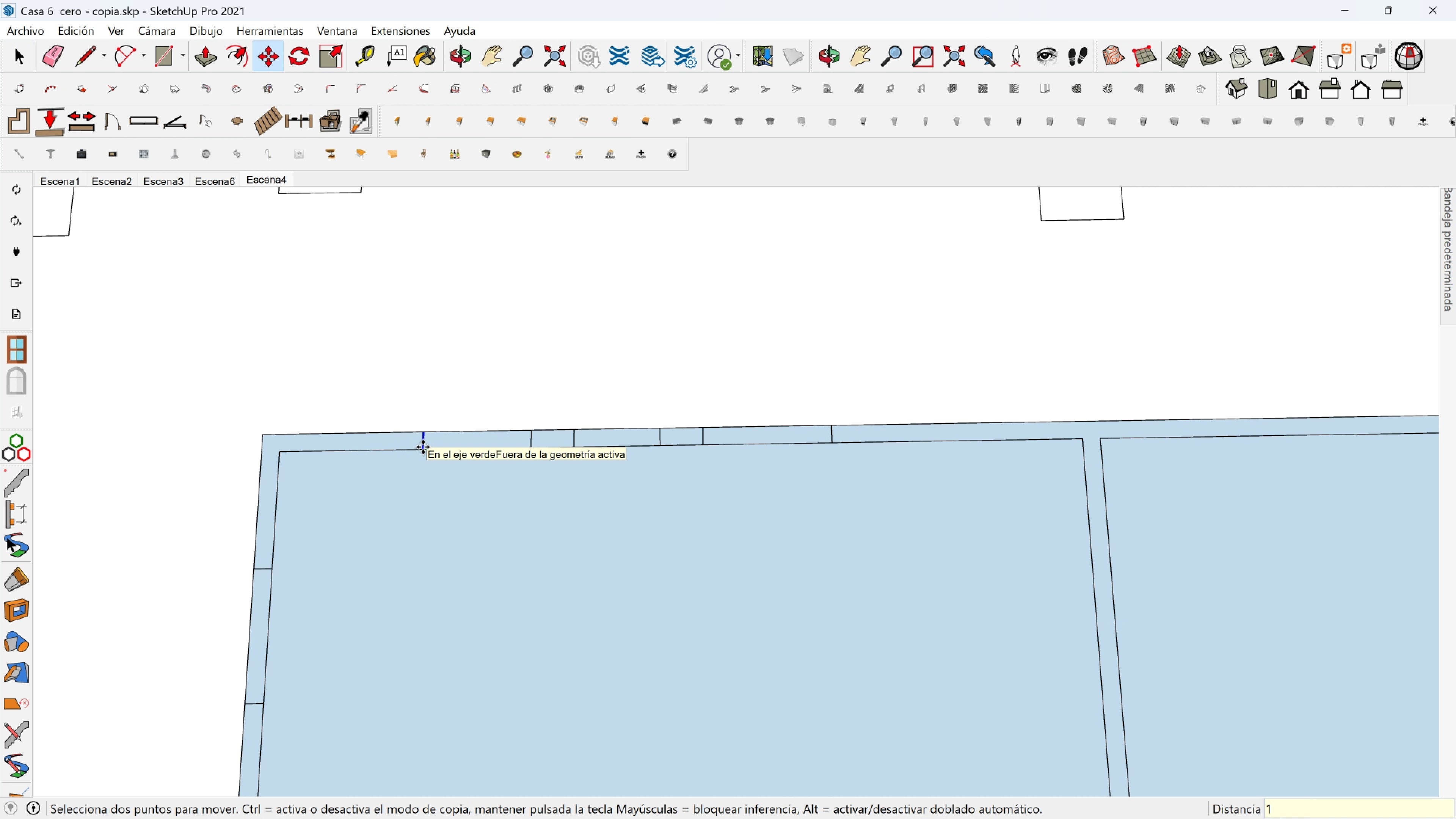 
type(12 12)
 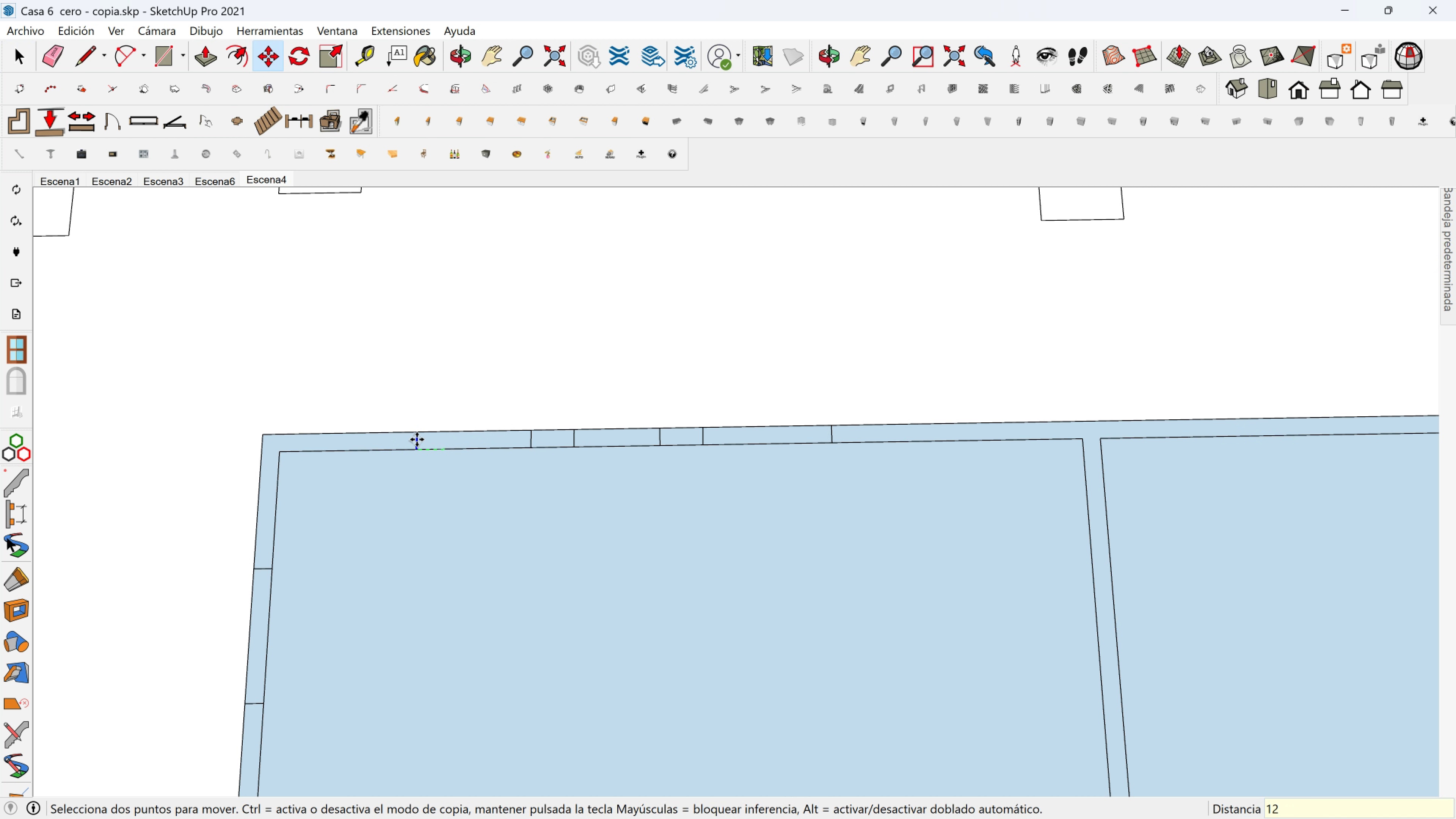 
key(Enter)
 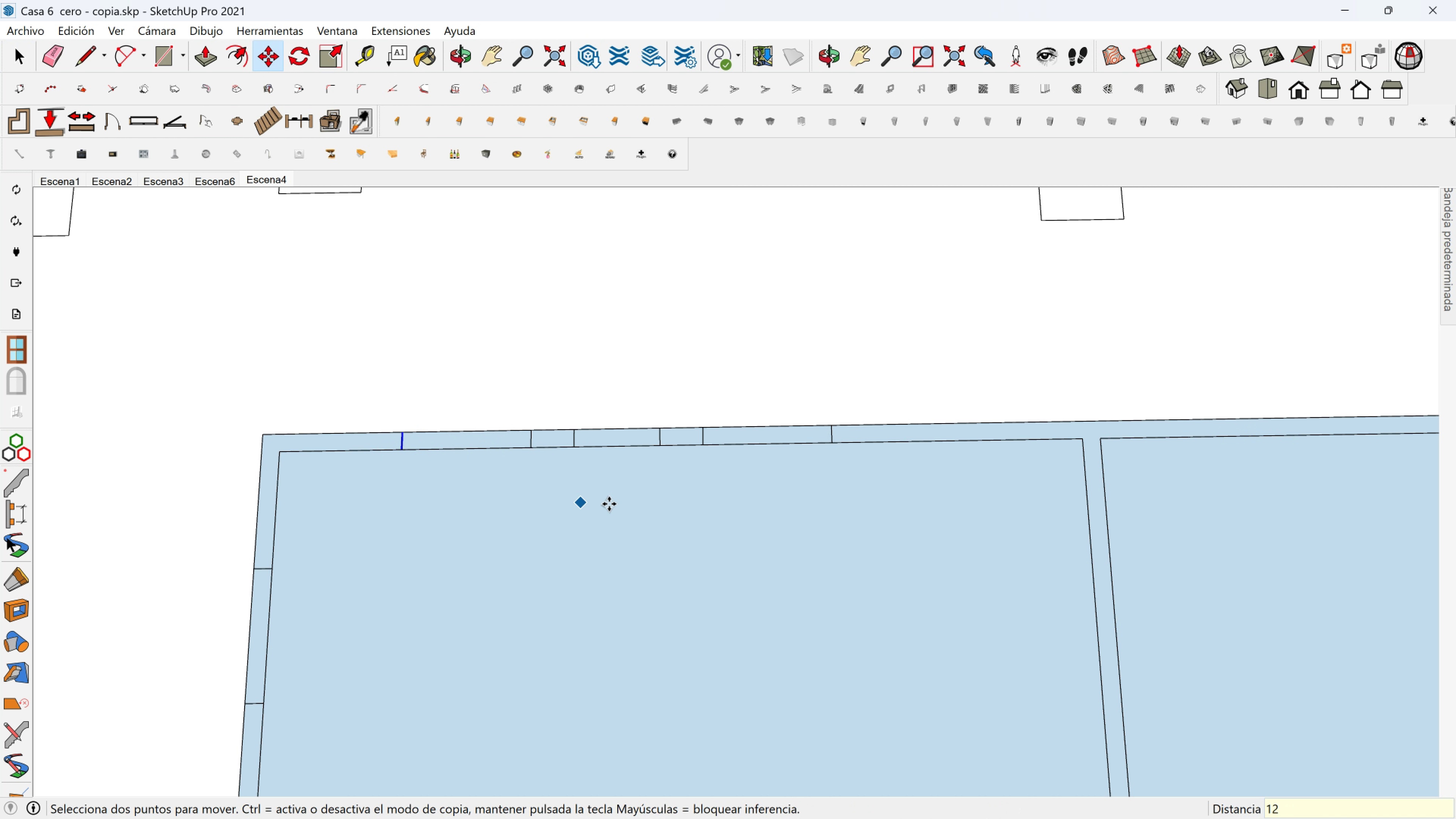 
hold_key(key=ShiftLeft, duration=0.44)
 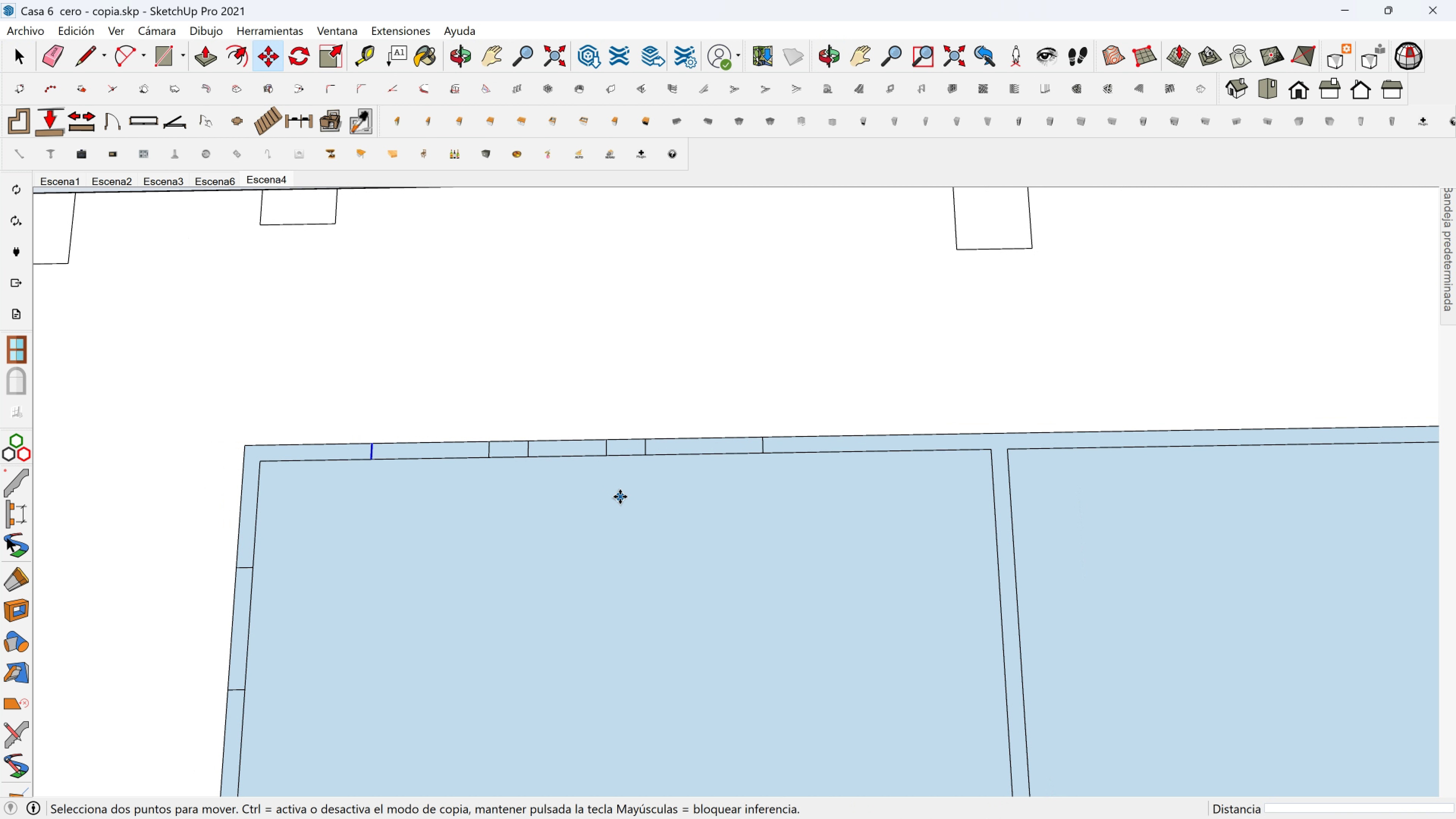 
scroll: coordinate [648, 565], scroll_direction: down, amount: 5.0
 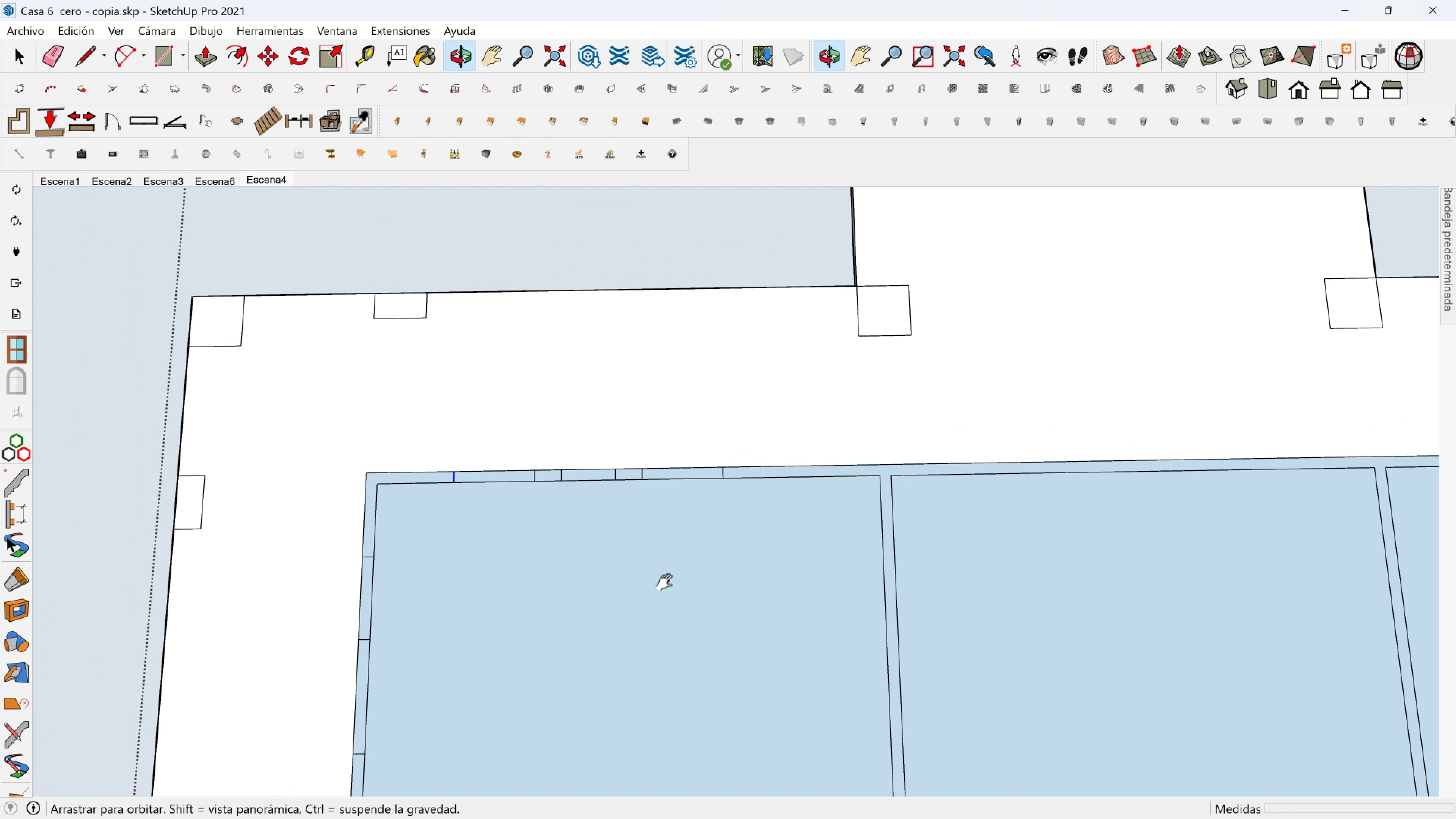 
hold_key(key=ShiftLeft, duration=0.47)
 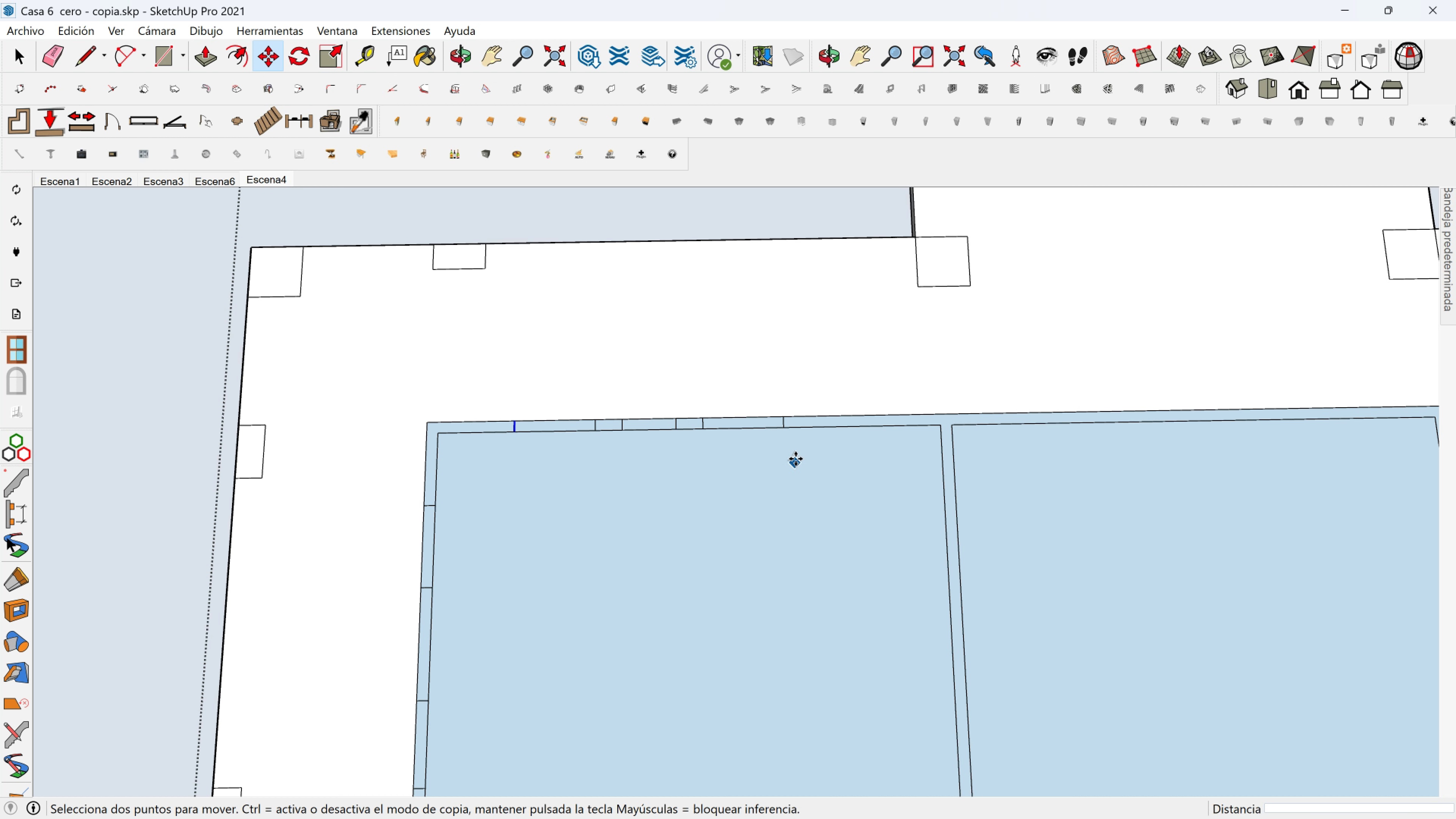 
scroll: coordinate [795, 452], scroll_direction: up, amount: 1.0
 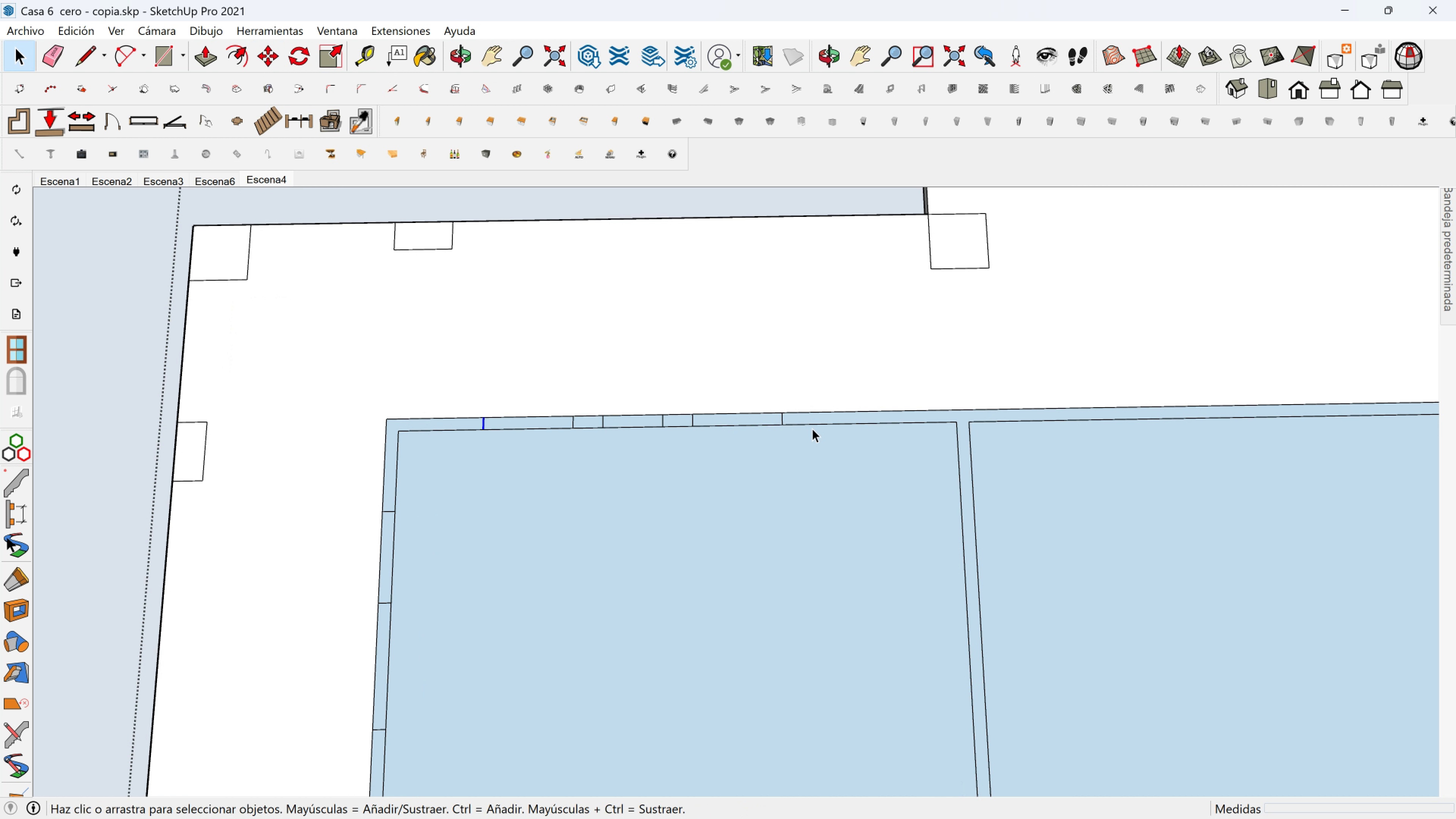 
key(Space)
 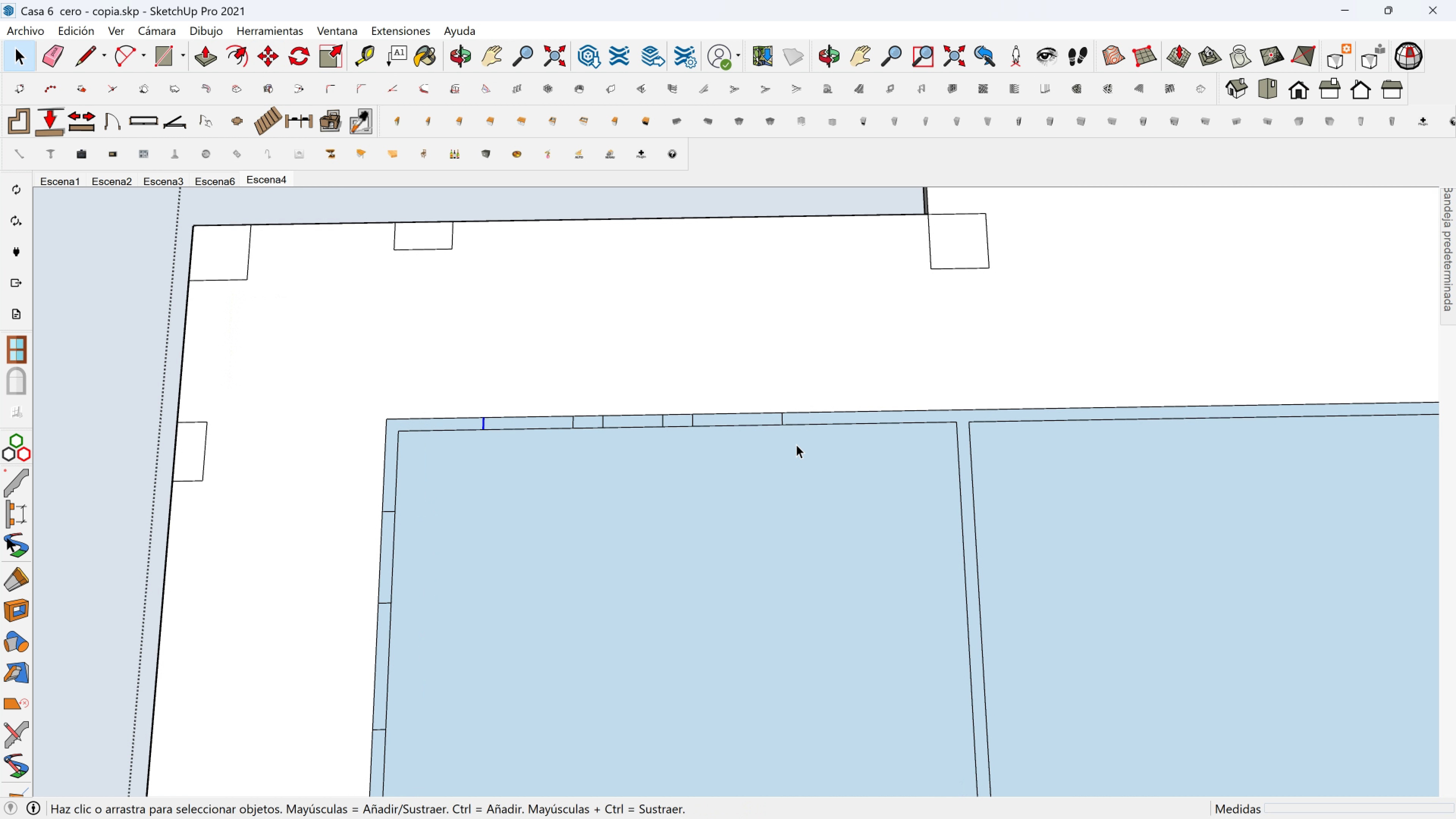 
left_click([812, 428])
 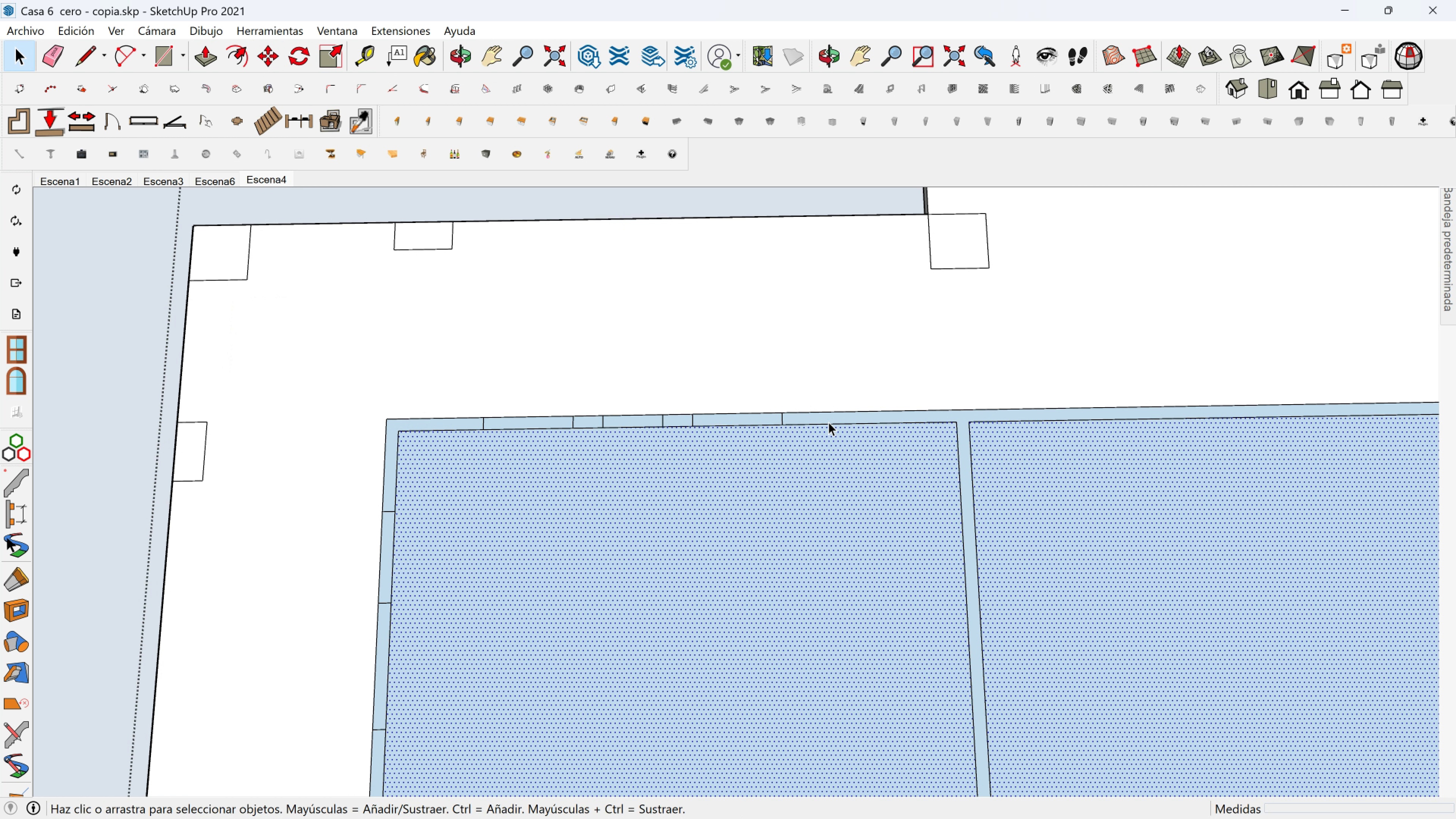 
double_click([828, 422])
 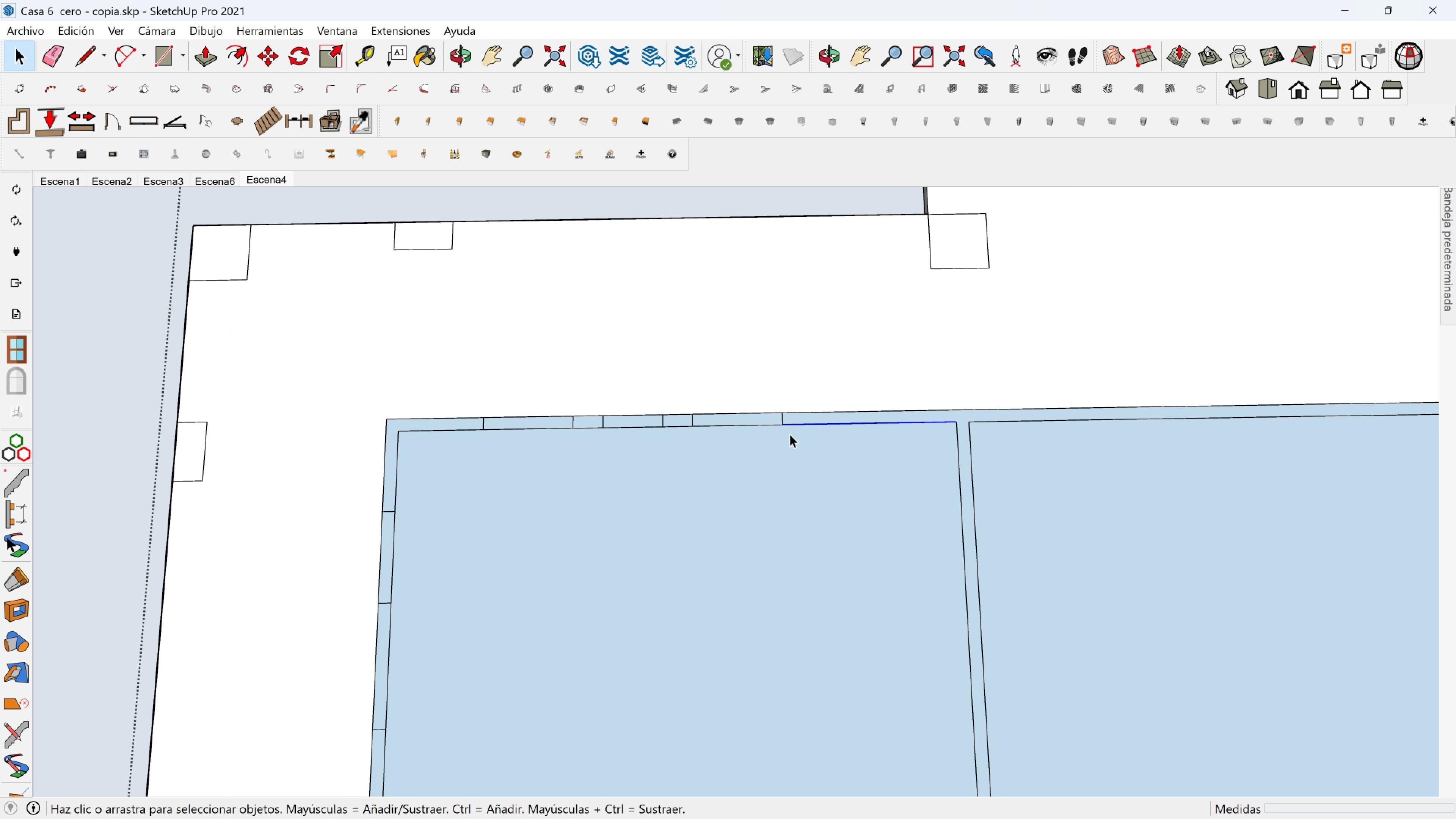 
key(Shift+ShiftLeft)
 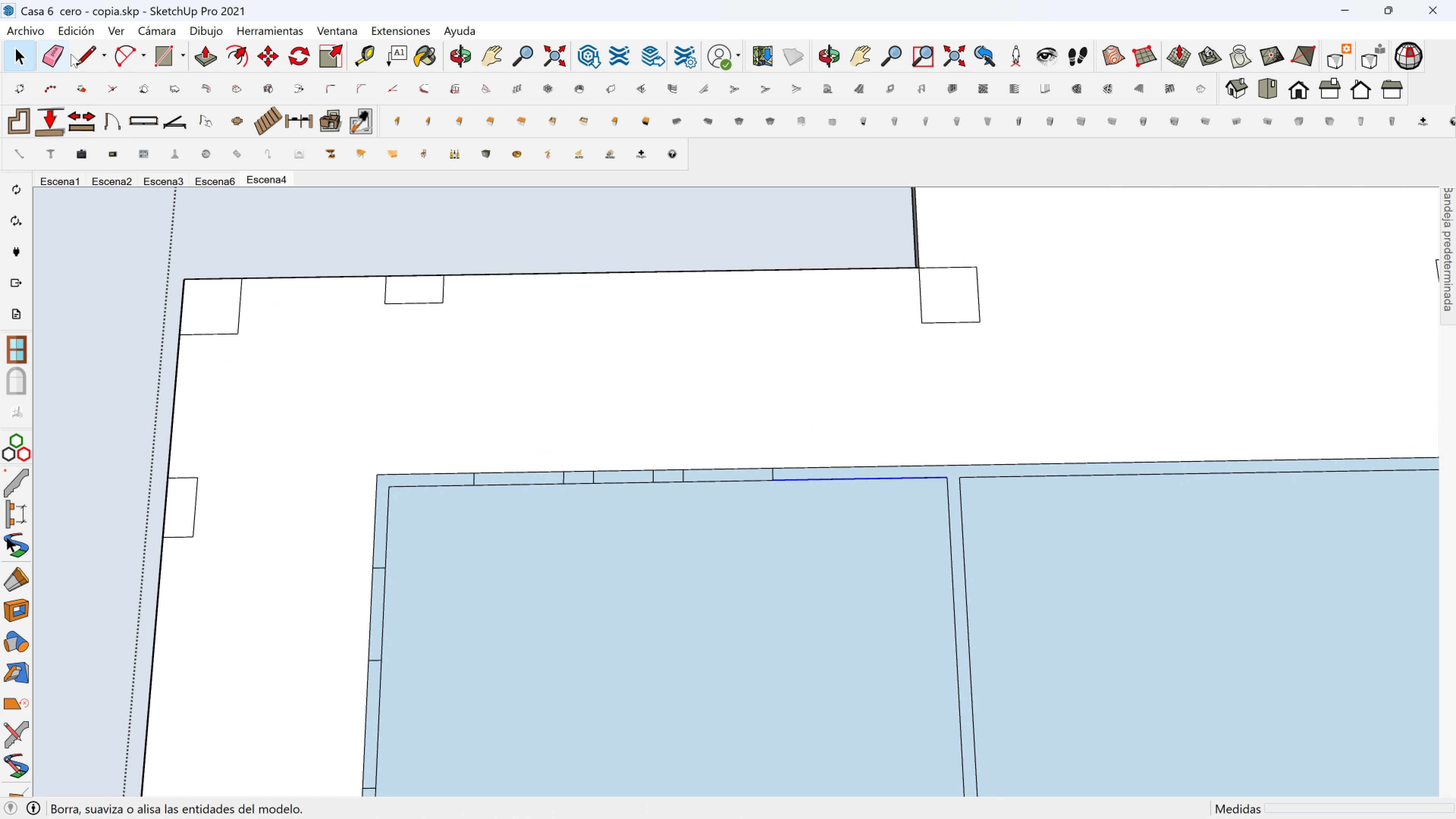 
left_click([89, 50])
 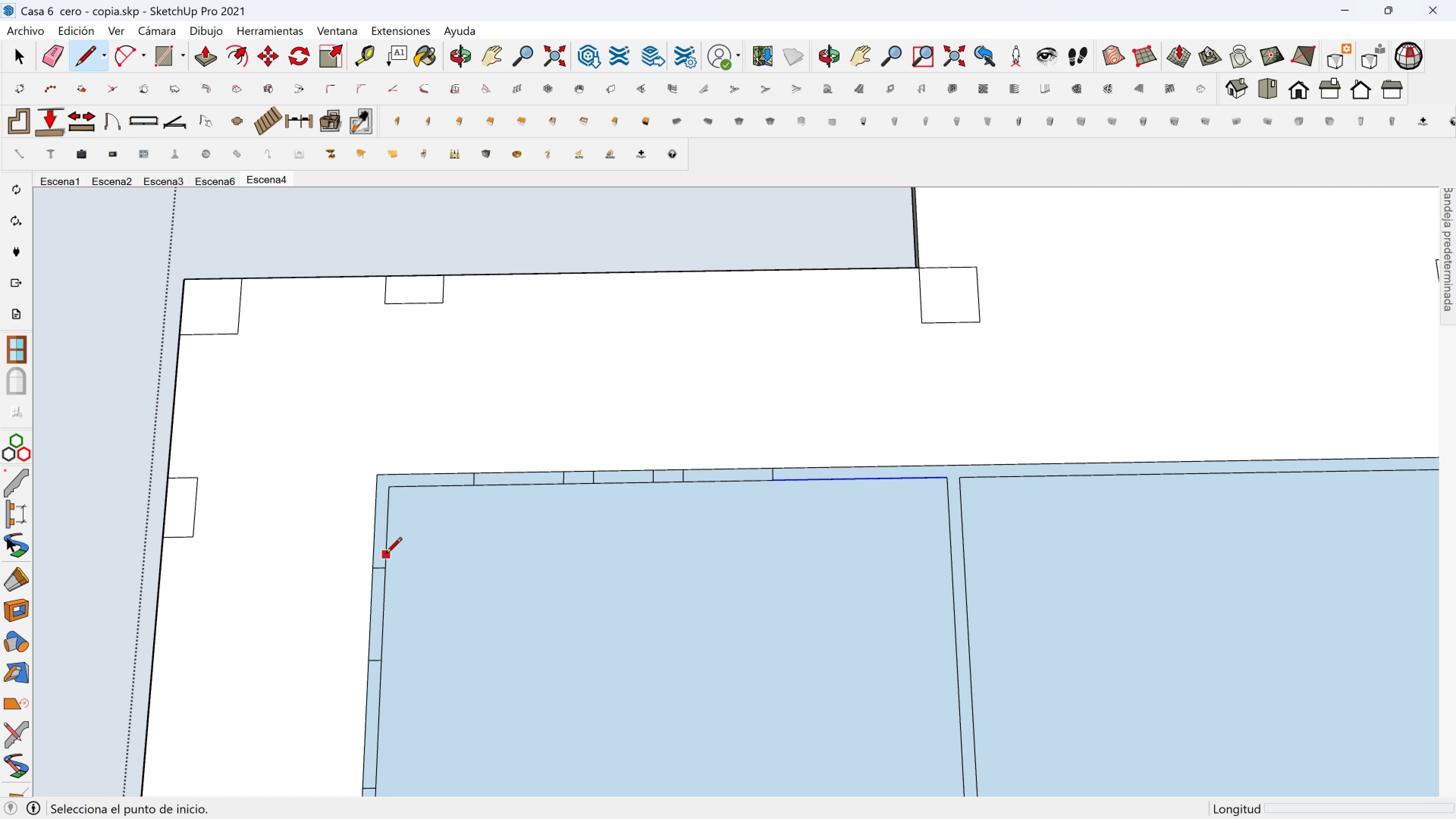 
left_click([386, 554])
 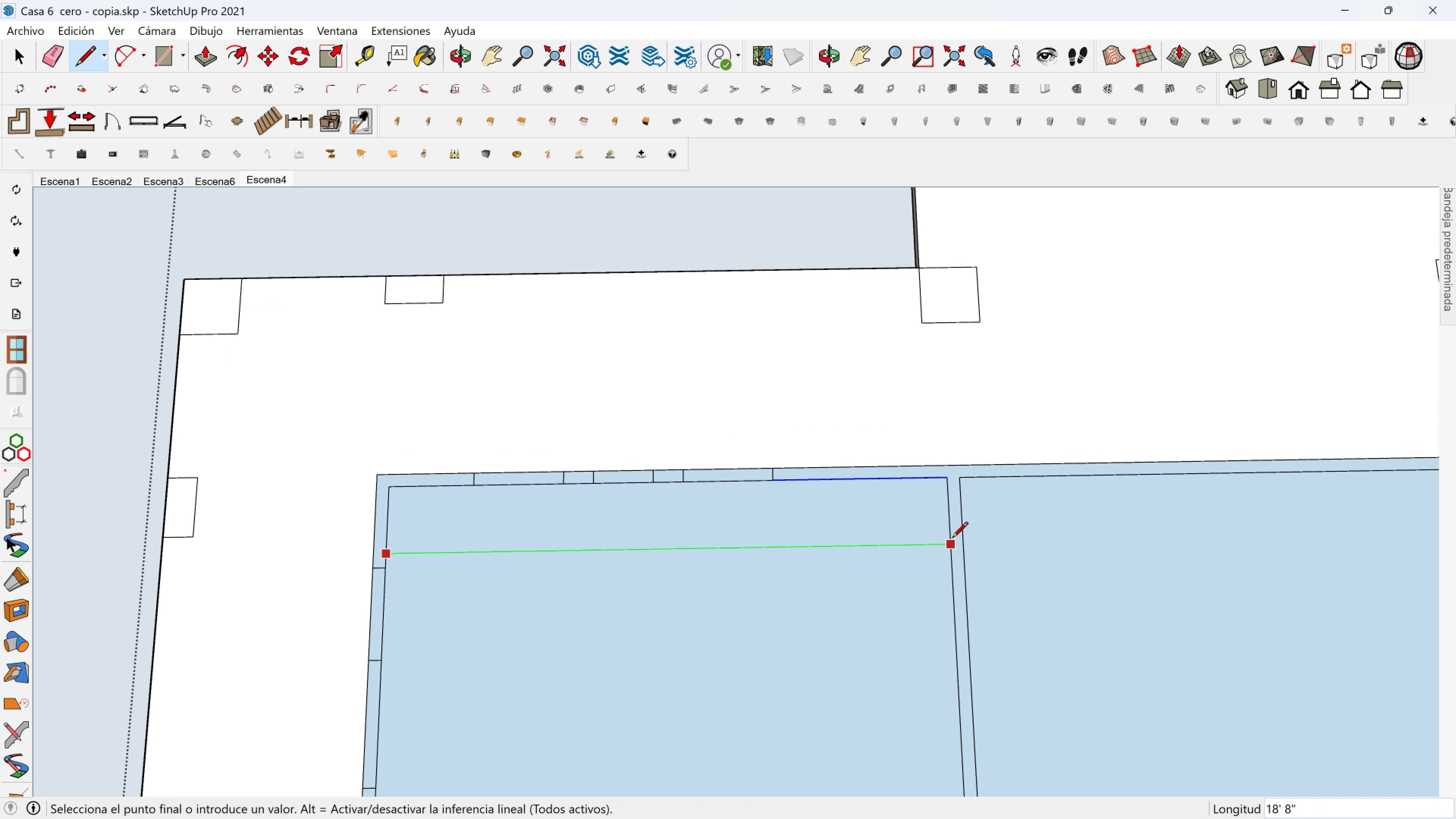 
left_click([952, 539])
 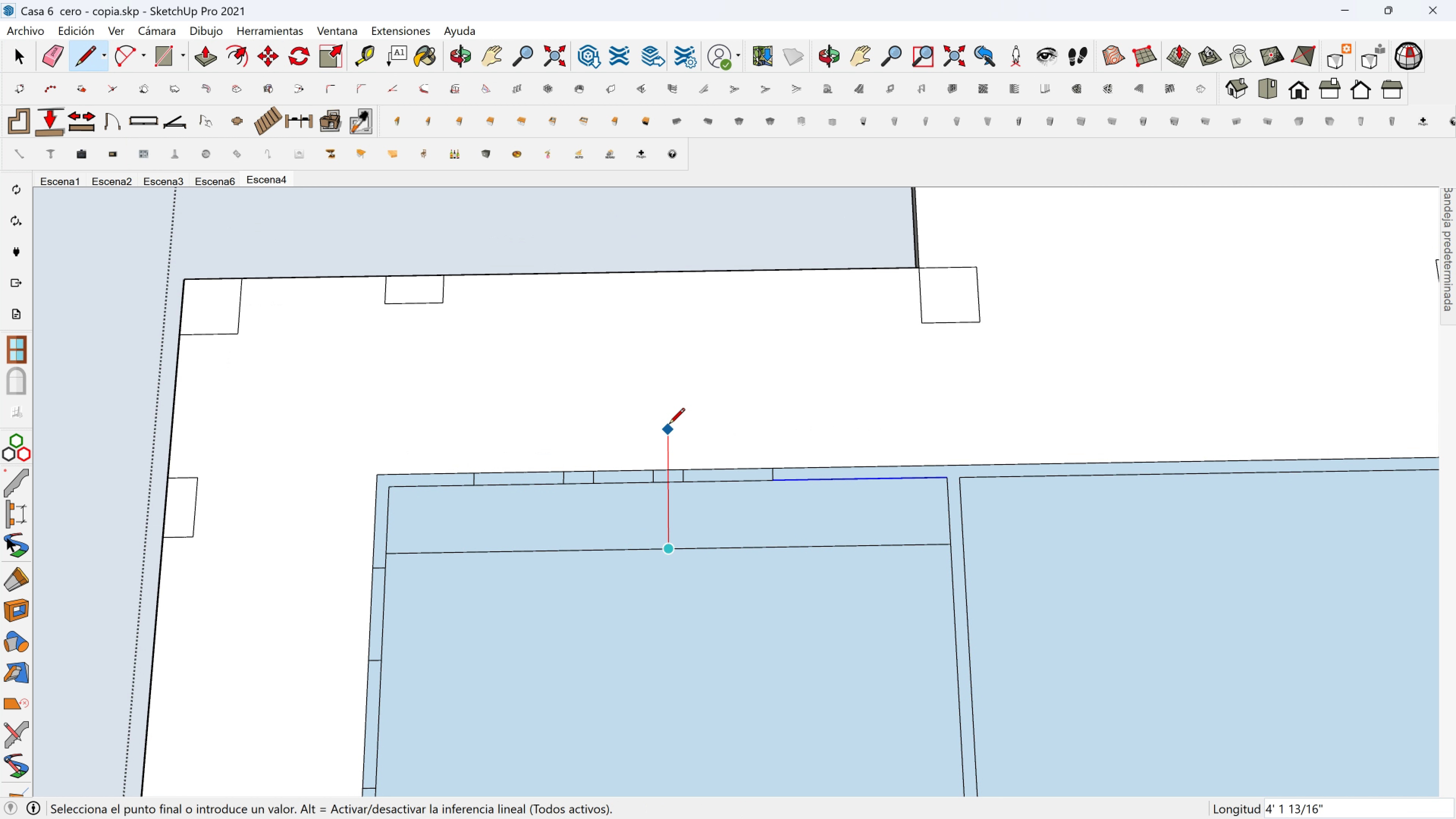 
left_click([672, 399])
 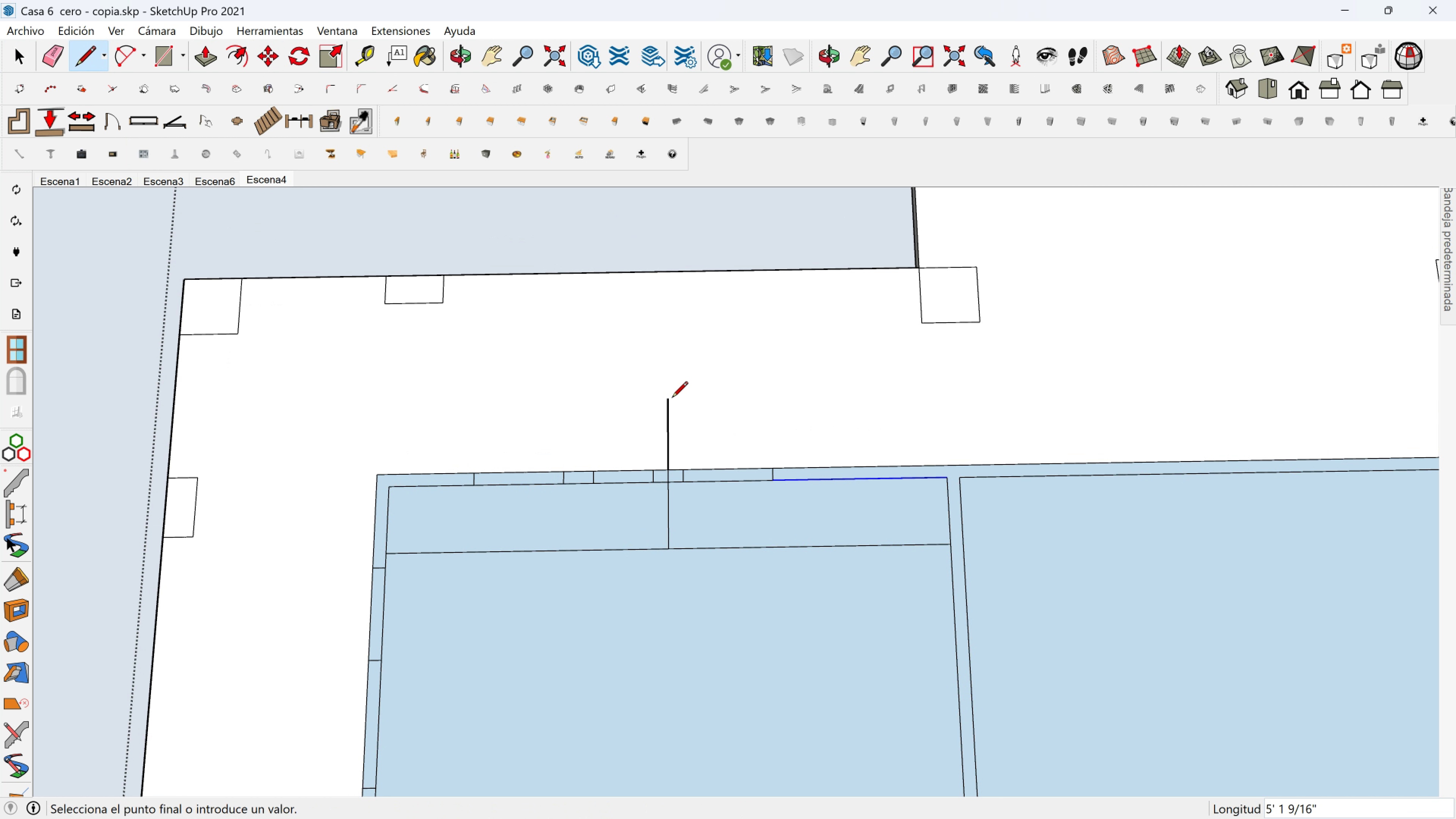 
key(Escape)
 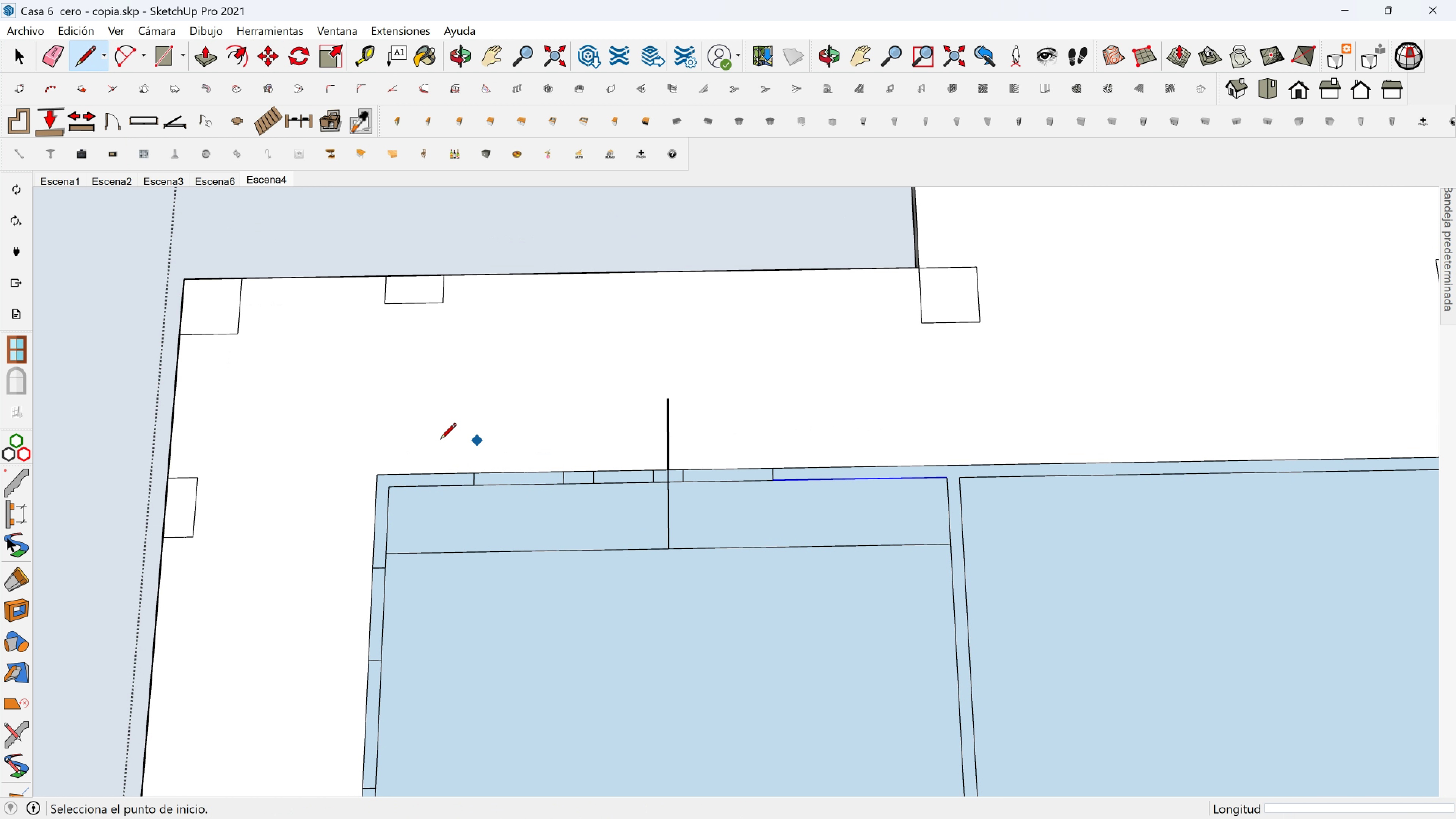 
key(Space)
 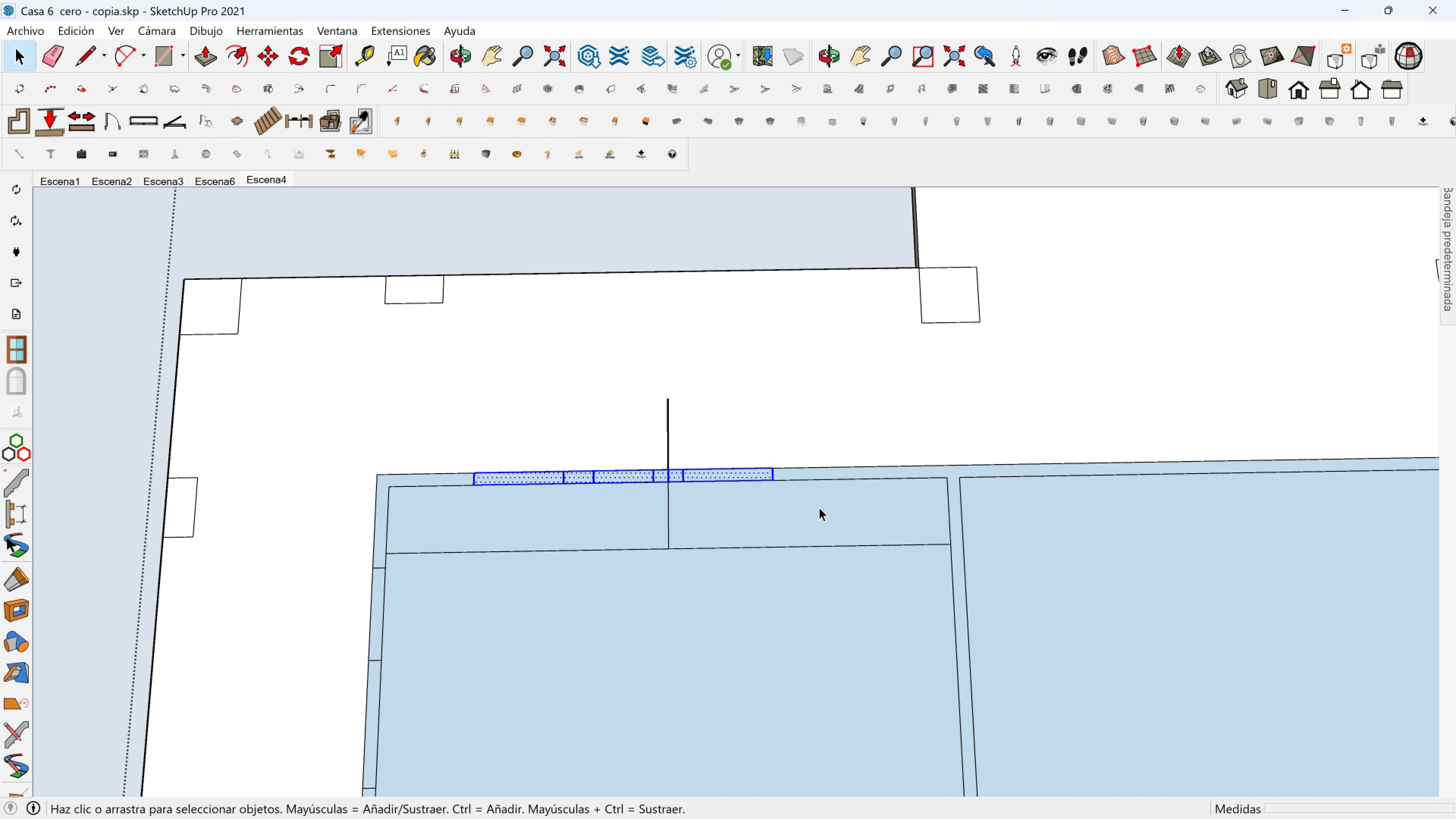 
key(M)
 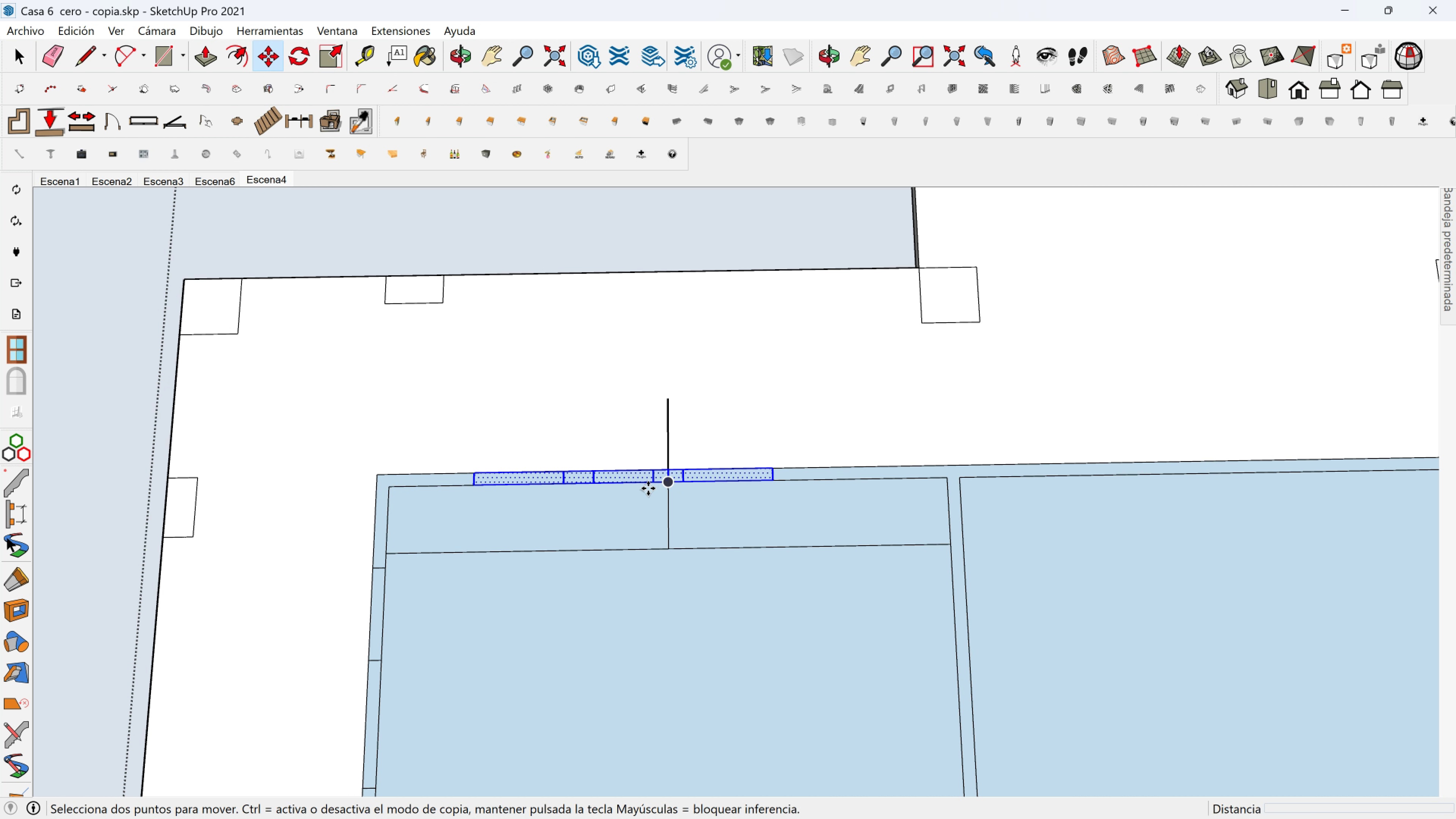 
scroll: coordinate [624, 488], scroll_direction: up, amount: 1.0
 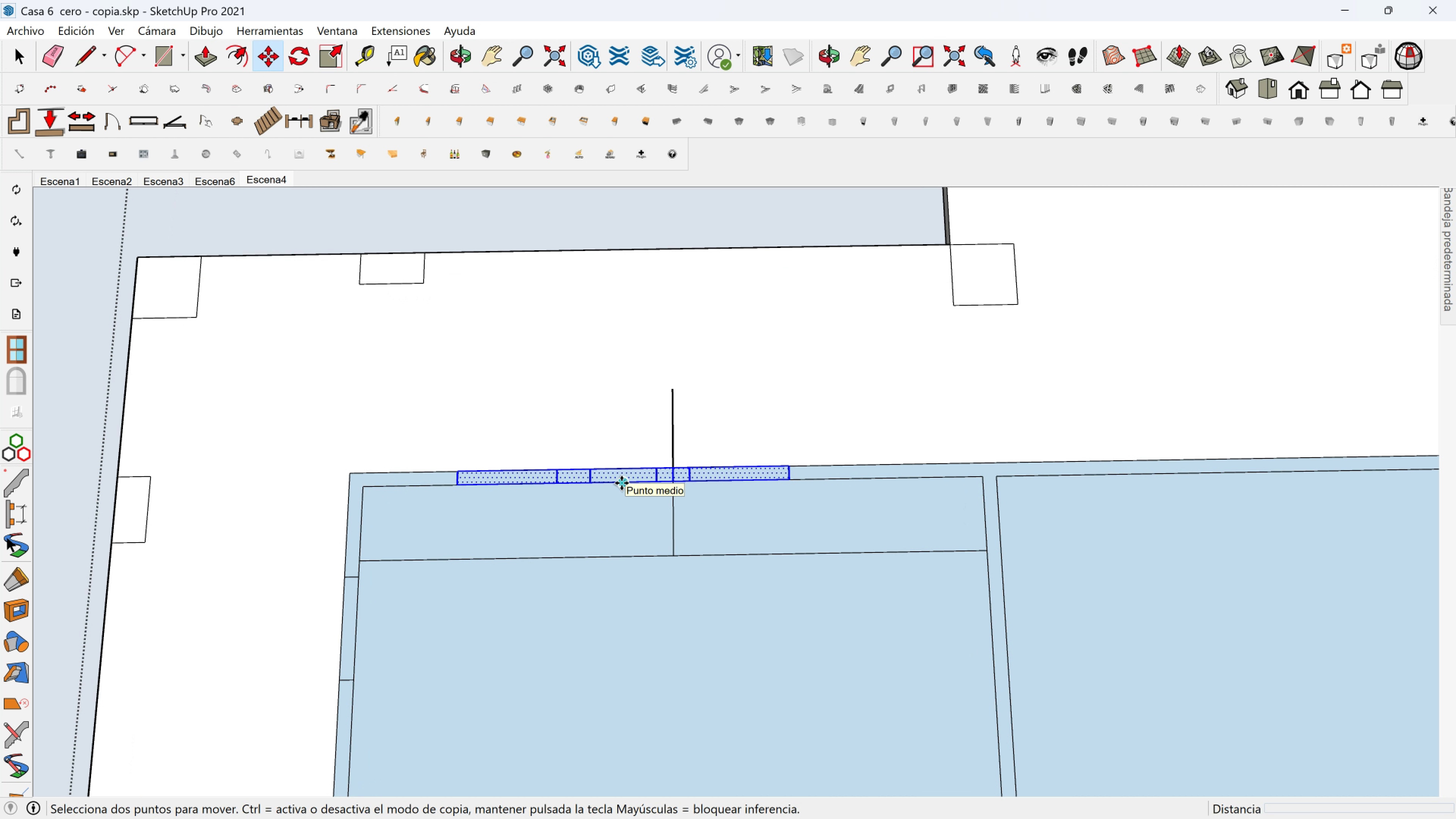 
left_click([621, 483])
 